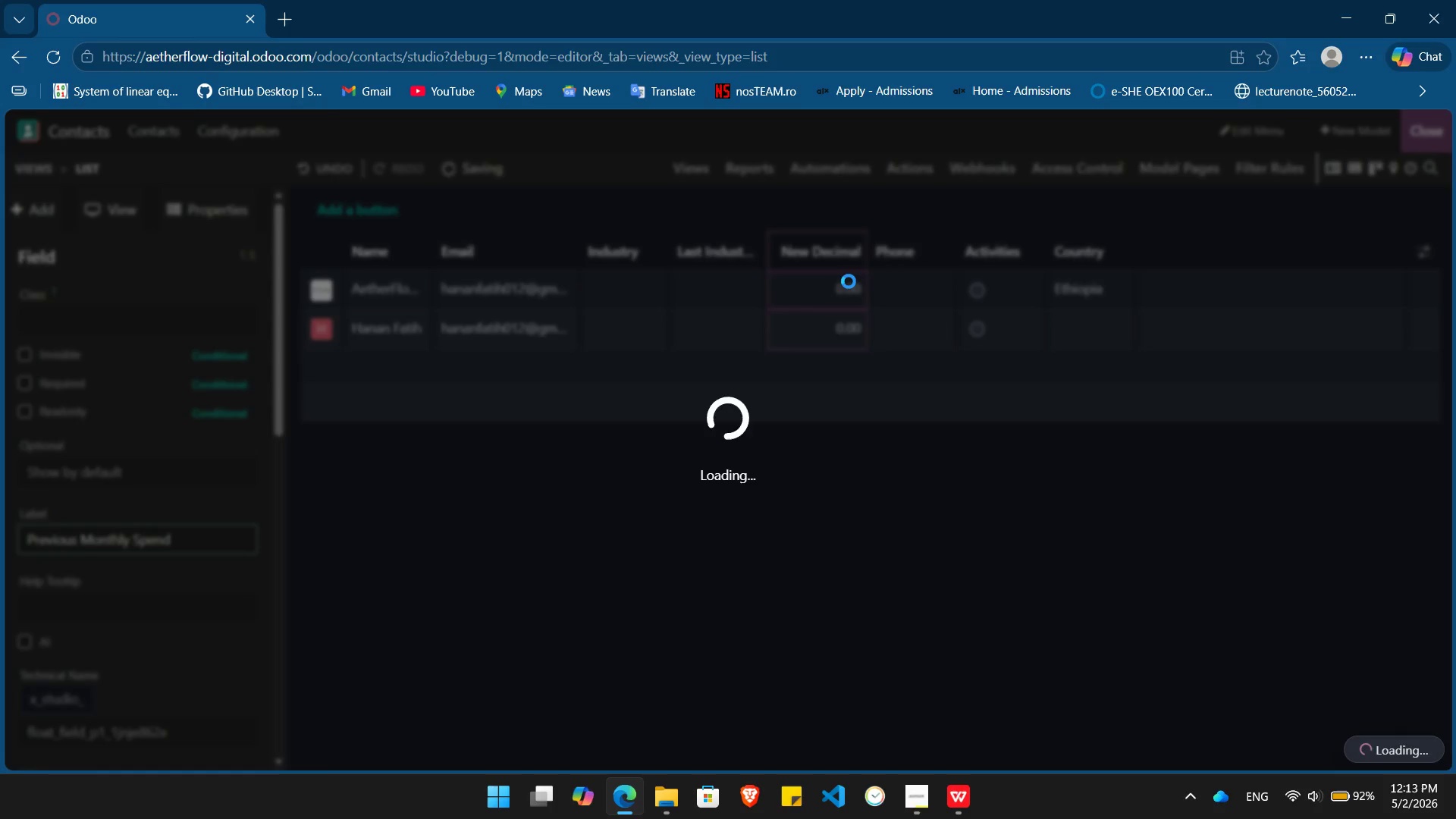 
key(Alt+AltLeft)
 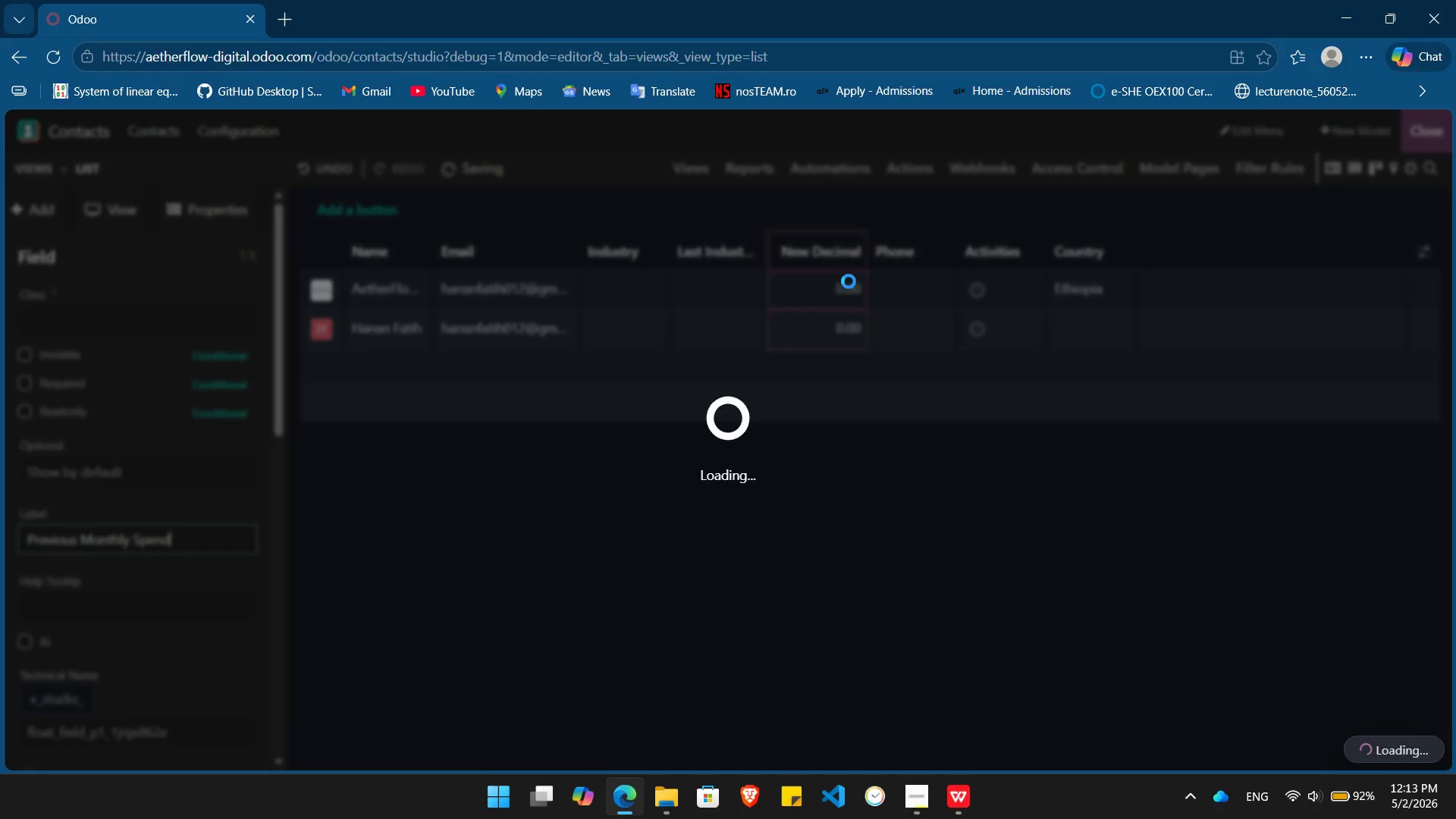 
key(Alt+Tab)
 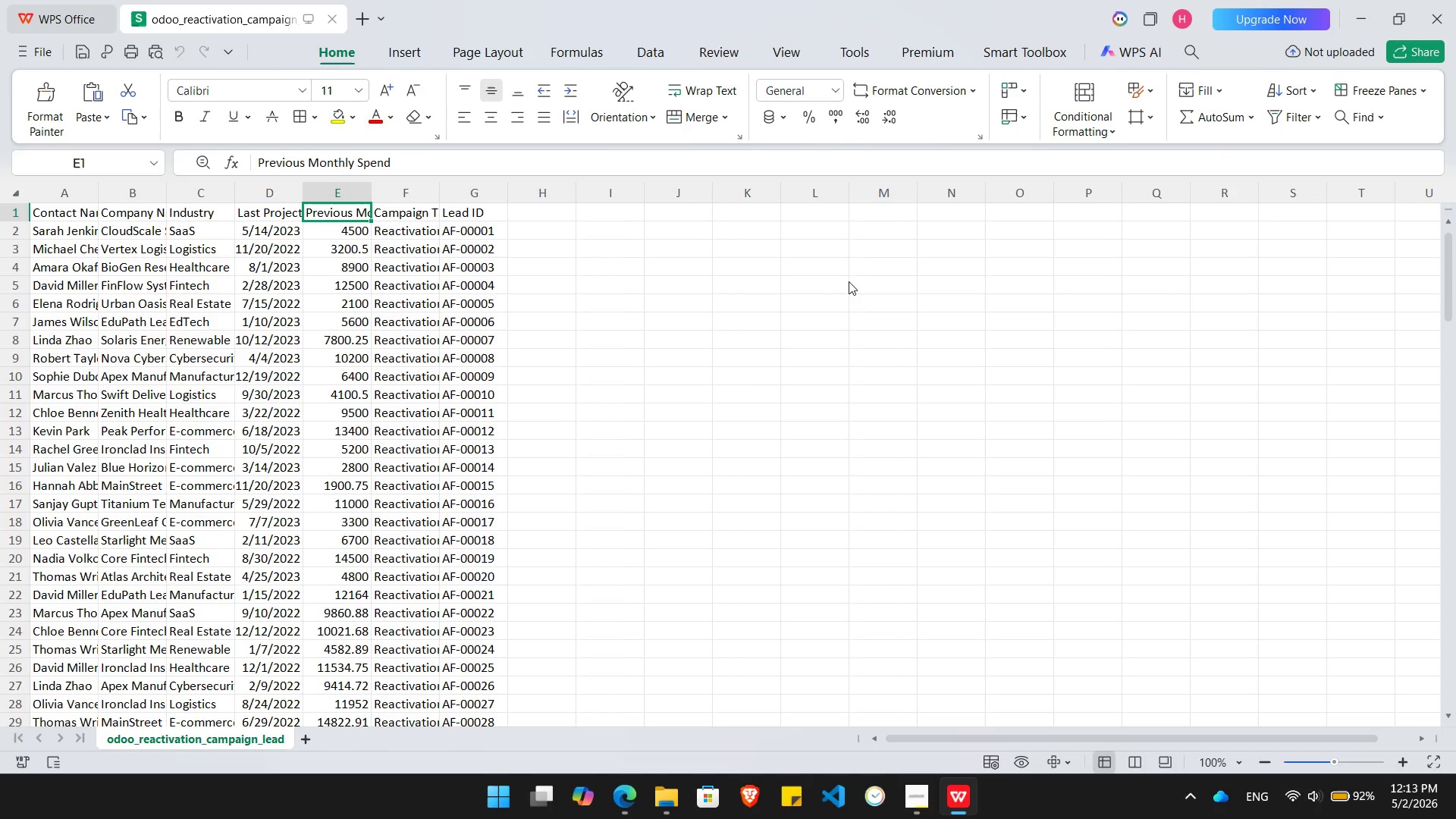 
key(ArrowRight)
 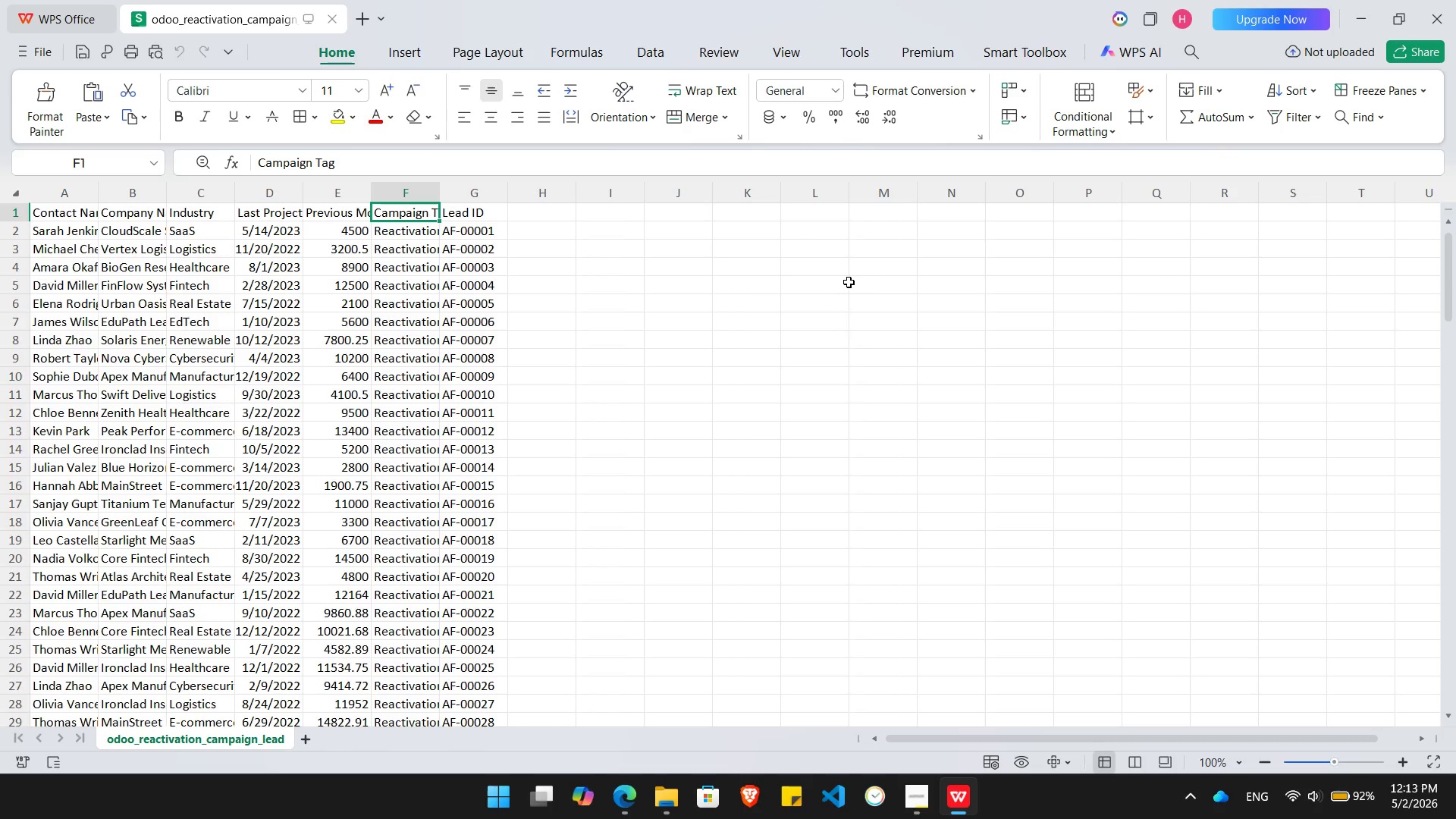 
key(ArrowRight)
 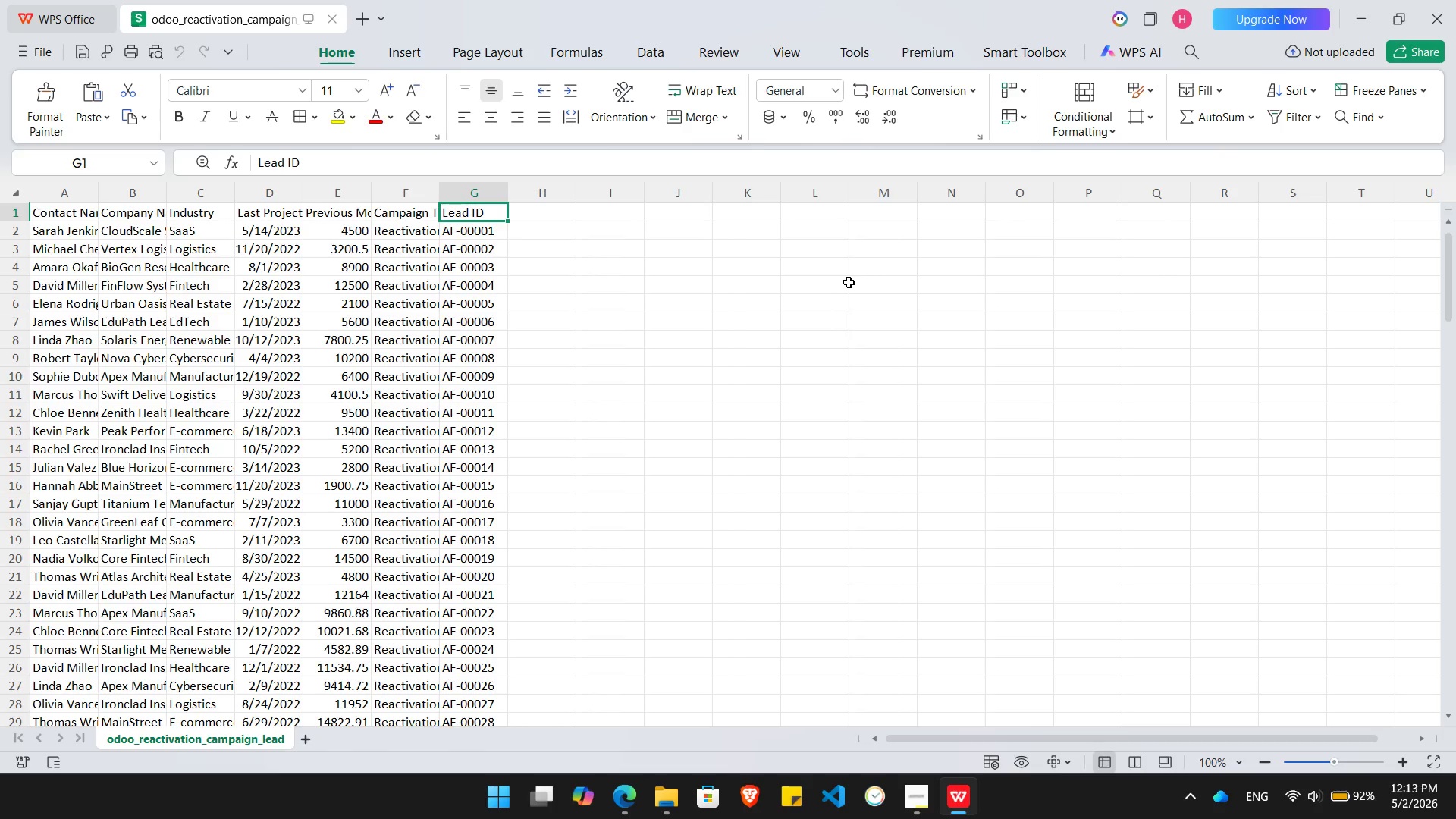 
key(Alt+AltLeft)
 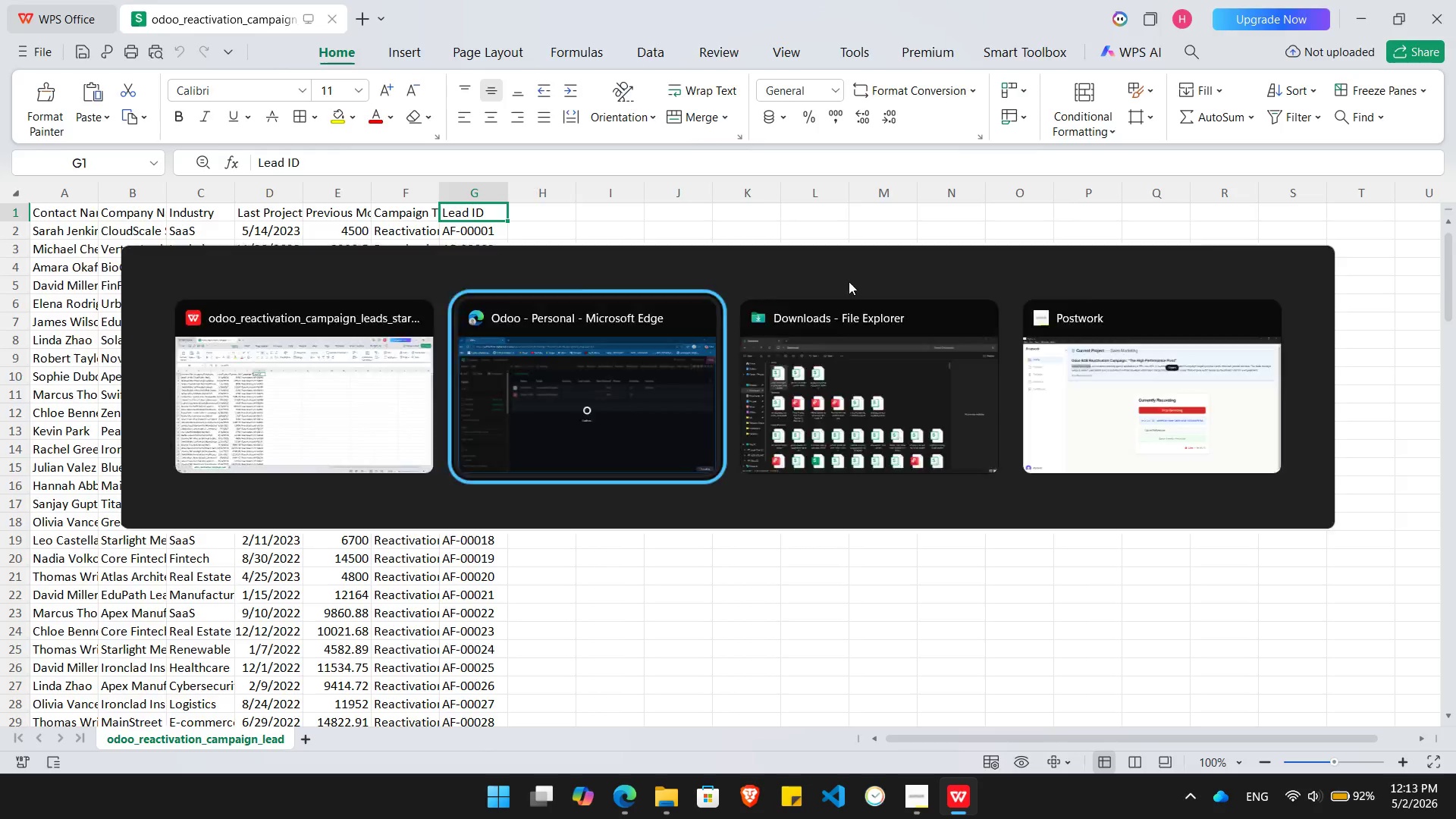 
key(Alt+Tab)
 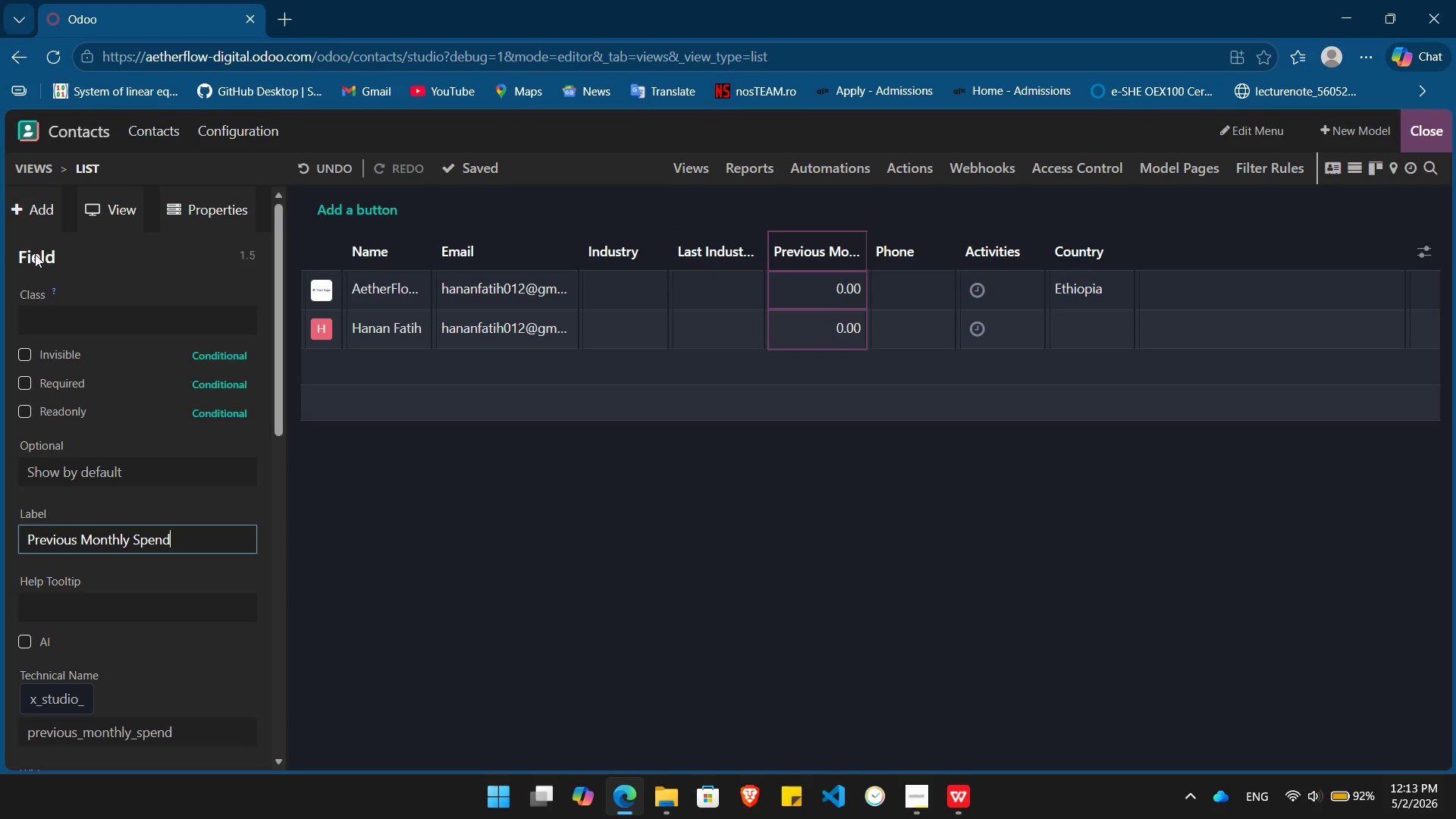 
left_click([35, 207])
 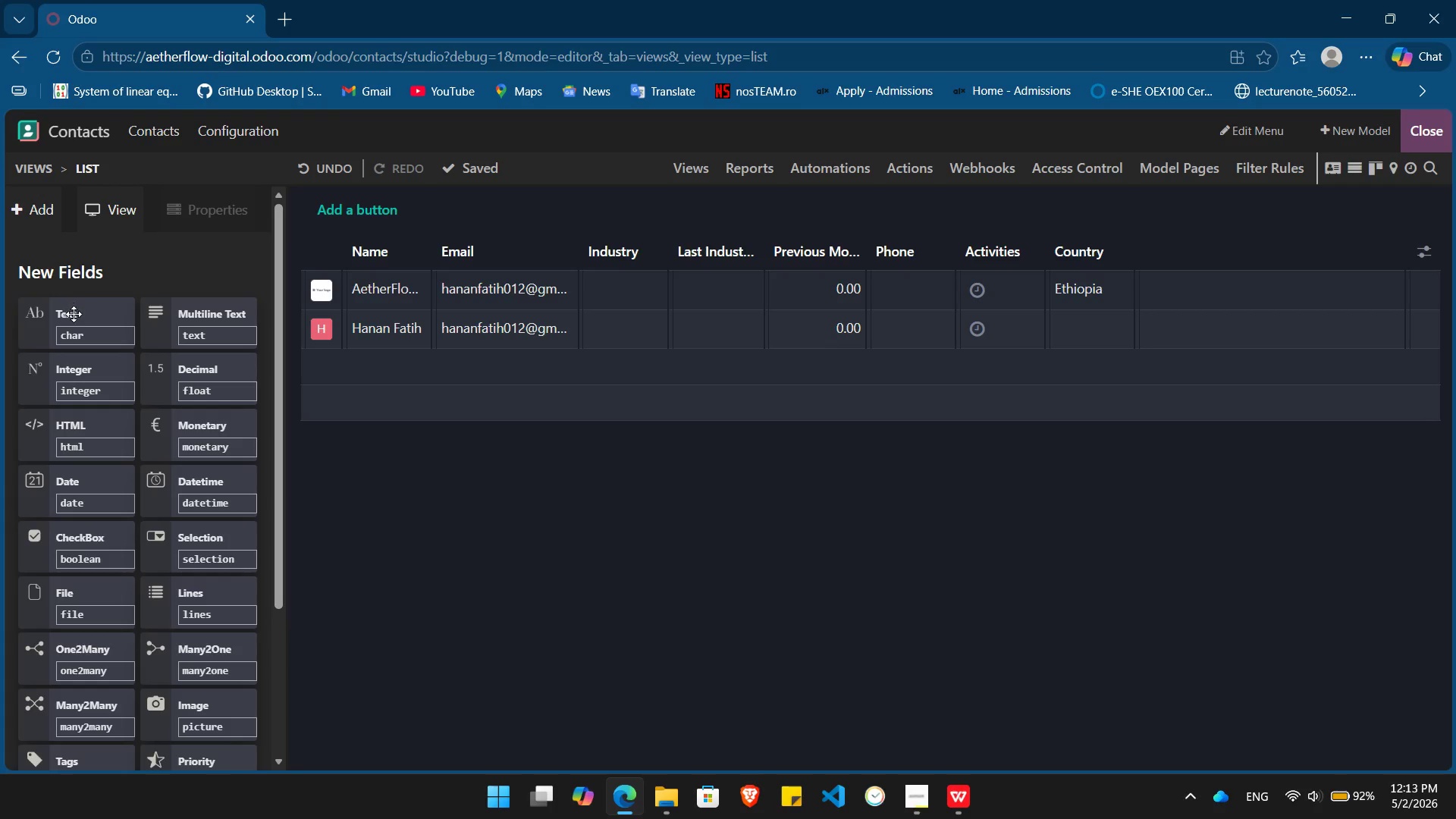 
left_click_drag(start_coordinate=[74, 314], to_coordinate=[380, 246])
 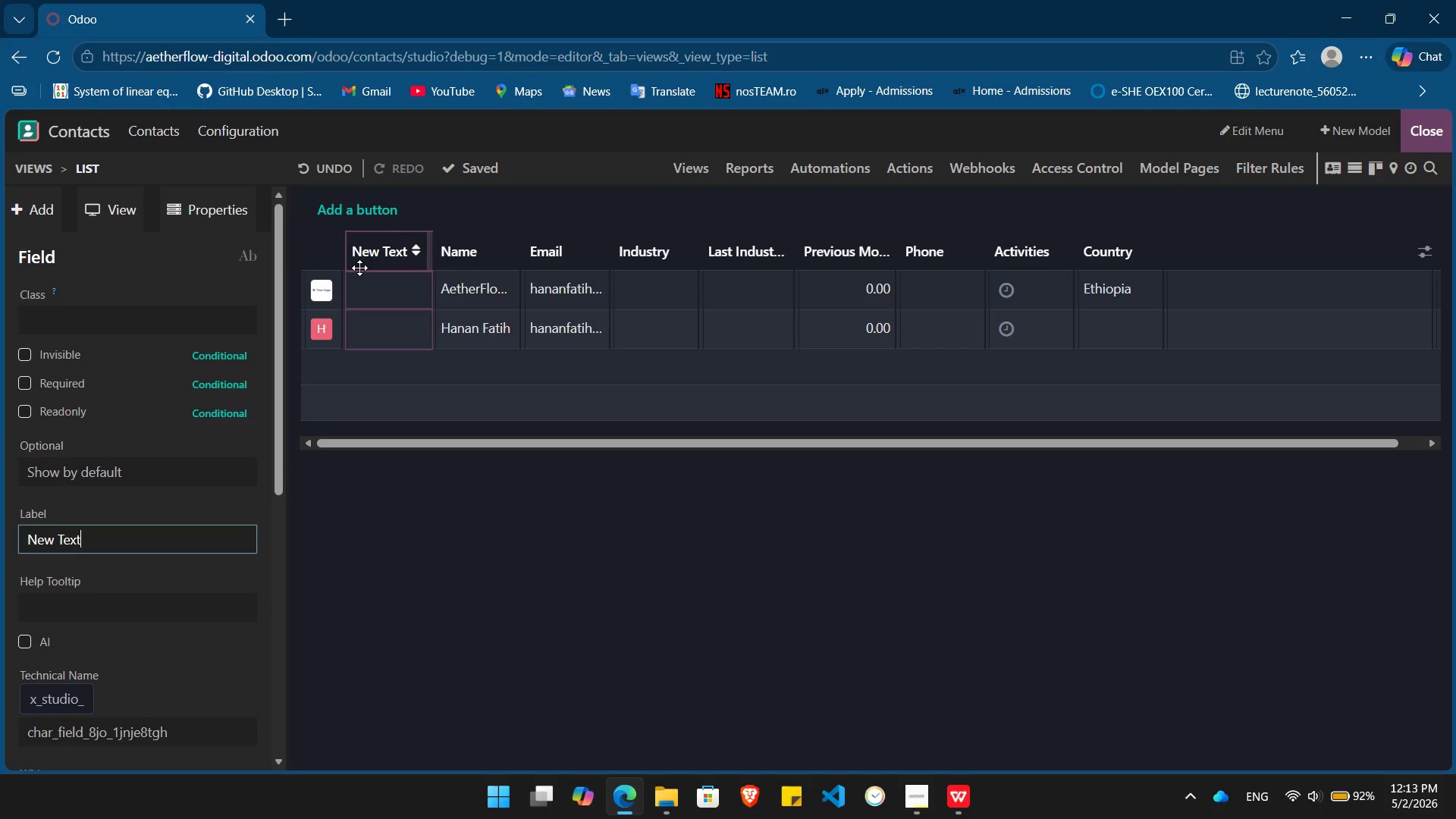 
hold_key(key=Backspace, duration=1.01)
 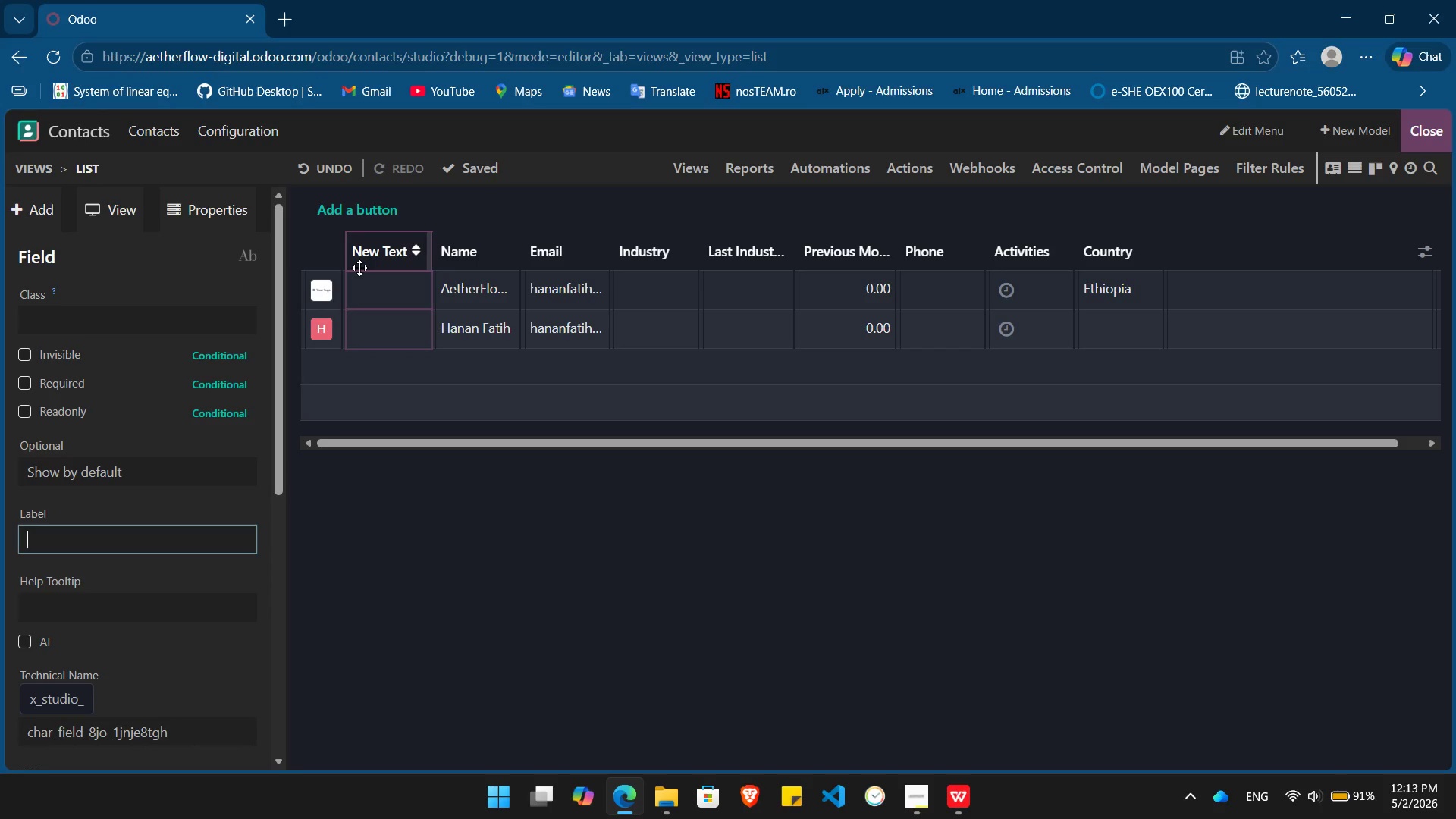 
type(Lead )
 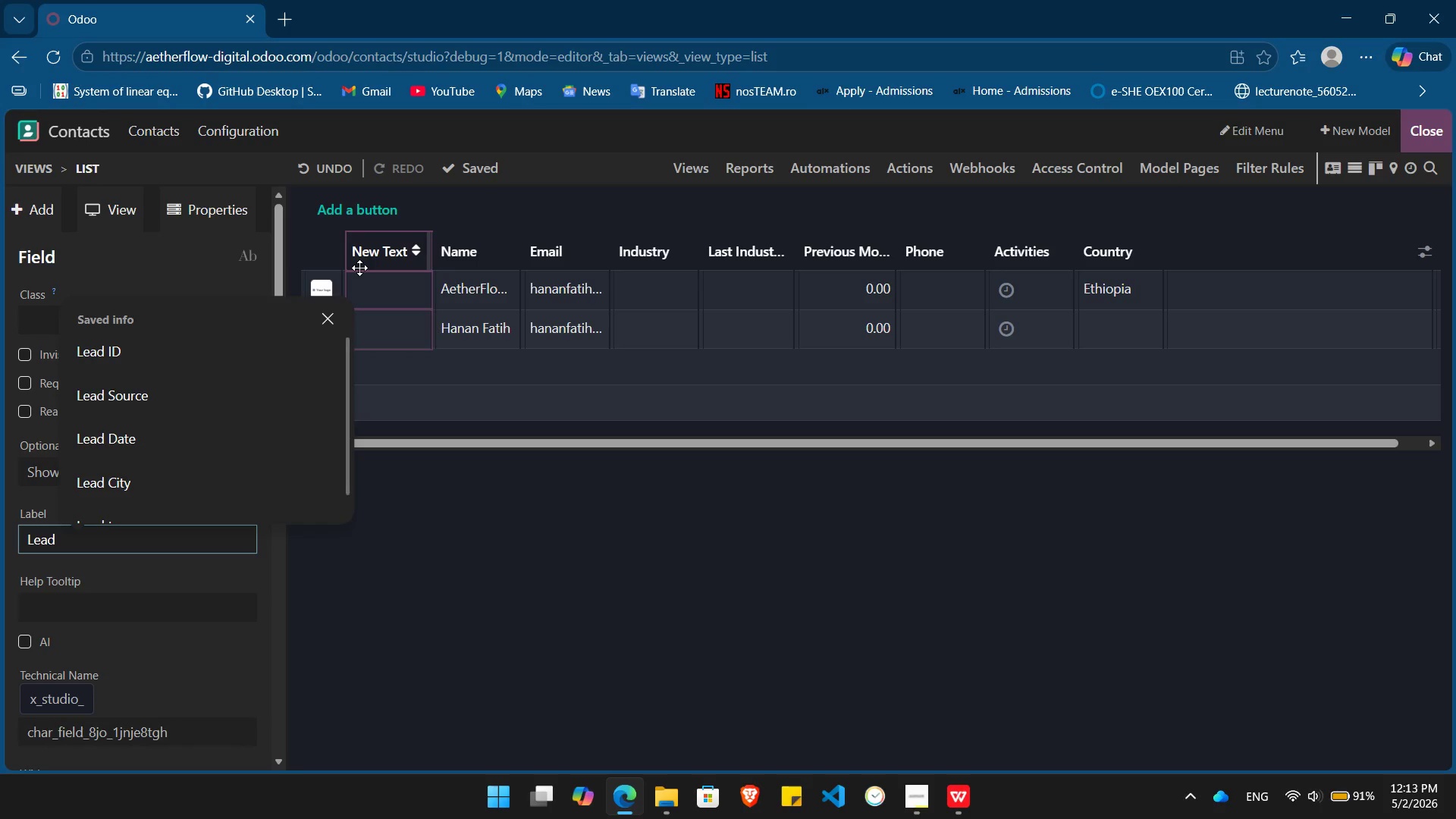 
key(ArrowDown)
 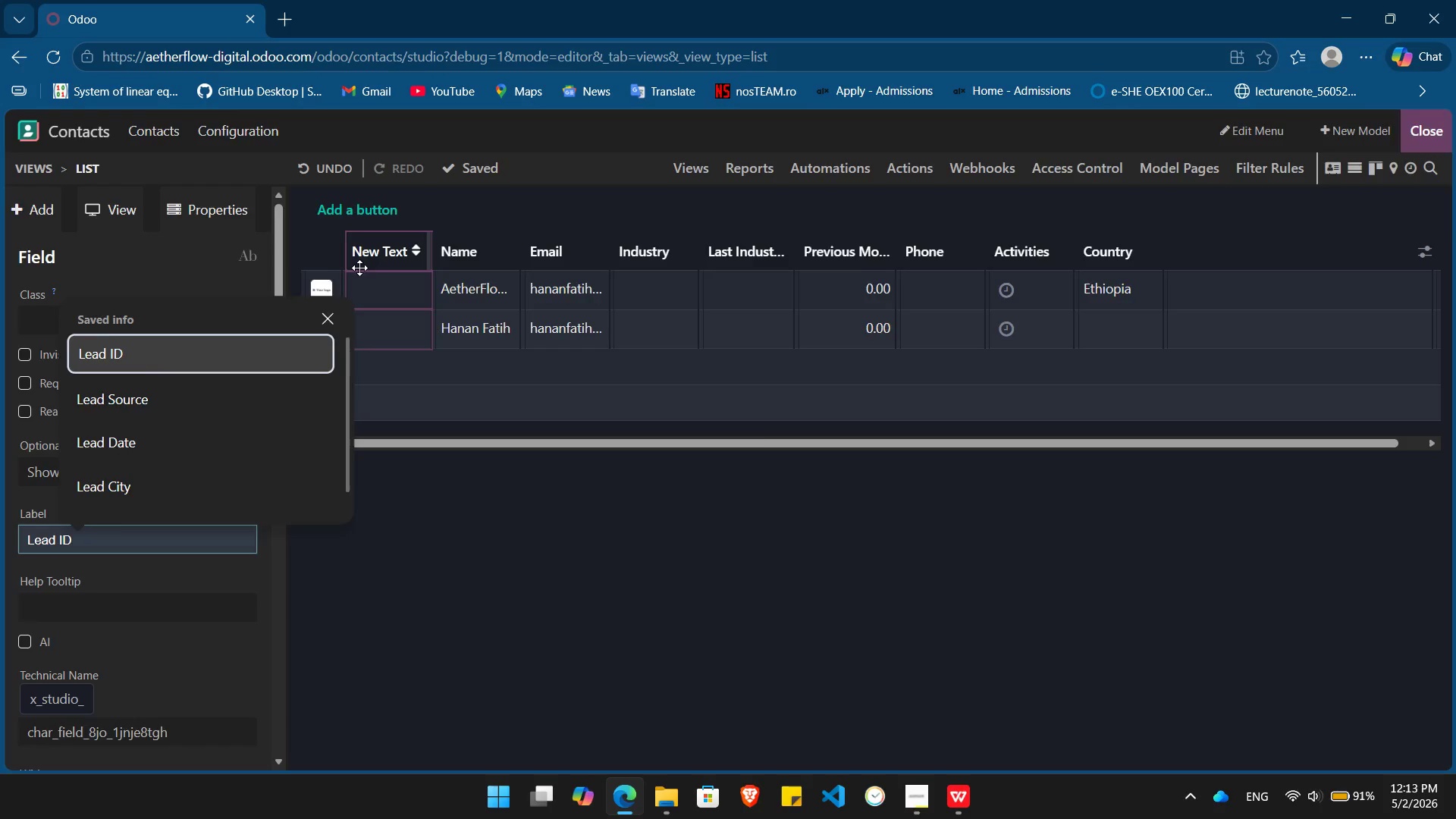 
key(Enter)
 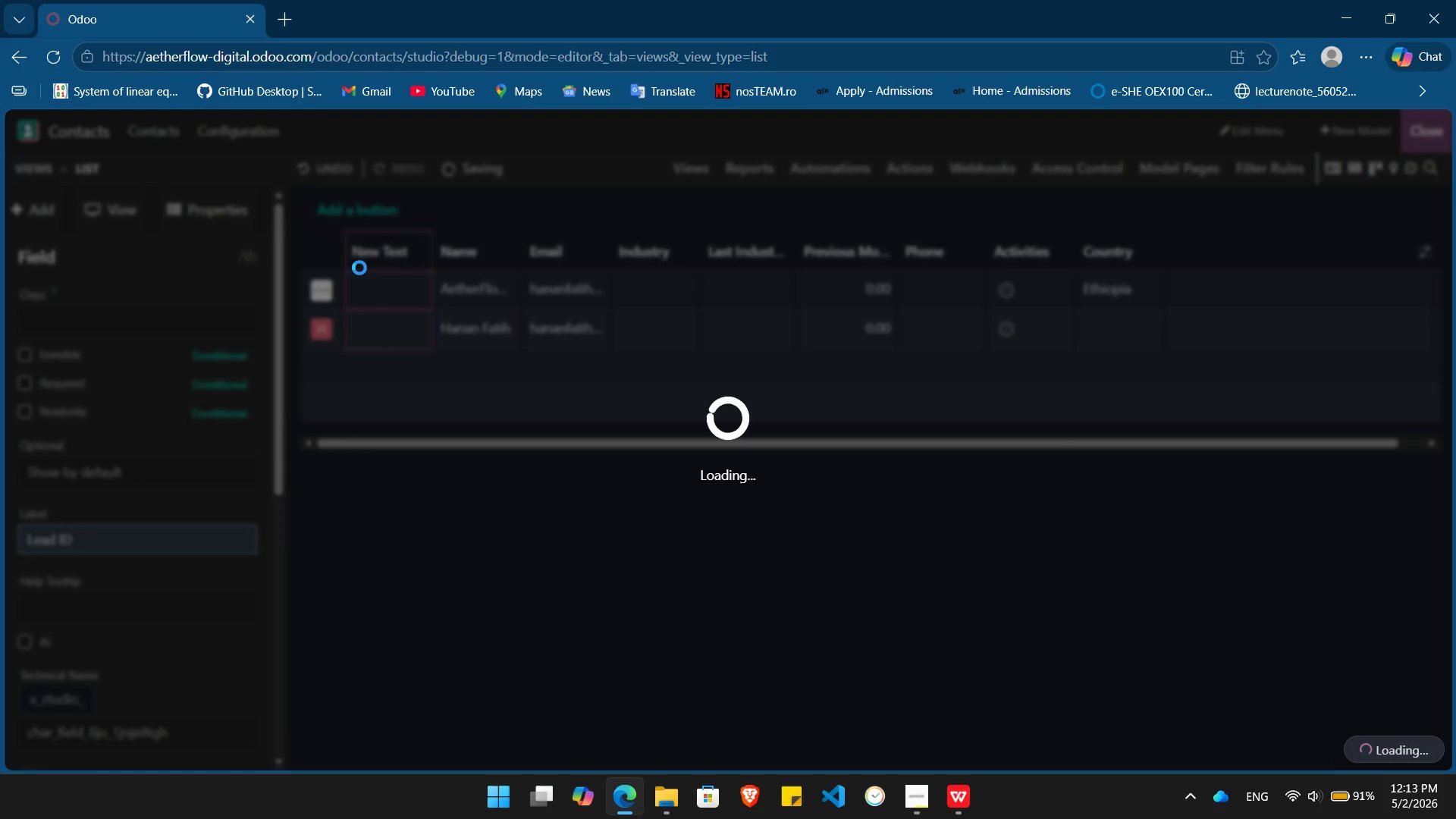 
key(Alt+AltLeft)
 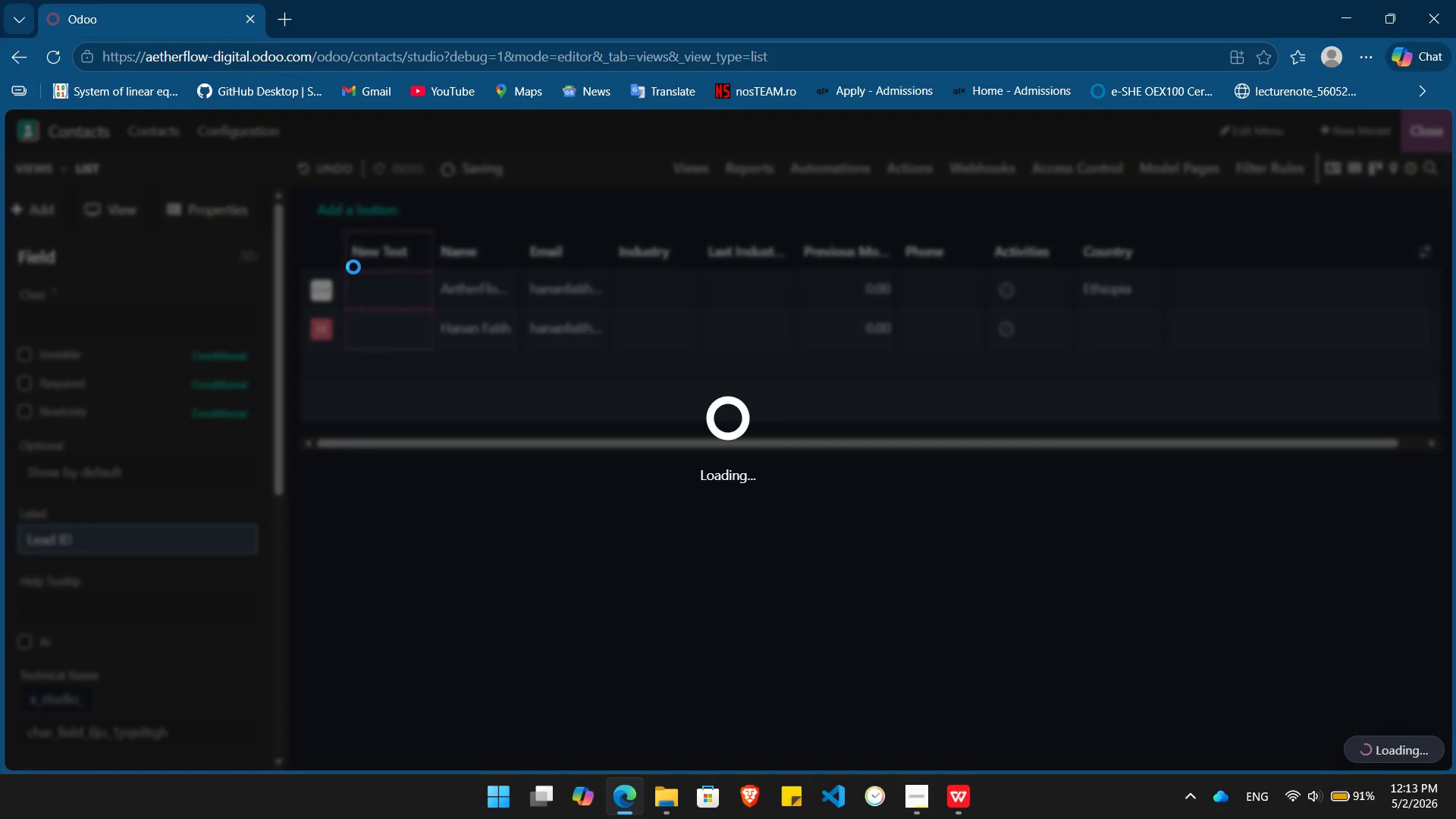 
key(Alt+Tab)
 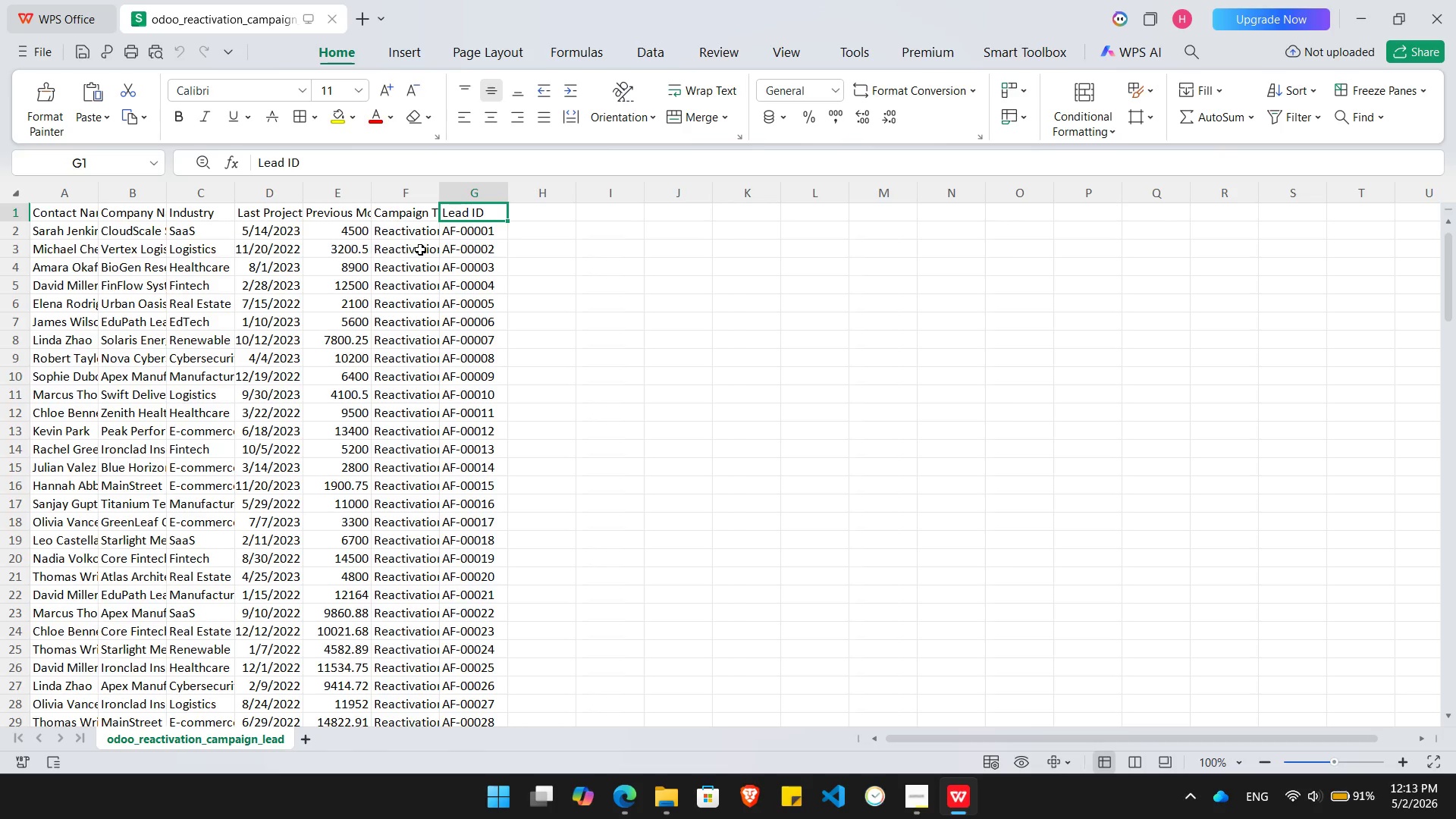 
key(Alt+AltLeft)
 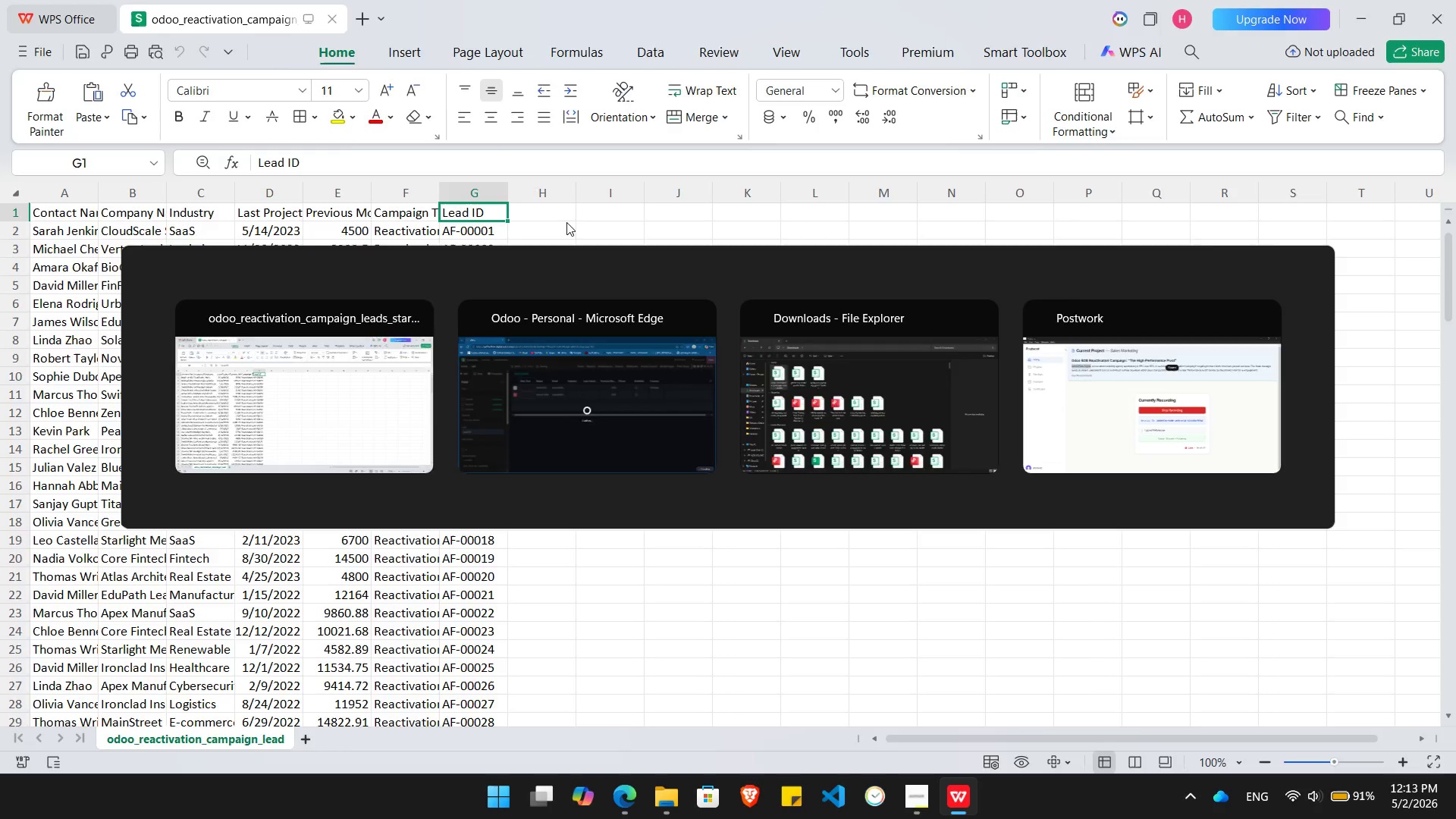 
key(Alt+Tab)
 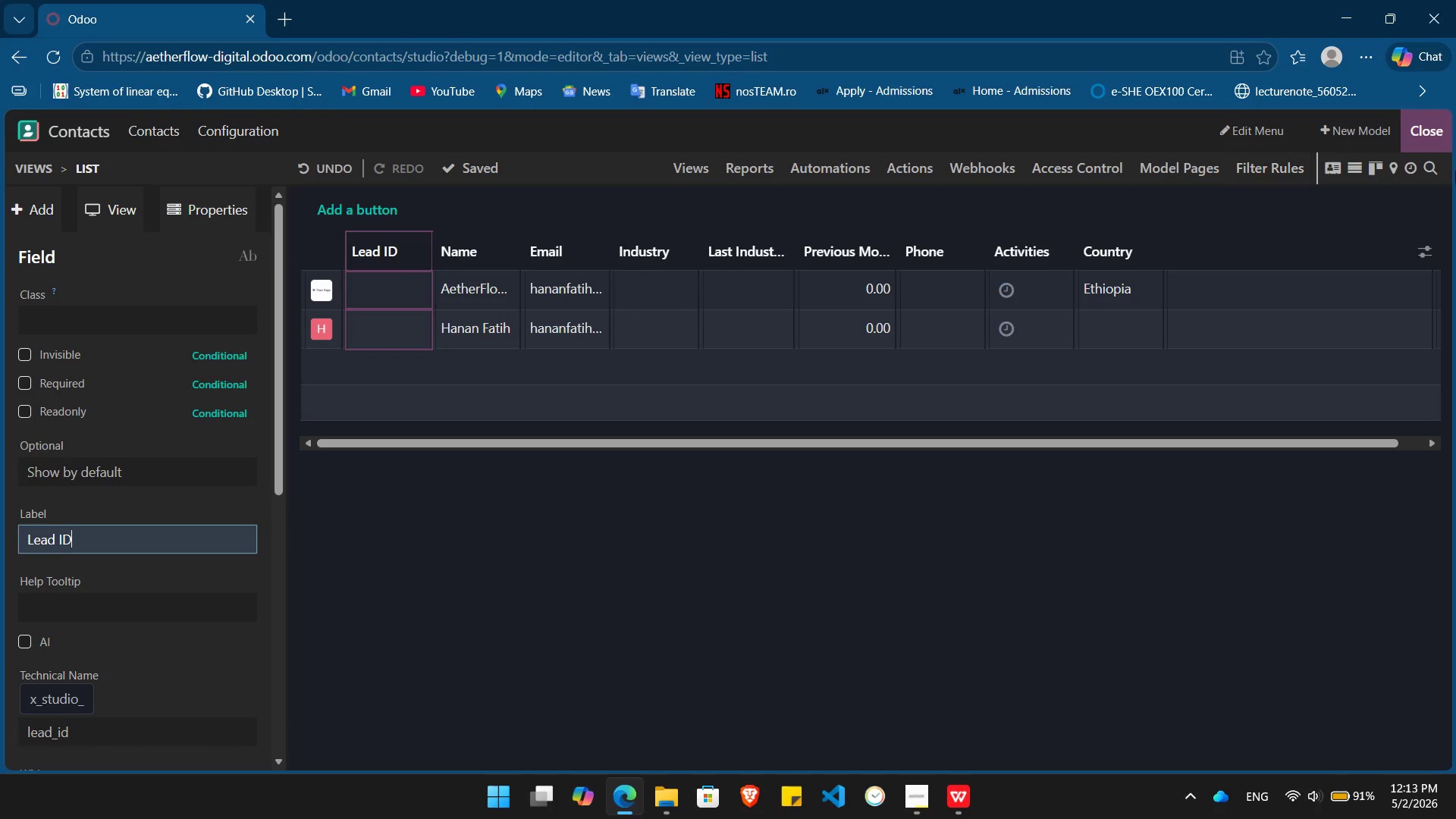 
left_click([1414, 131])
 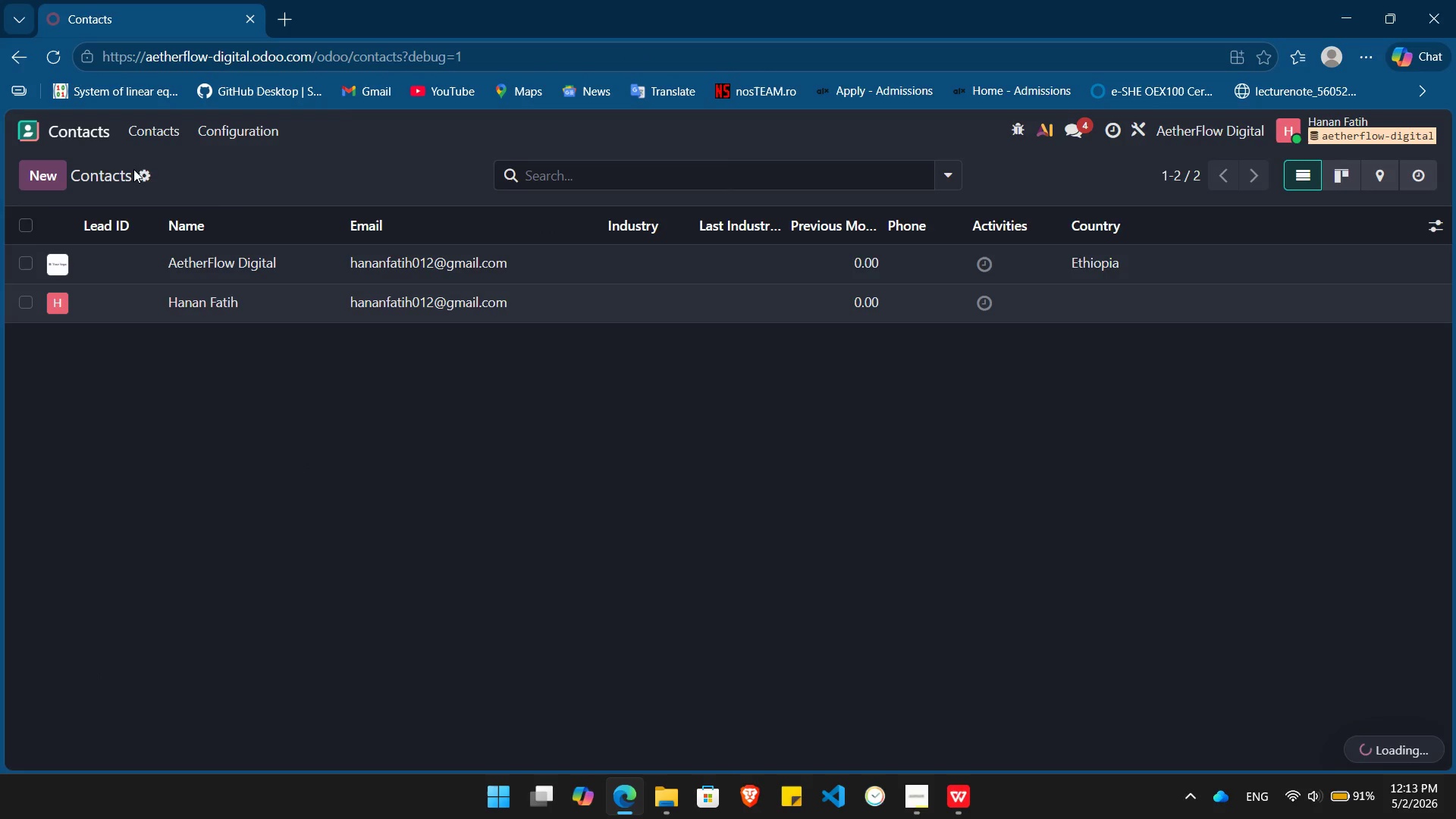 
left_click([143, 171])
 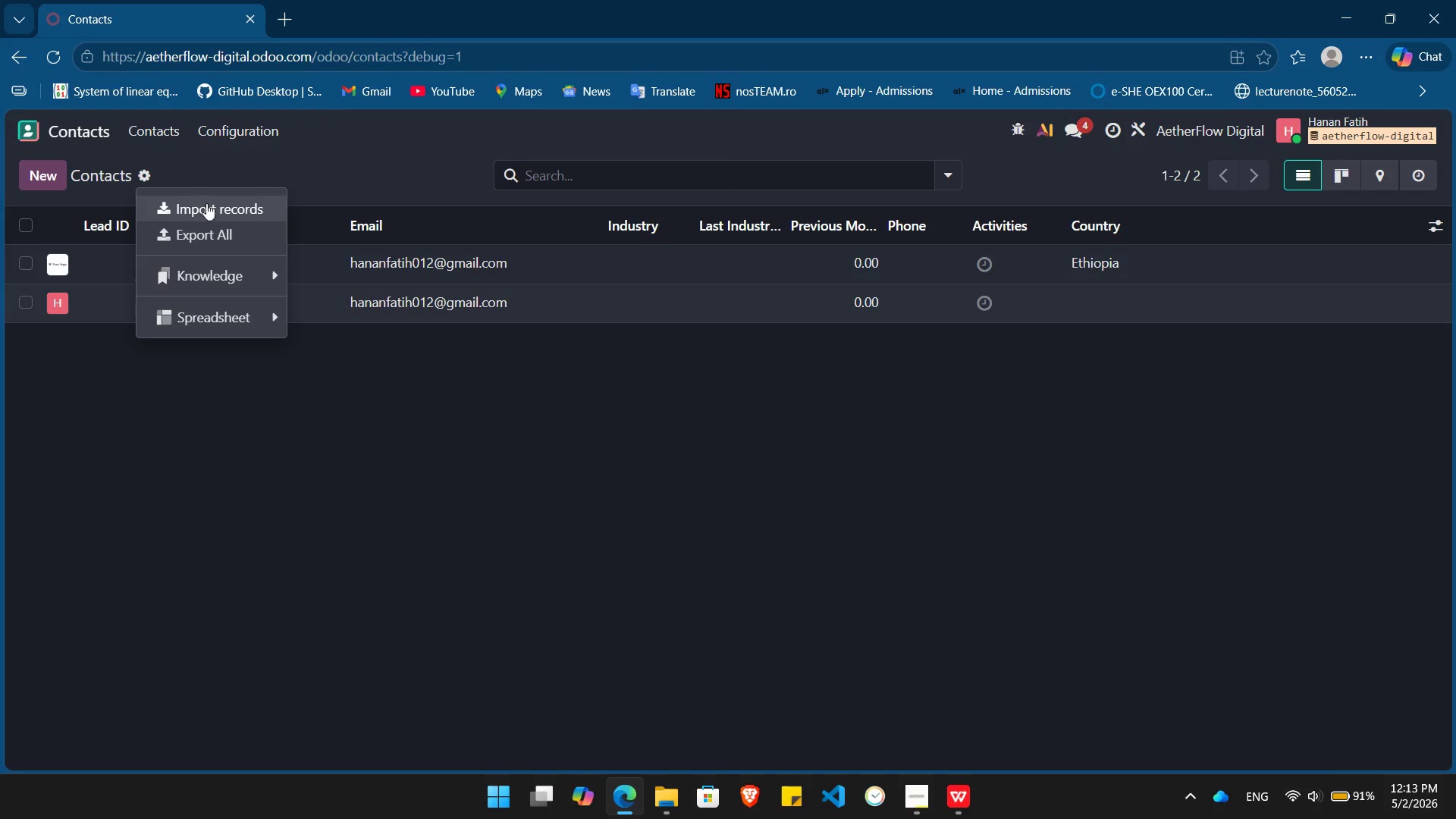 
left_click([219, 204])
 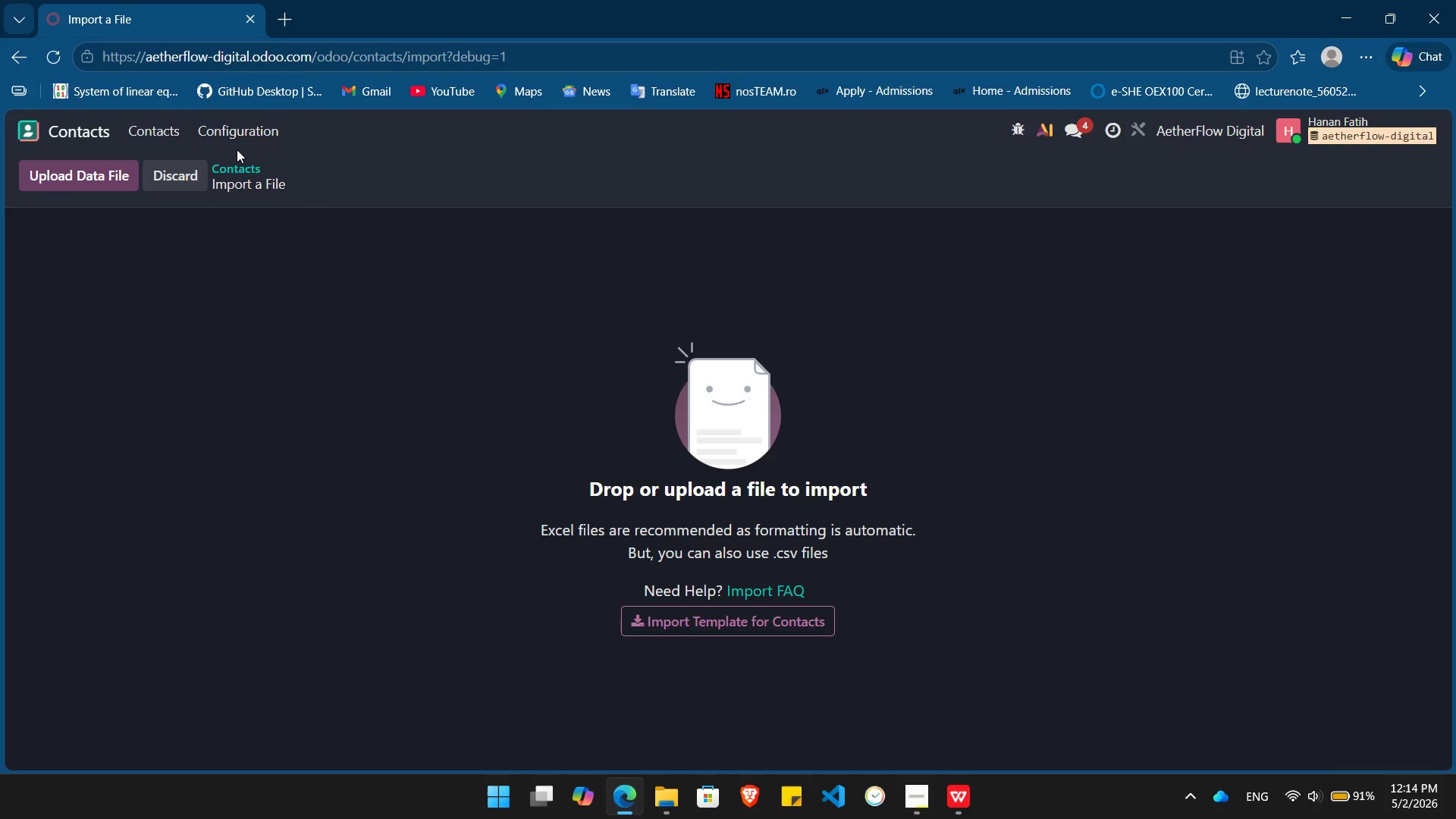 
left_click([154, 127])
 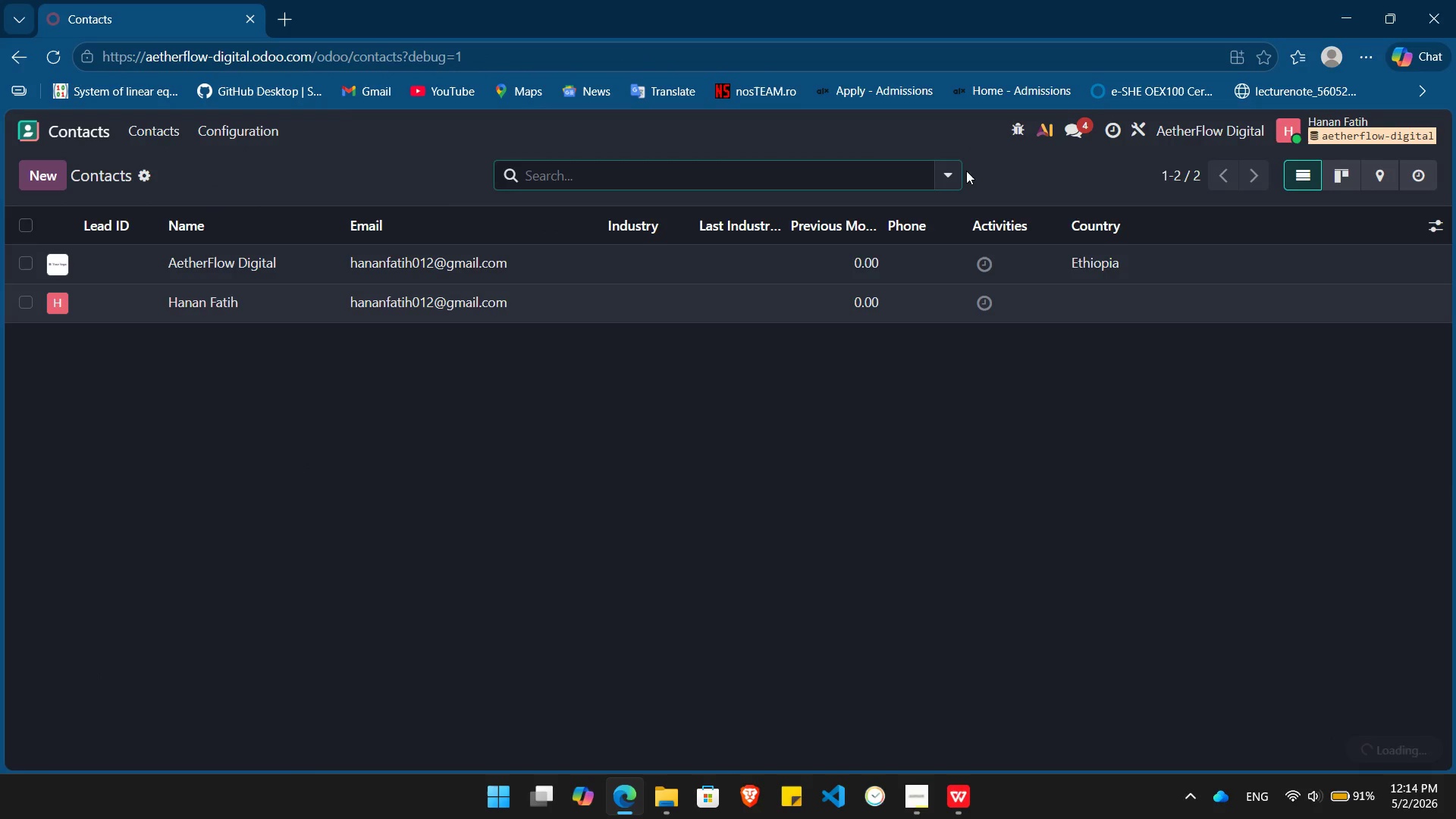 
left_click([958, 177])
 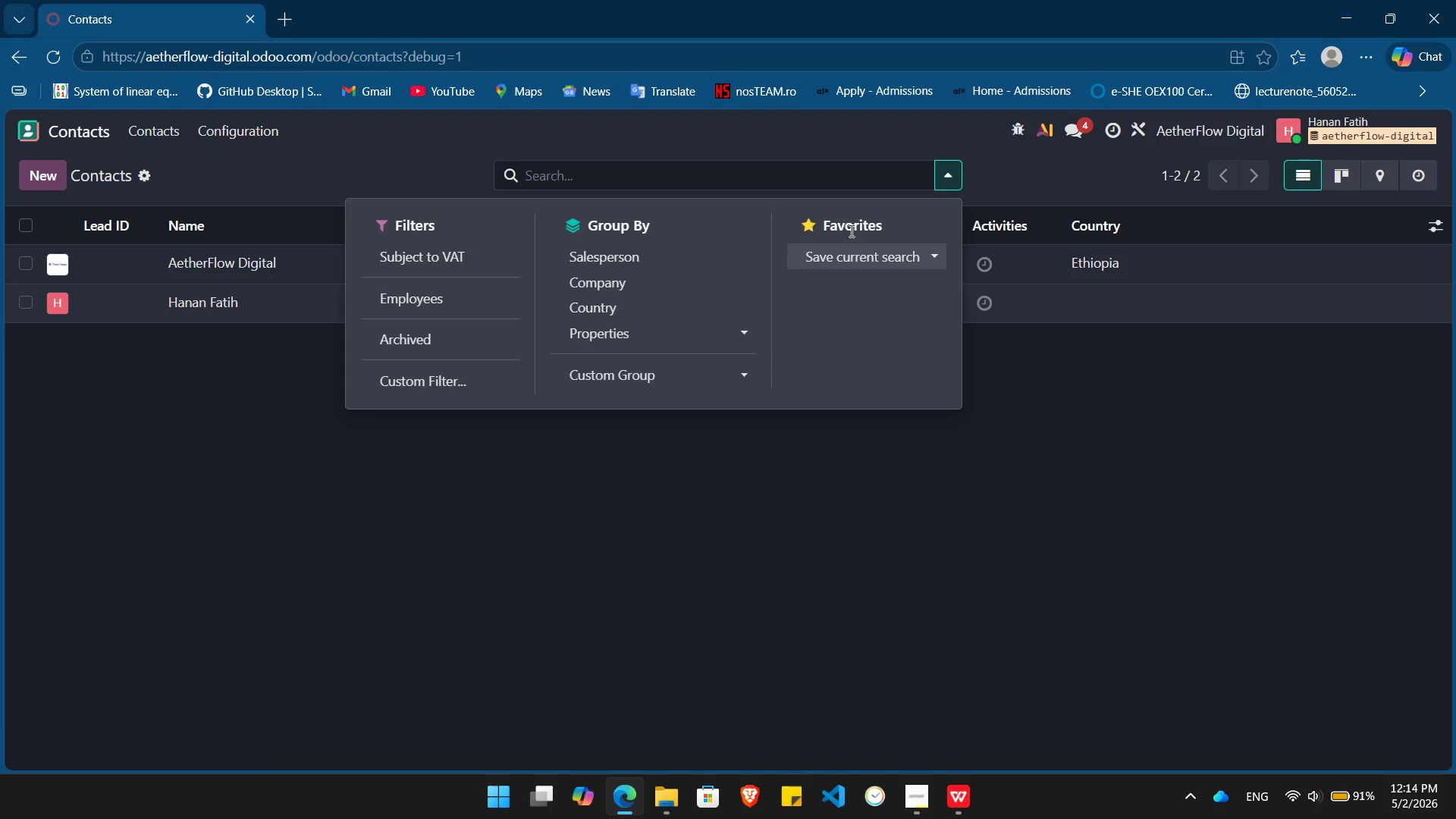 
left_click([849, 251])
 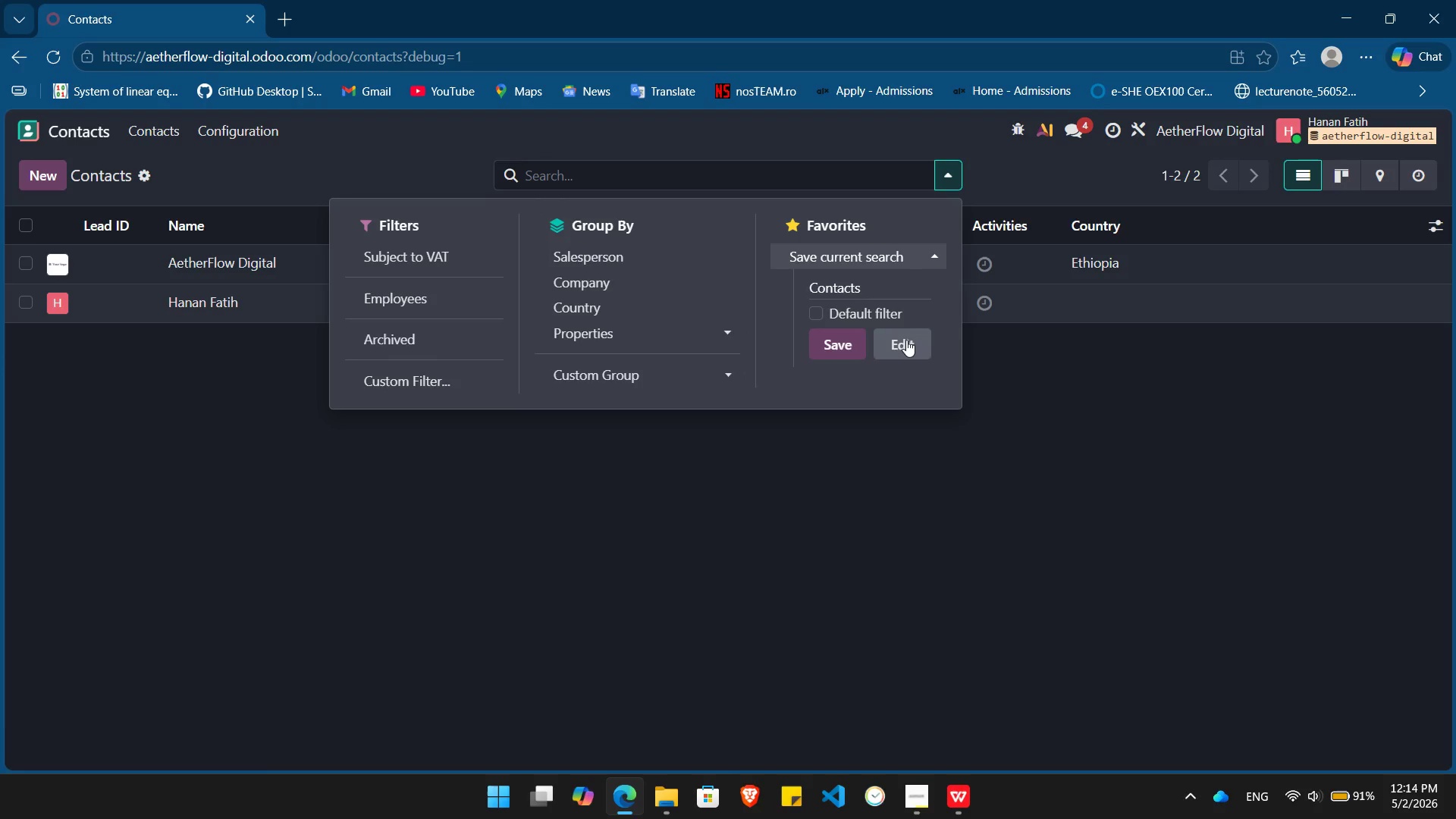 
left_click([946, 168])
 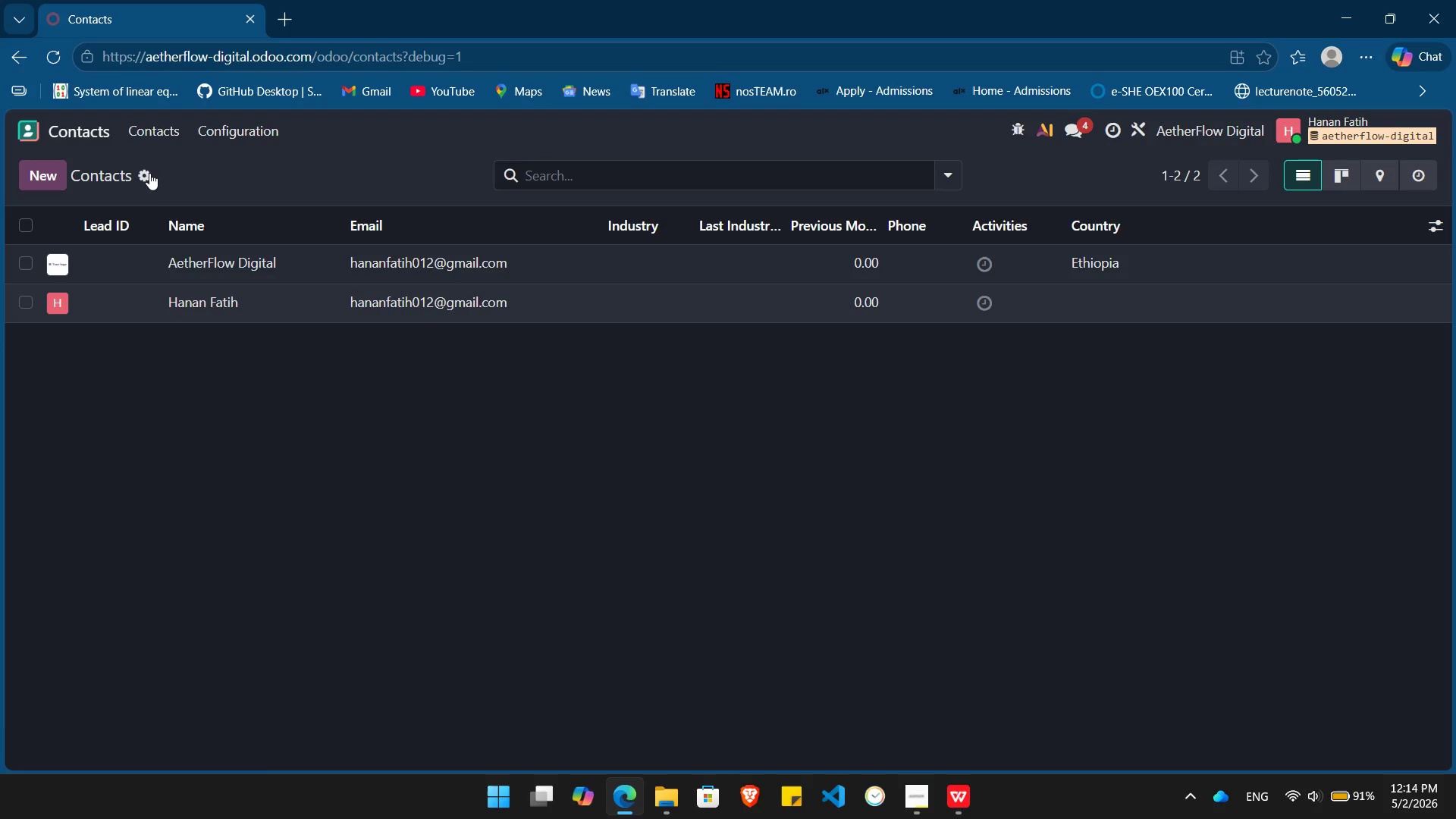 
left_click([147, 173])
 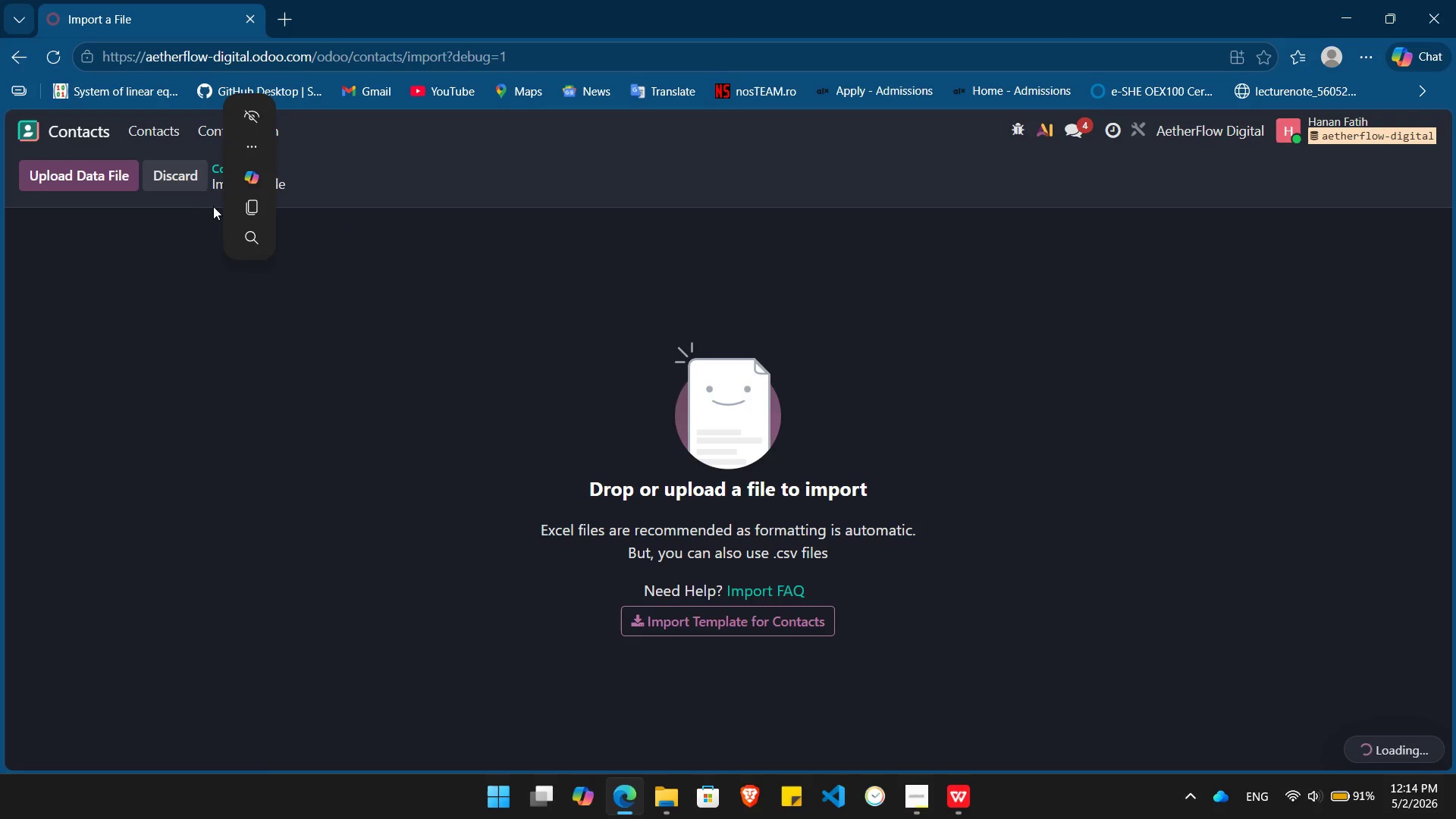 
left_click([99, 175])
 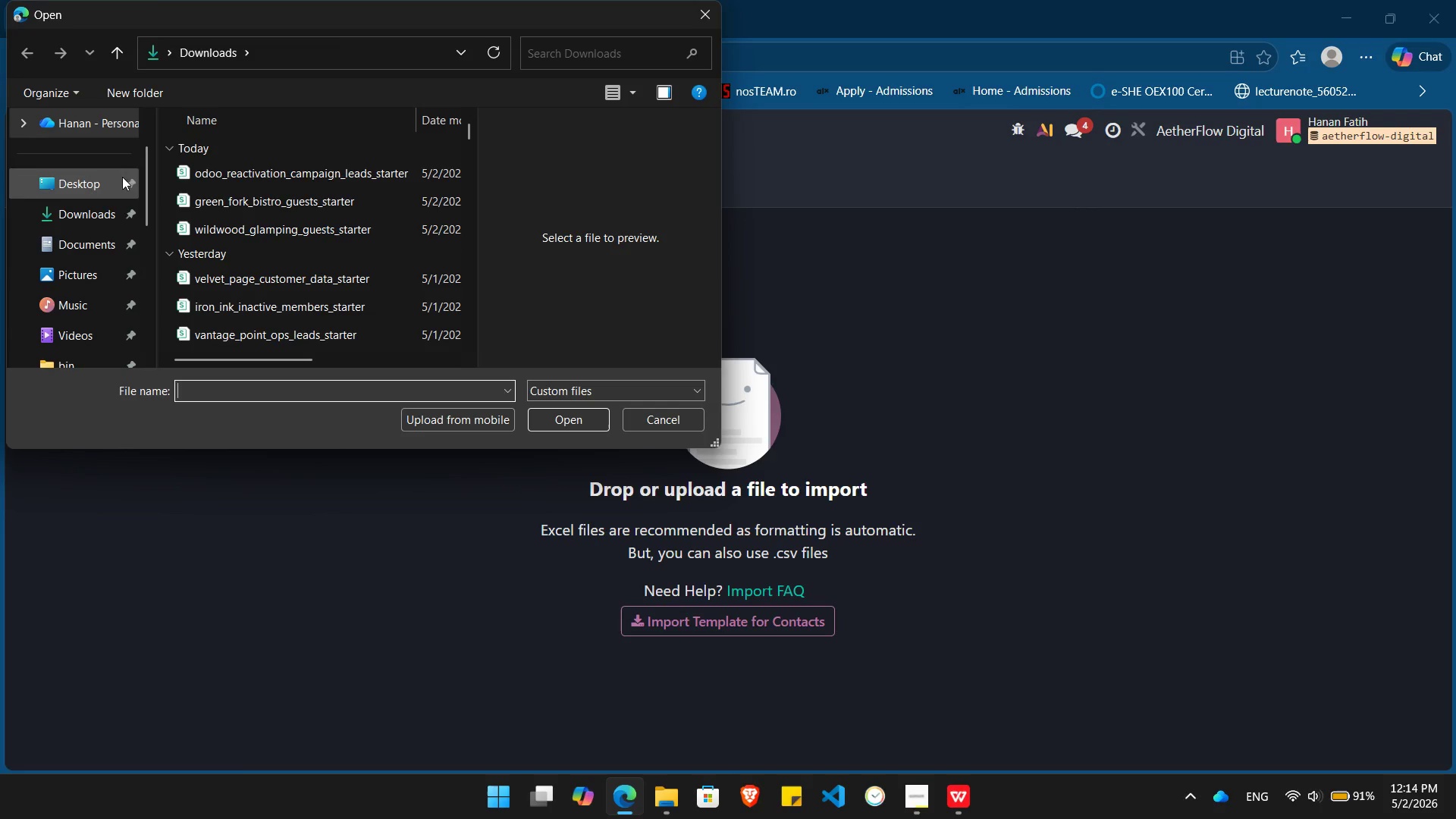 
double_click([231, 166])
 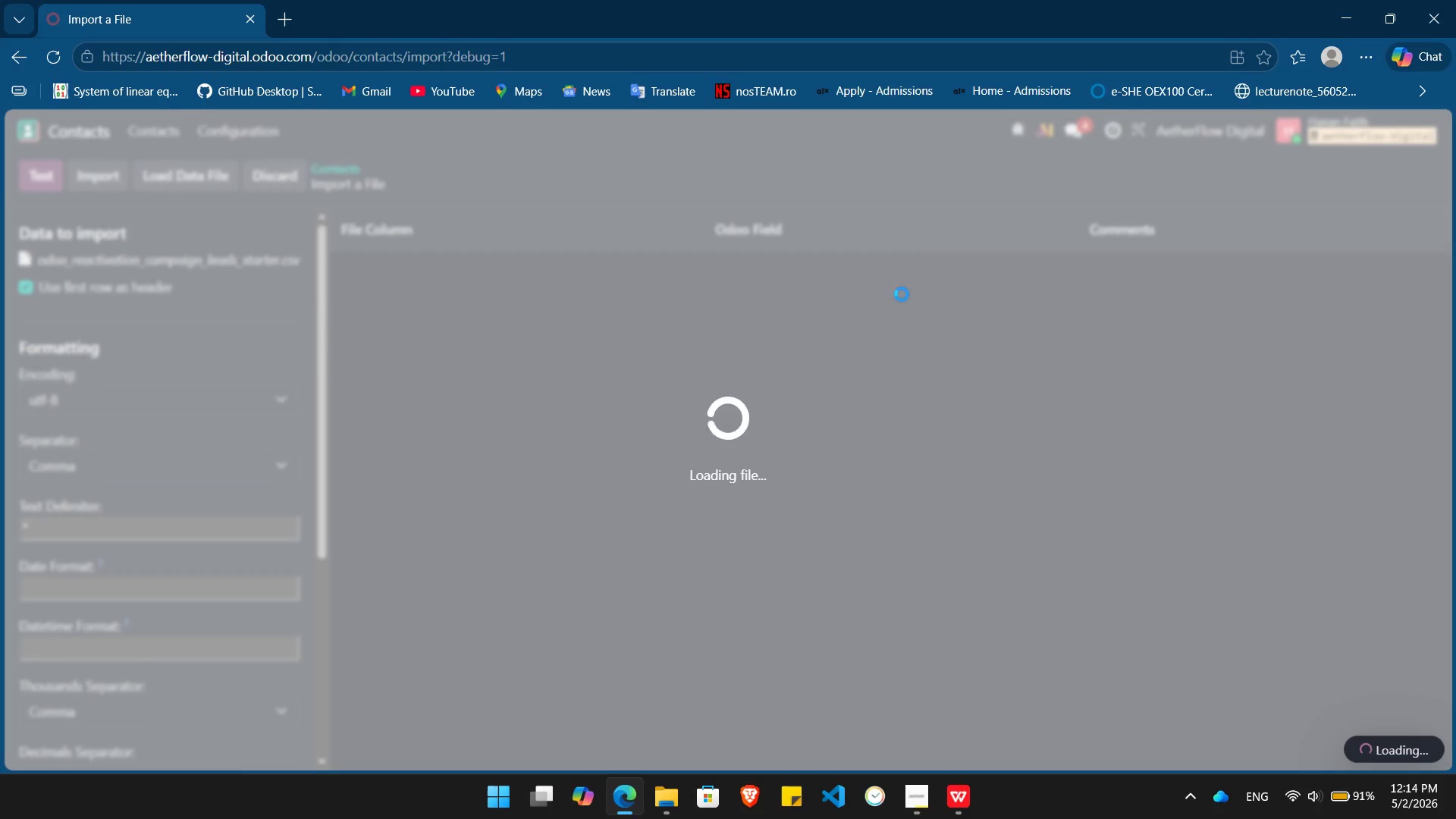 
mouse_move([907, 327])
 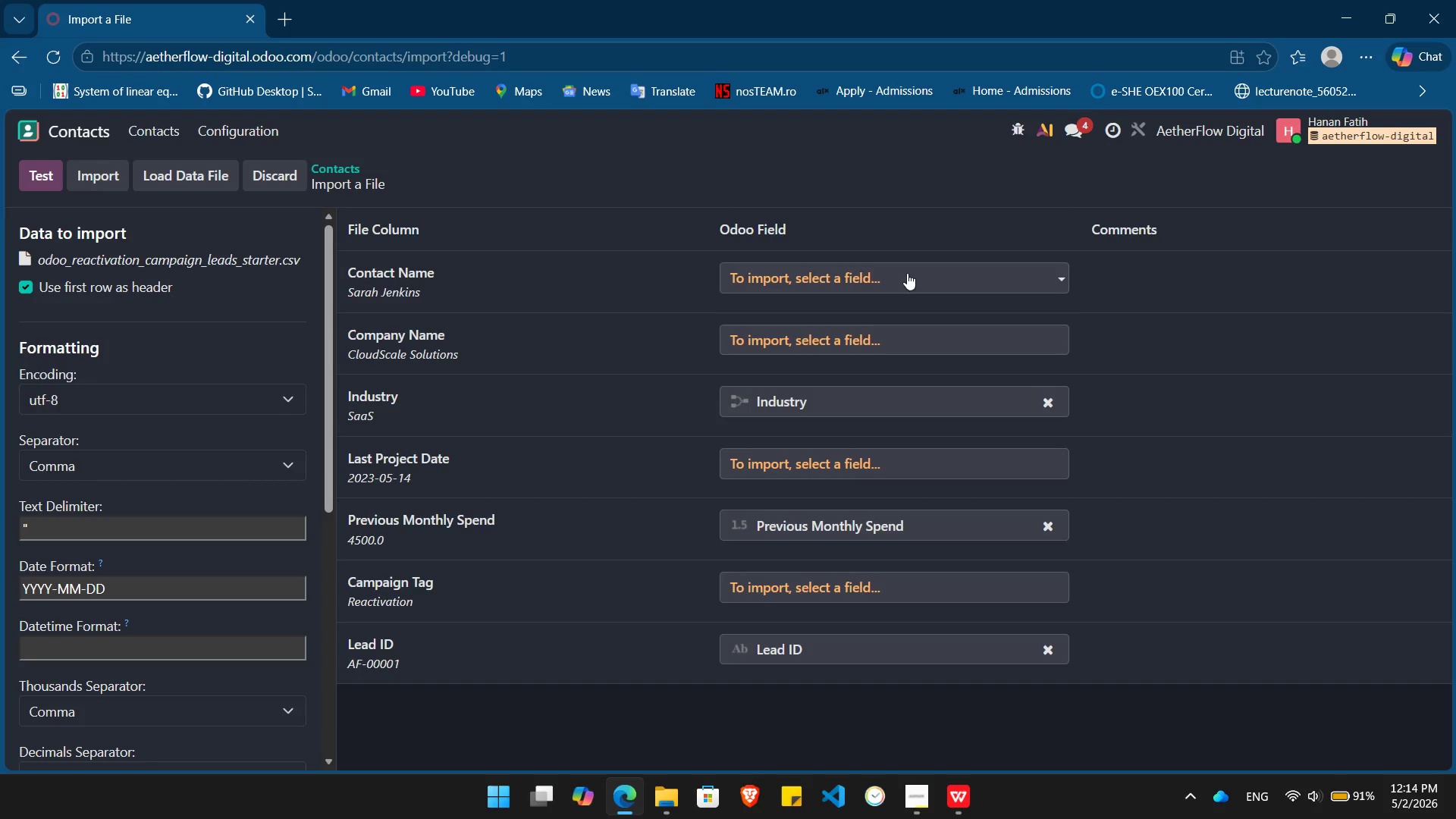 
left_click([907, 273])
 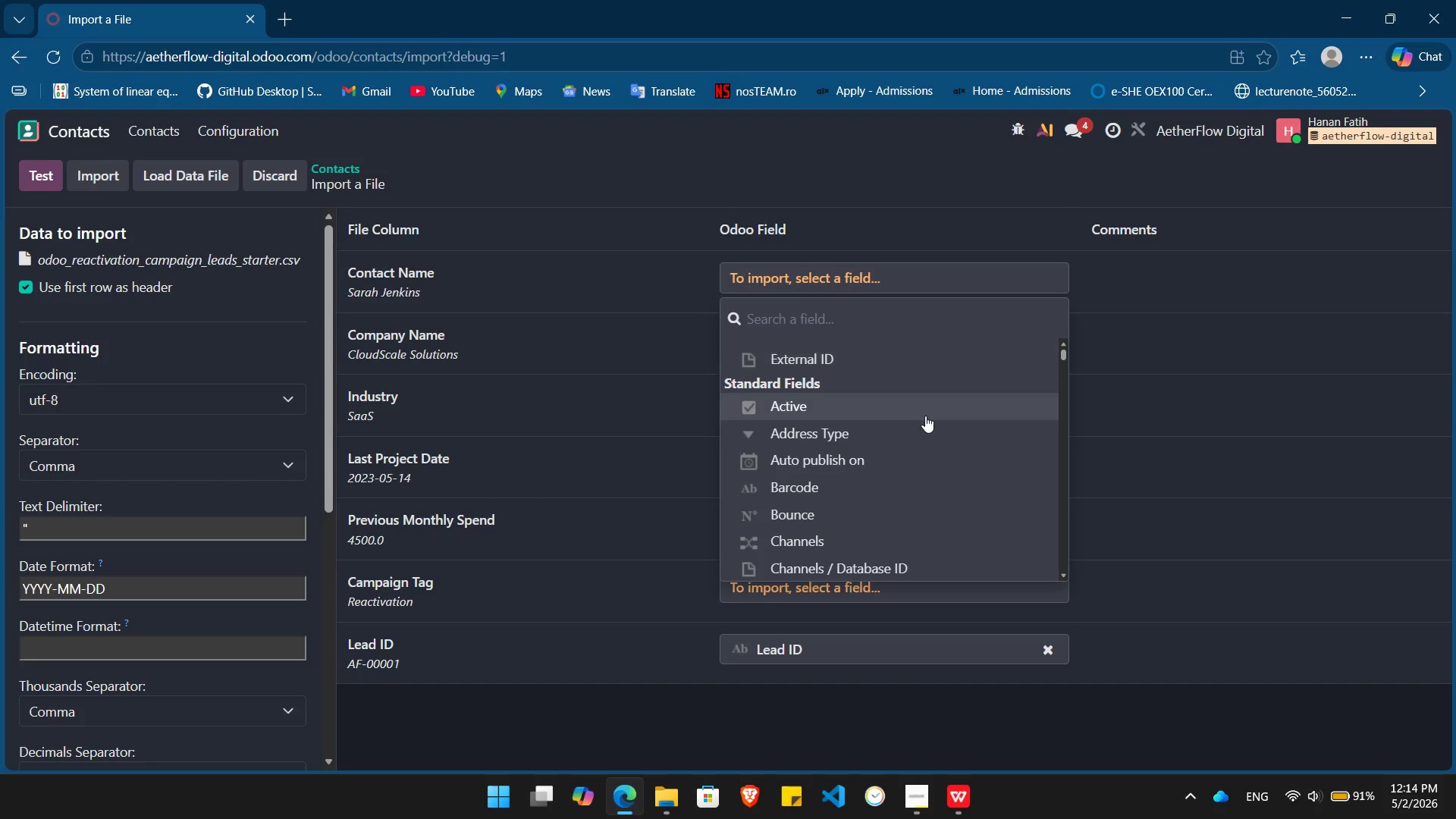 
scroll: coordinate [924, 415], scroll_direction: down, amount: 7.0
 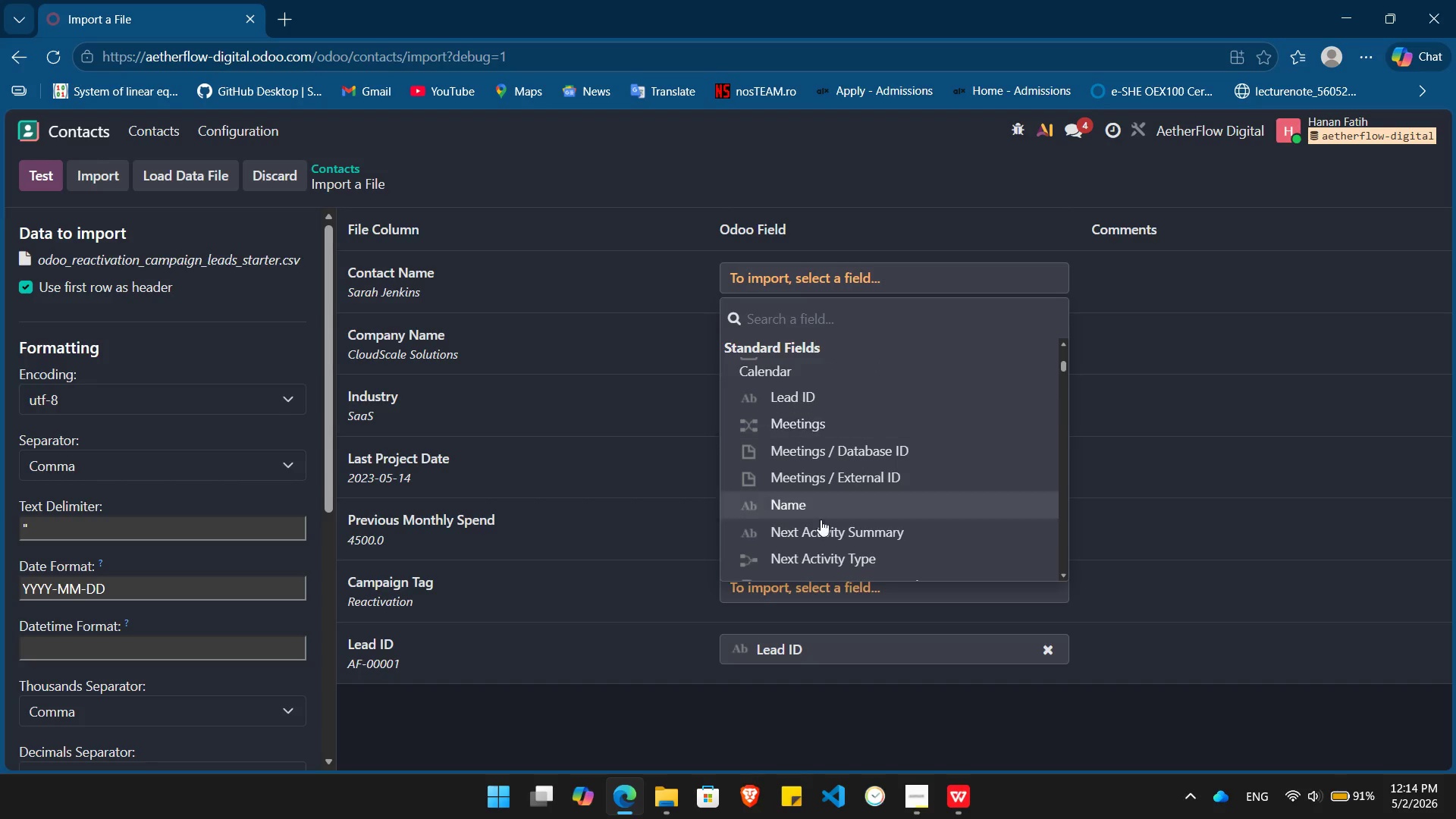 
left_click([819, 510])
 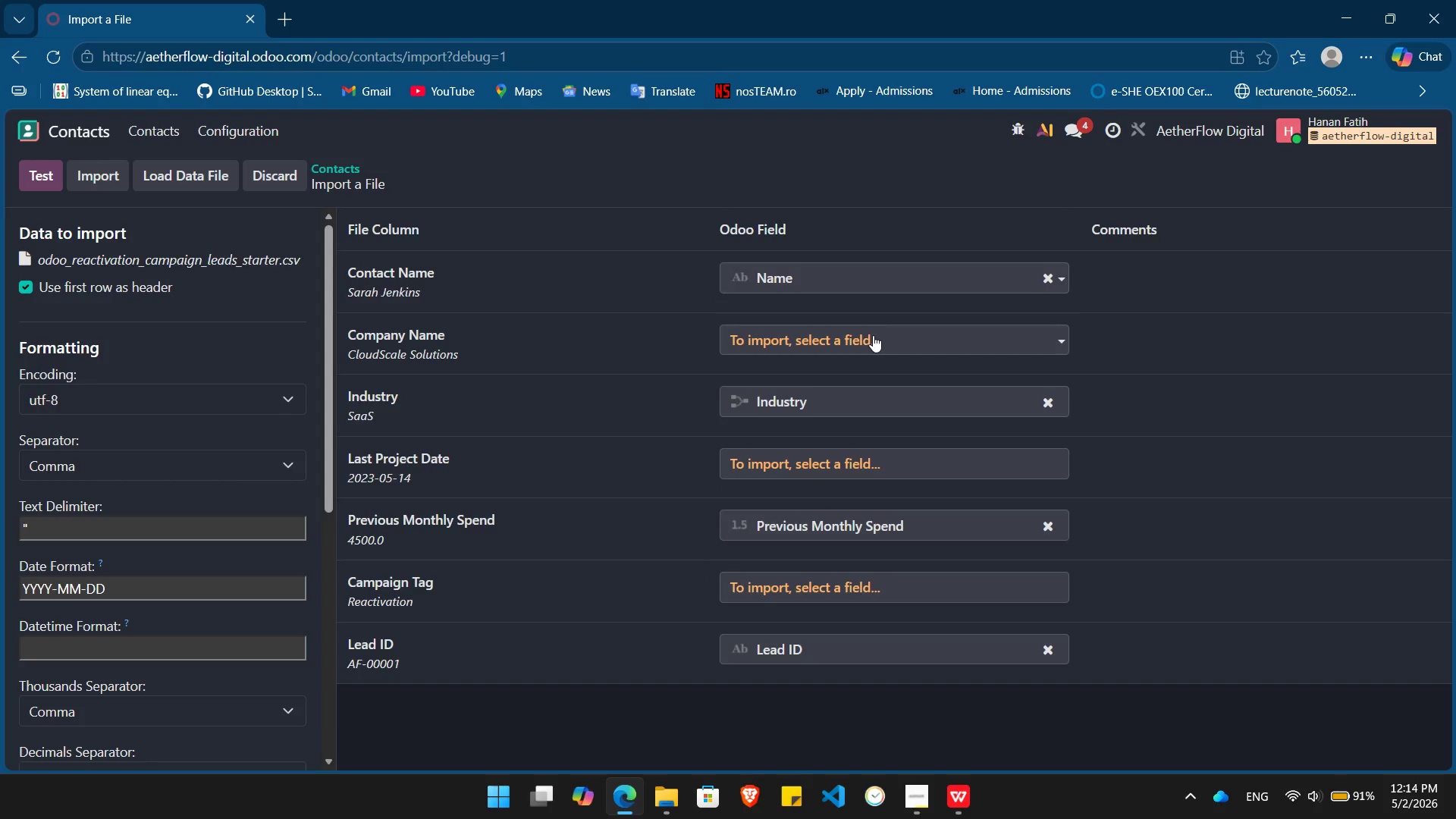 
left_click([873, 335])
 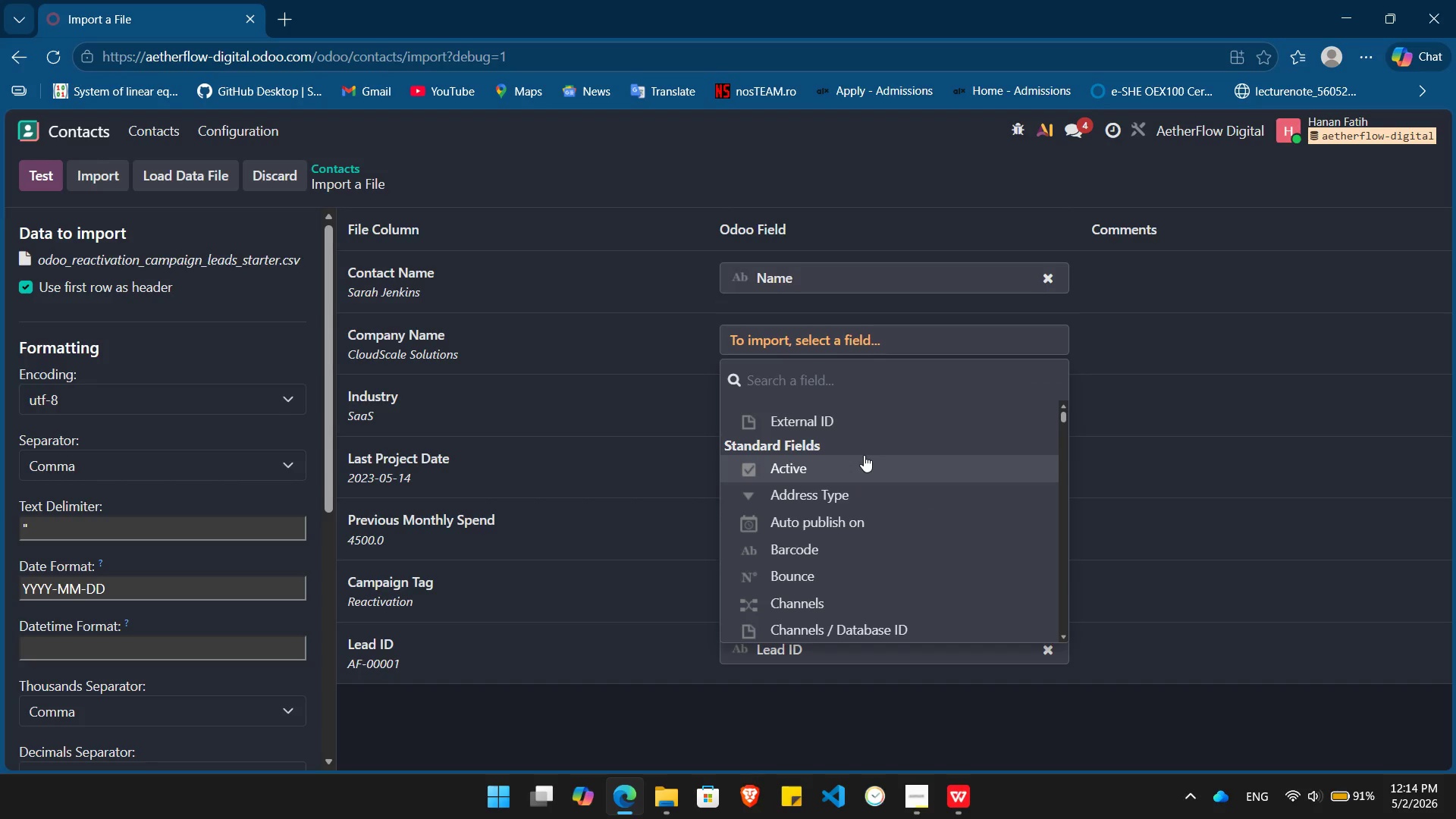 
scroll: coordinate [852, 543], scroll_direction: down, amount: 4.0
 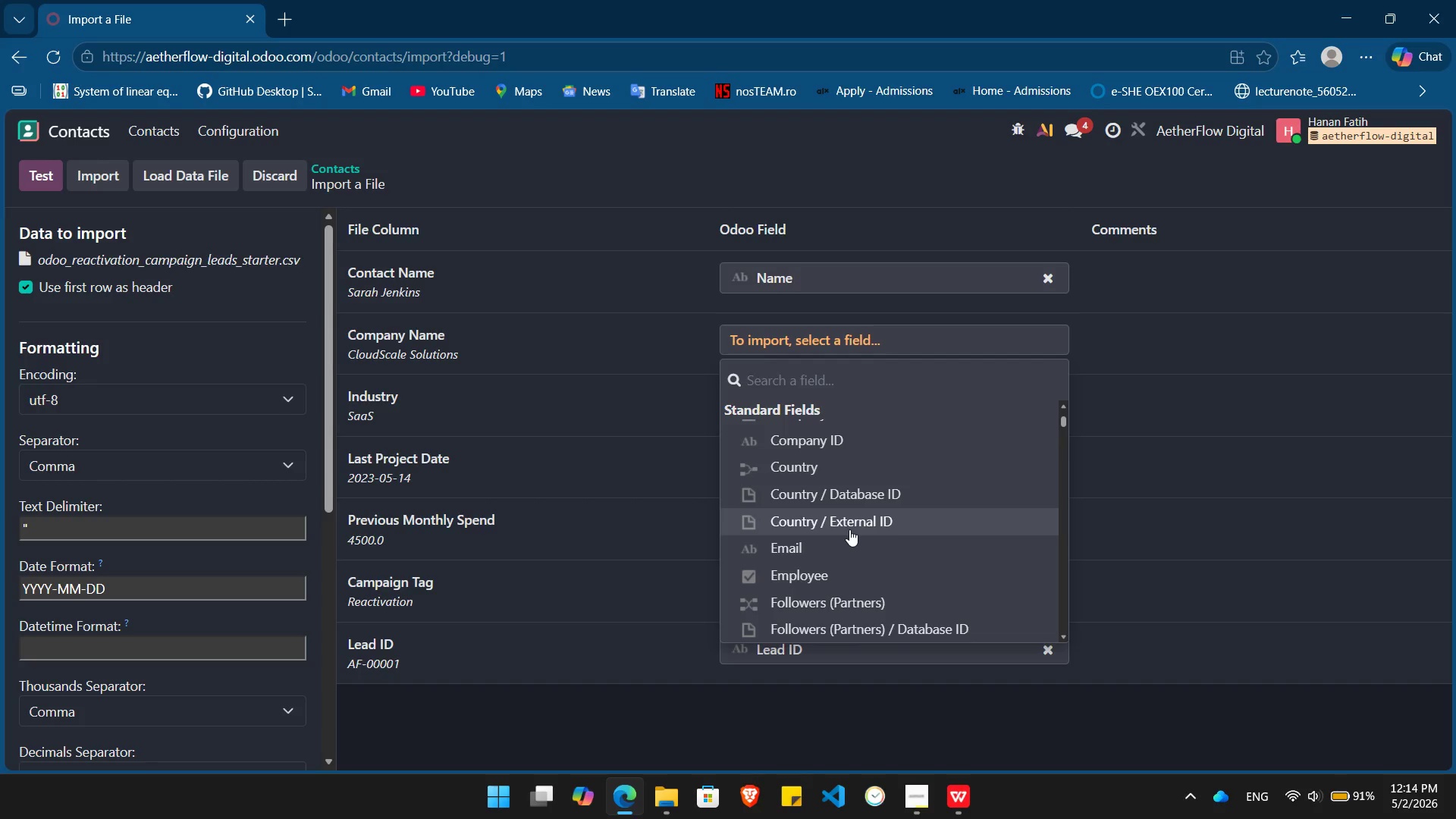 
type(com)
 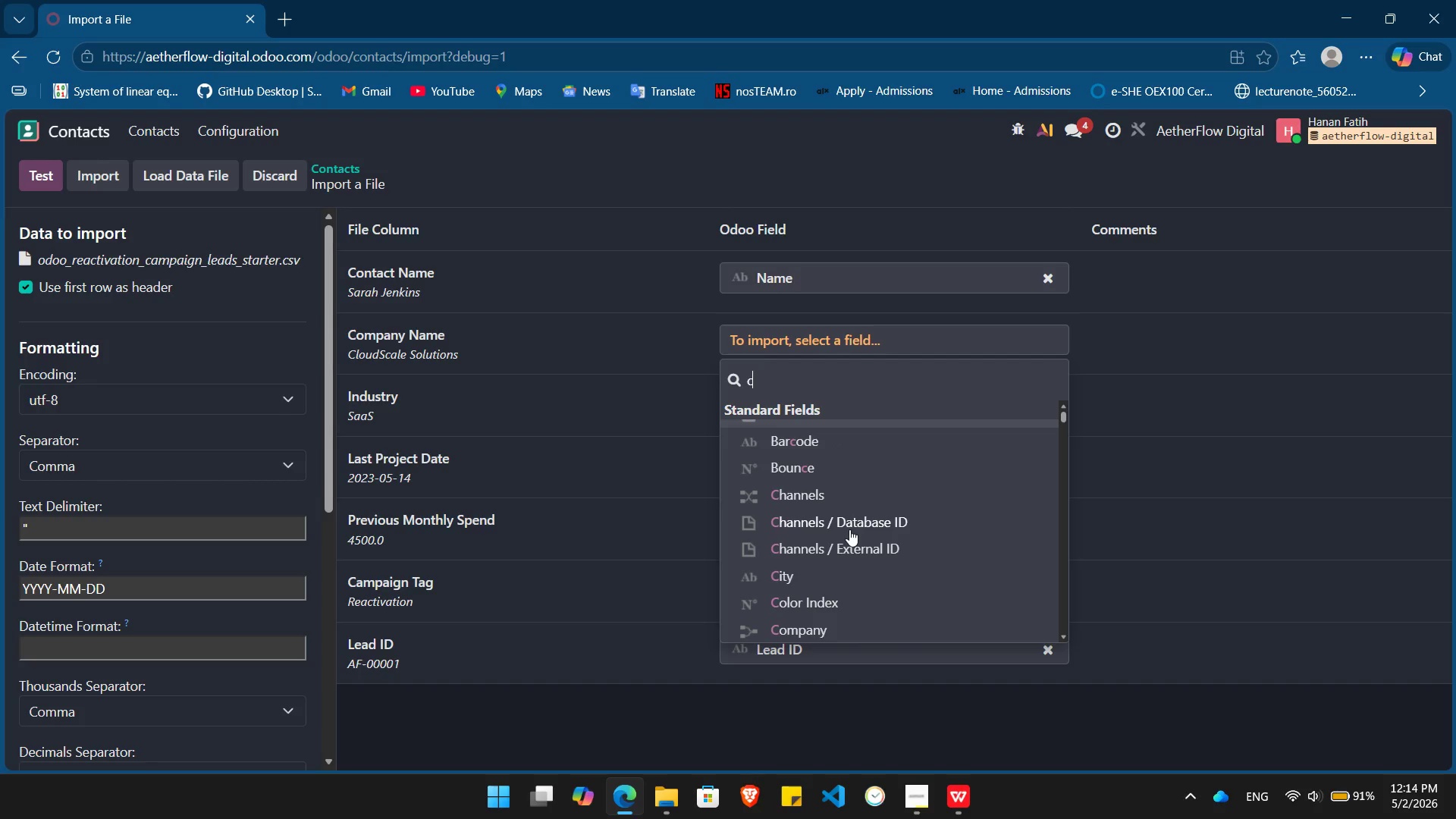 
type(om)
 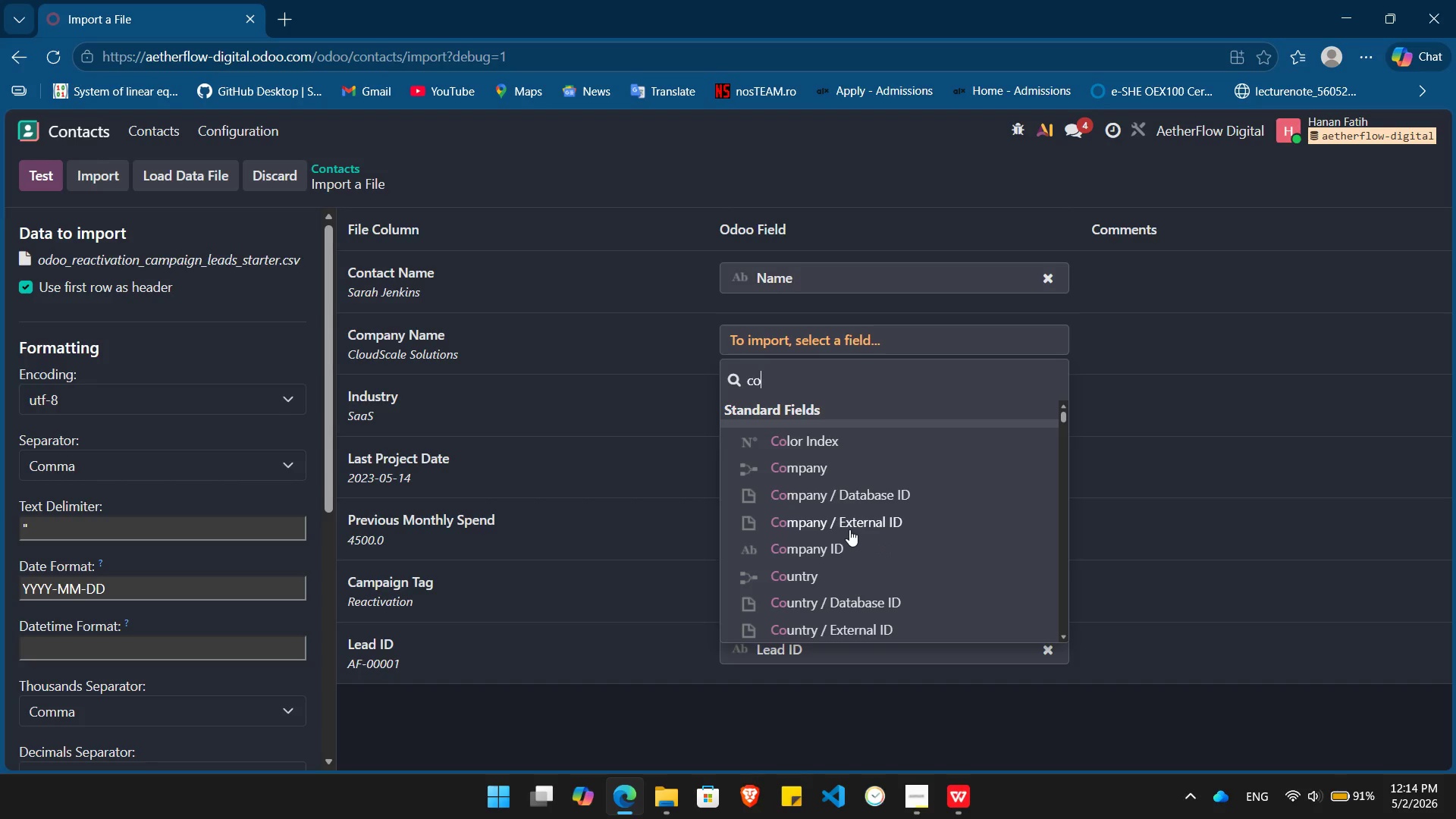 
wait(6.3)
 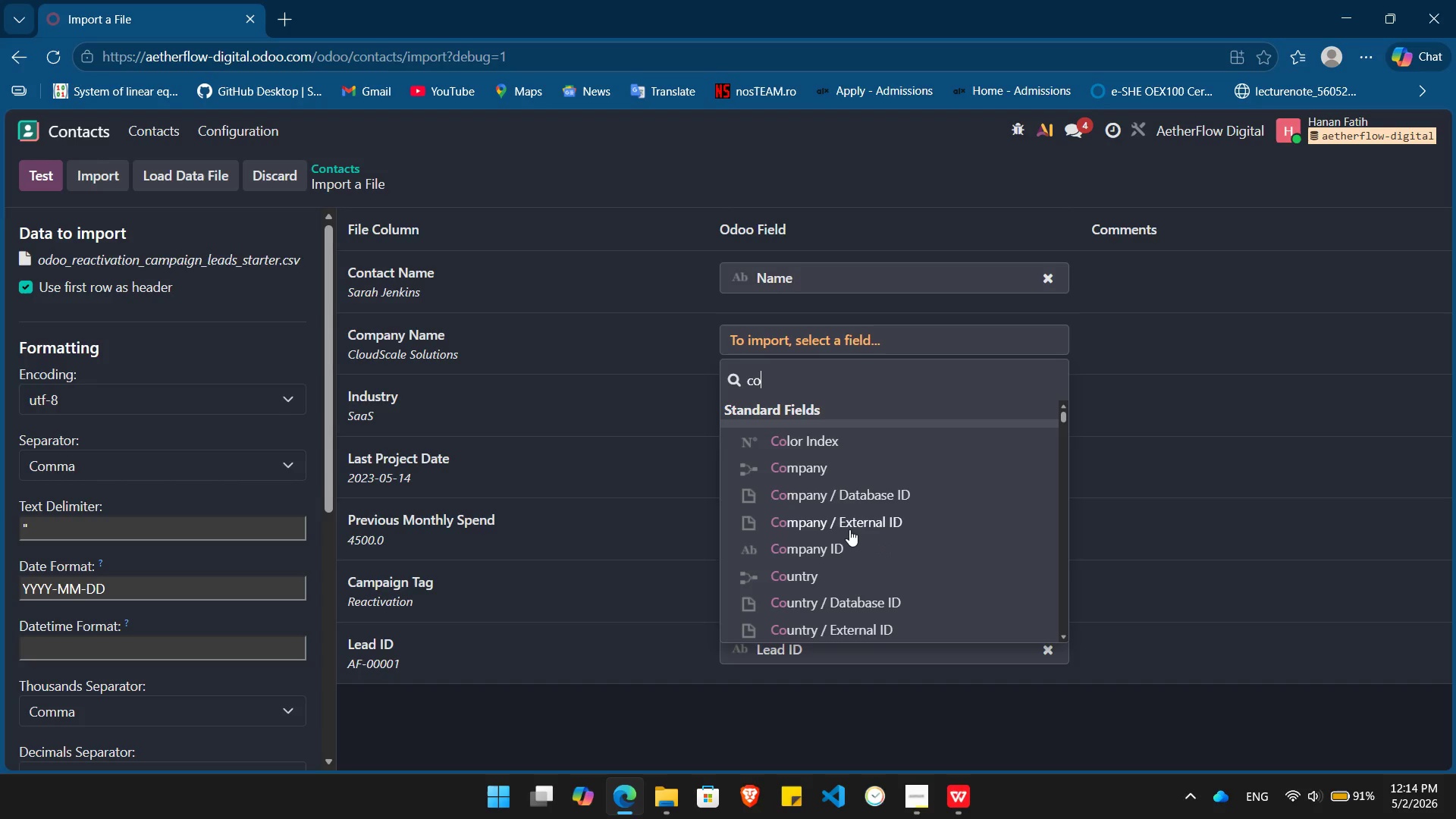 
type(mpany name)
 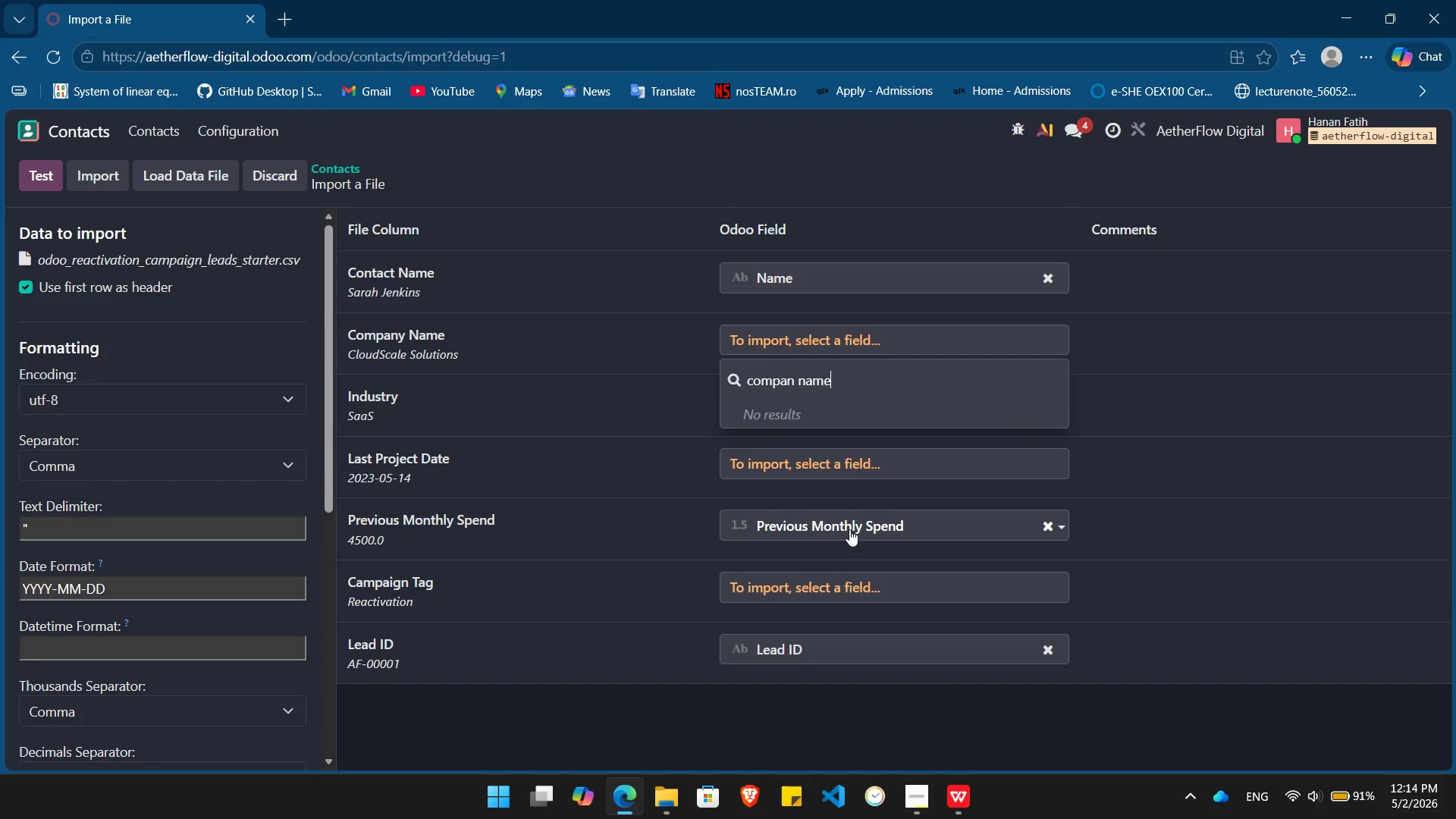 
hold_key(key=Backspace, duration=0.95)
 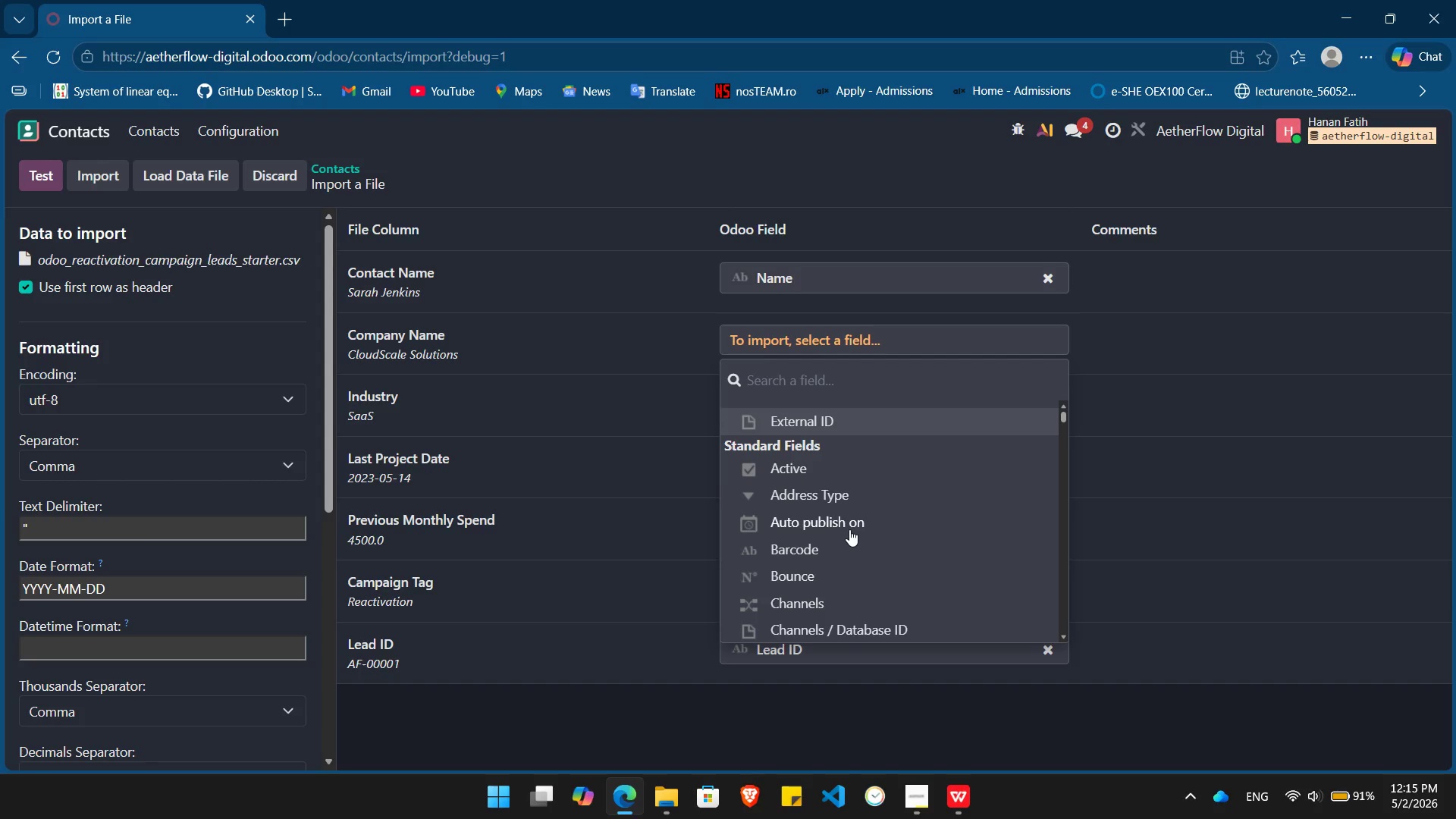 
left_click([910, 742])
 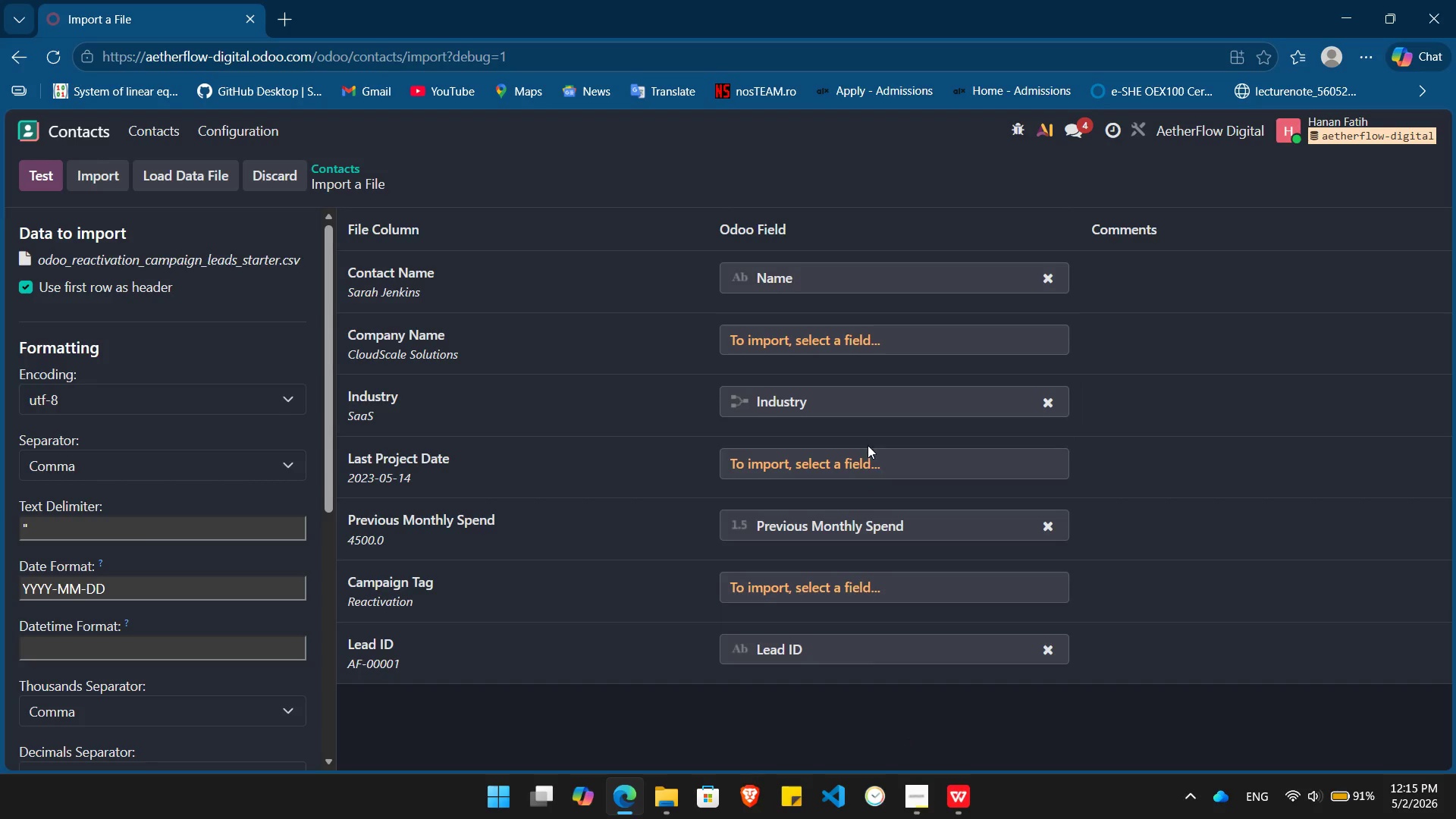 
left_click([871, 463])
 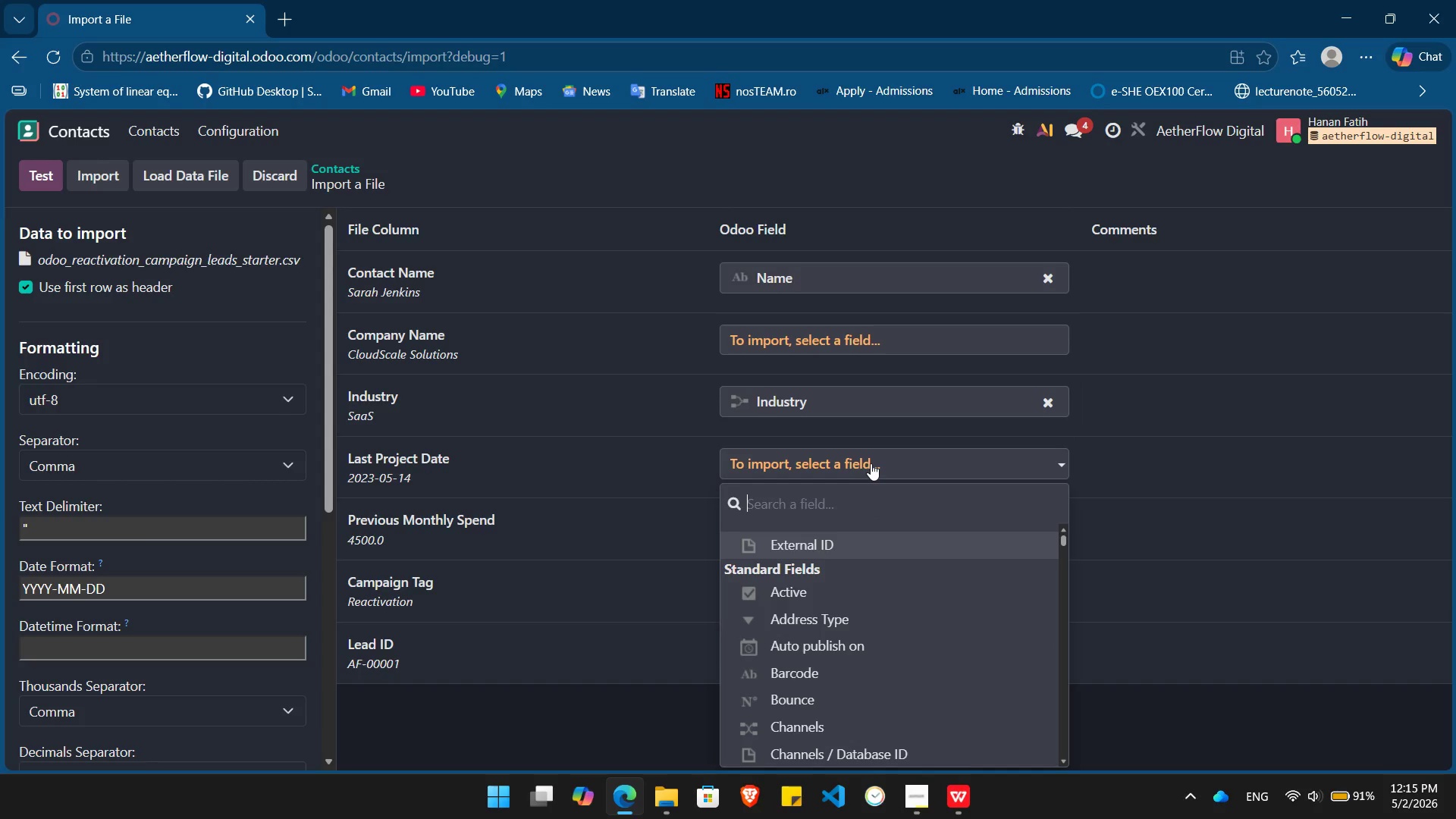 
type(lastast)
 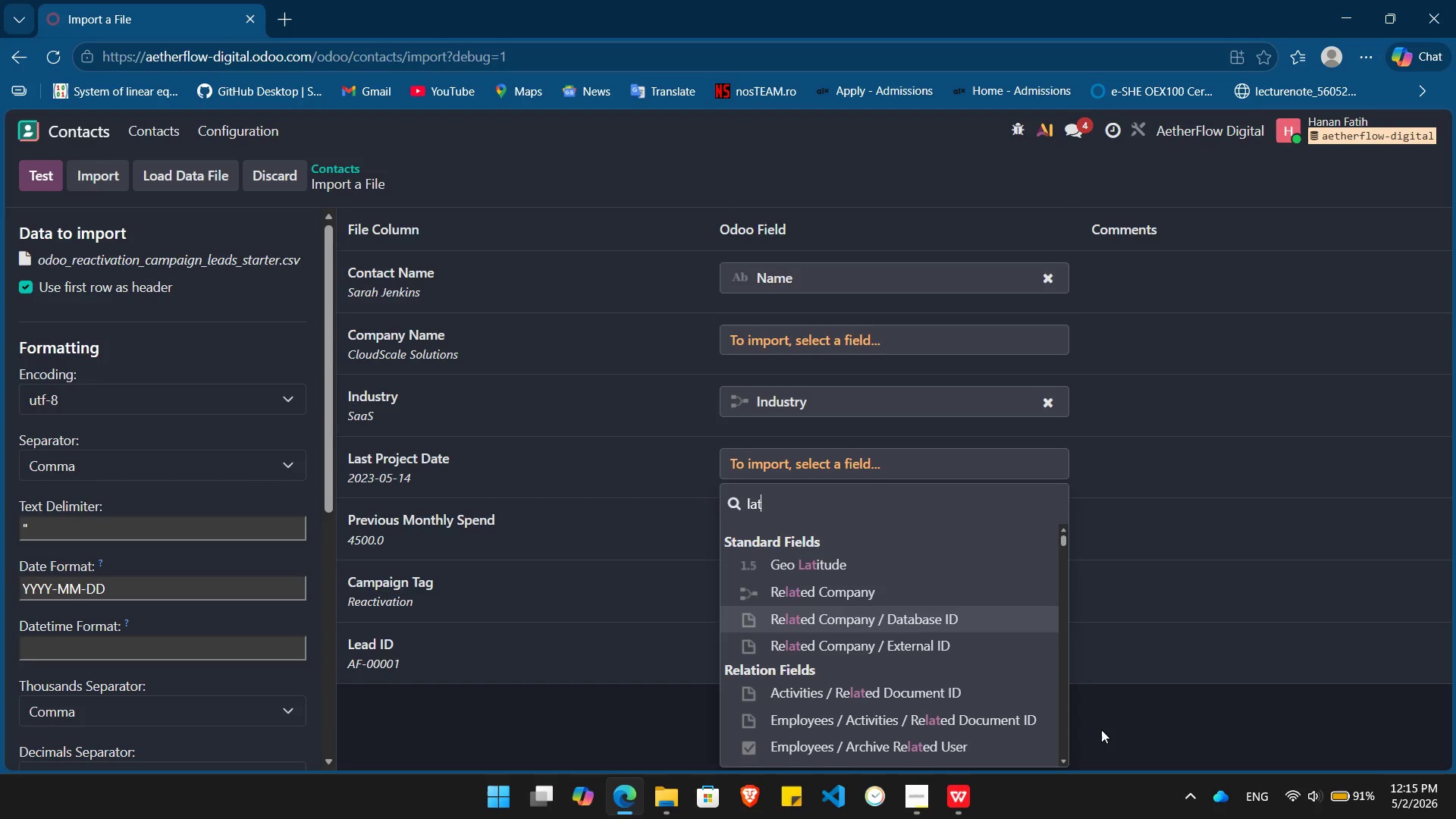 
left_click([1112, 698])
 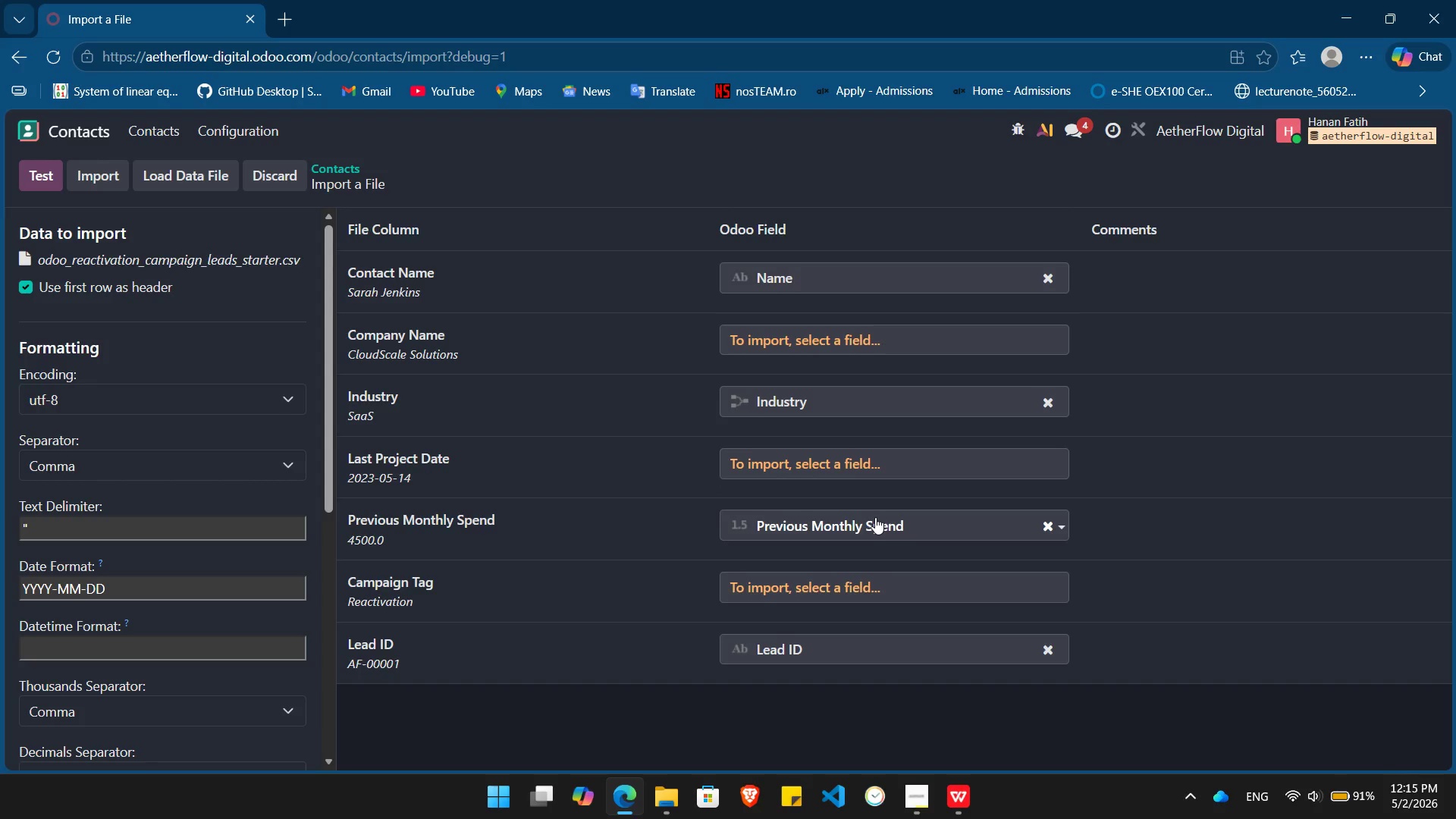 
key(Alt+Tab)
 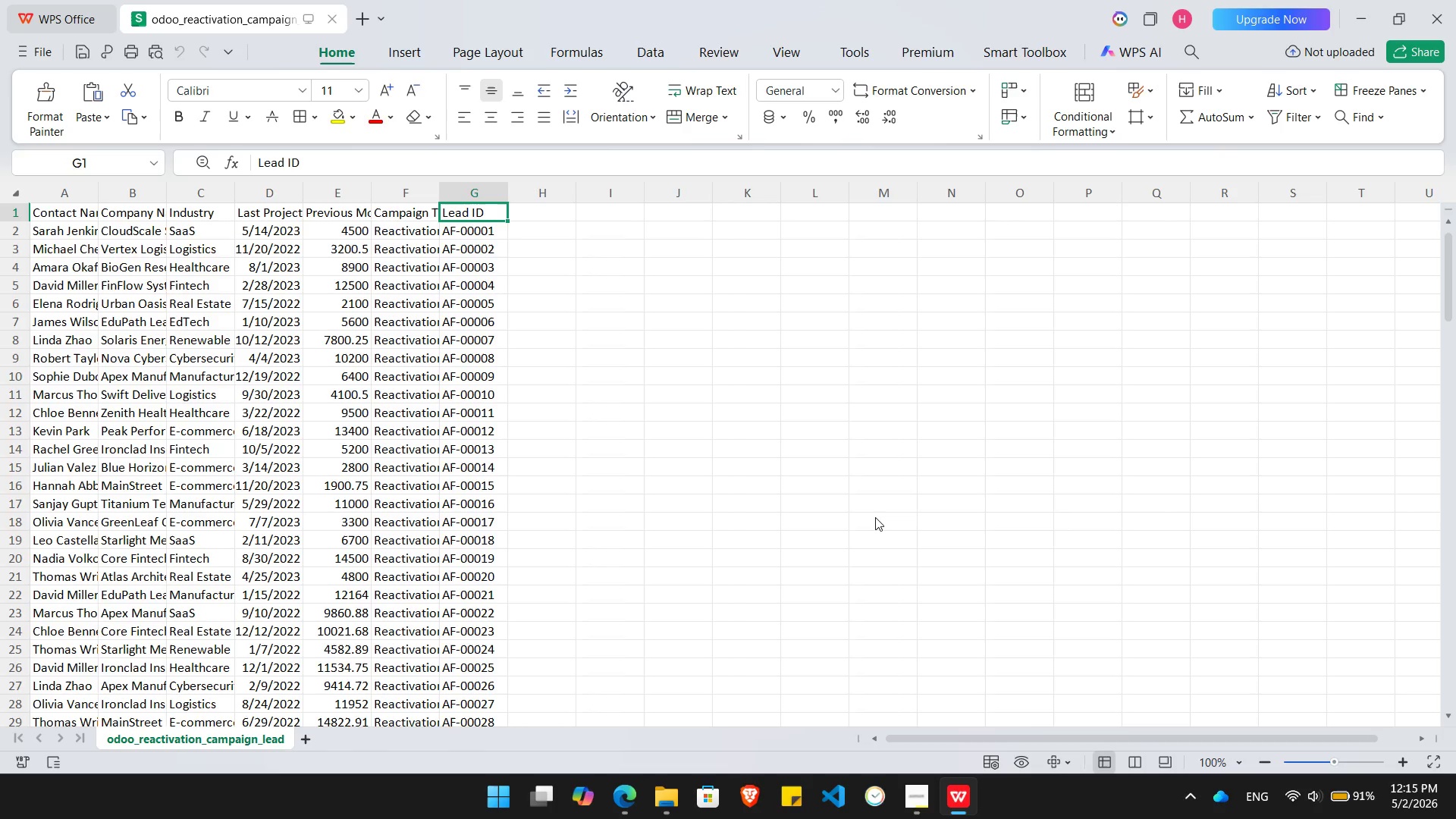 
key(Alt+AltLeft)
 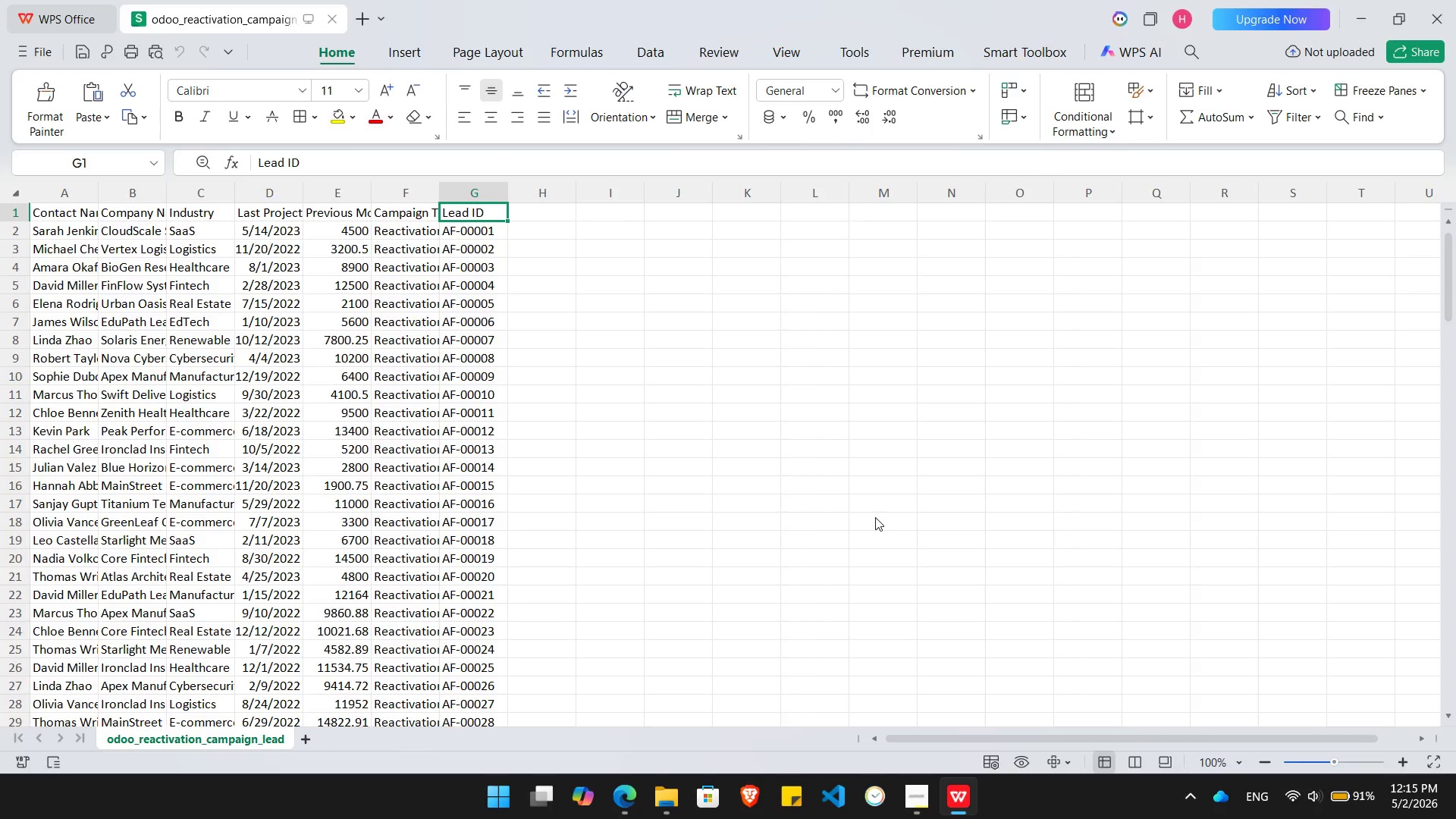 
key(Alt+Tab)
 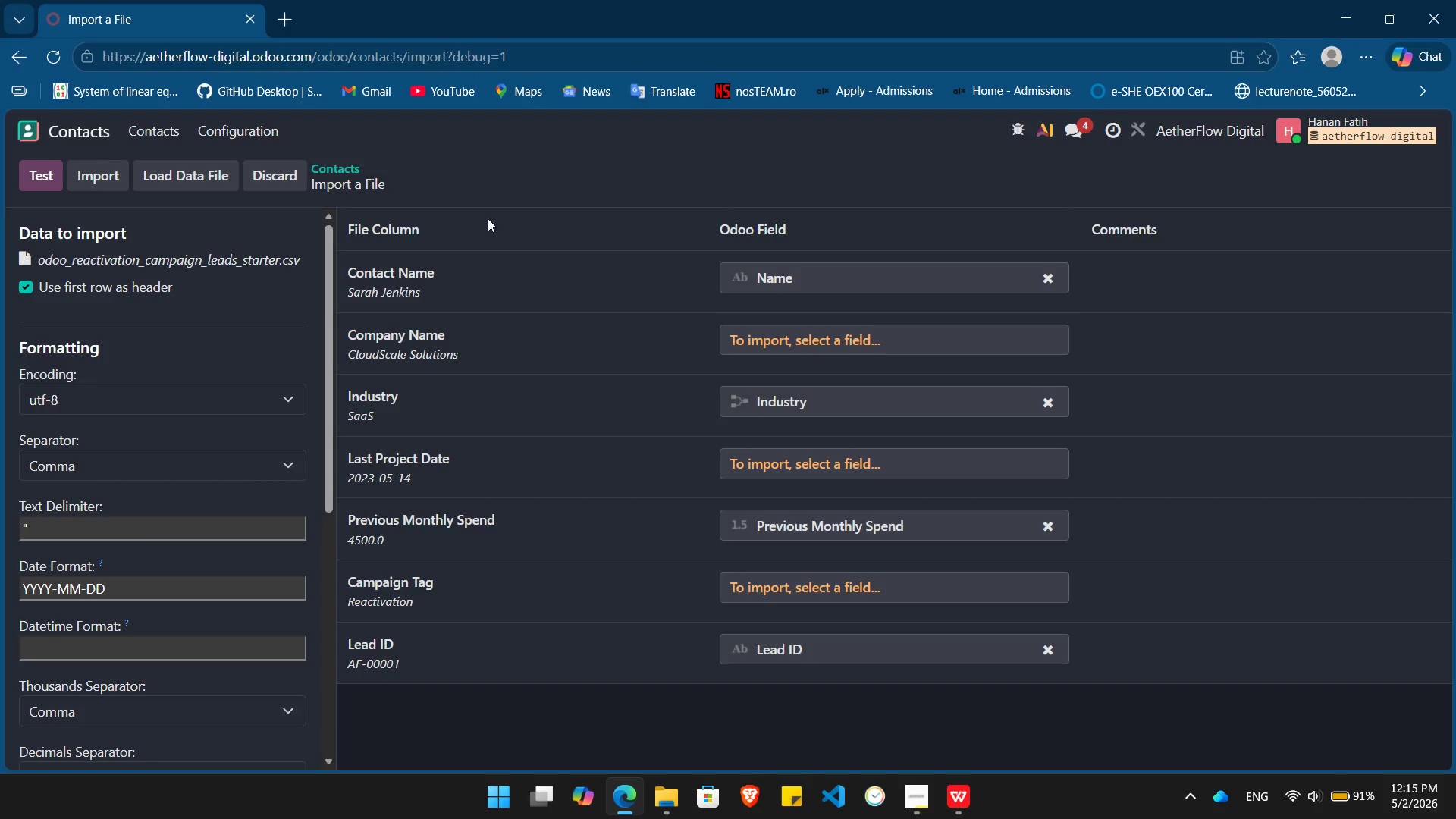 
left_click([280, 175])
 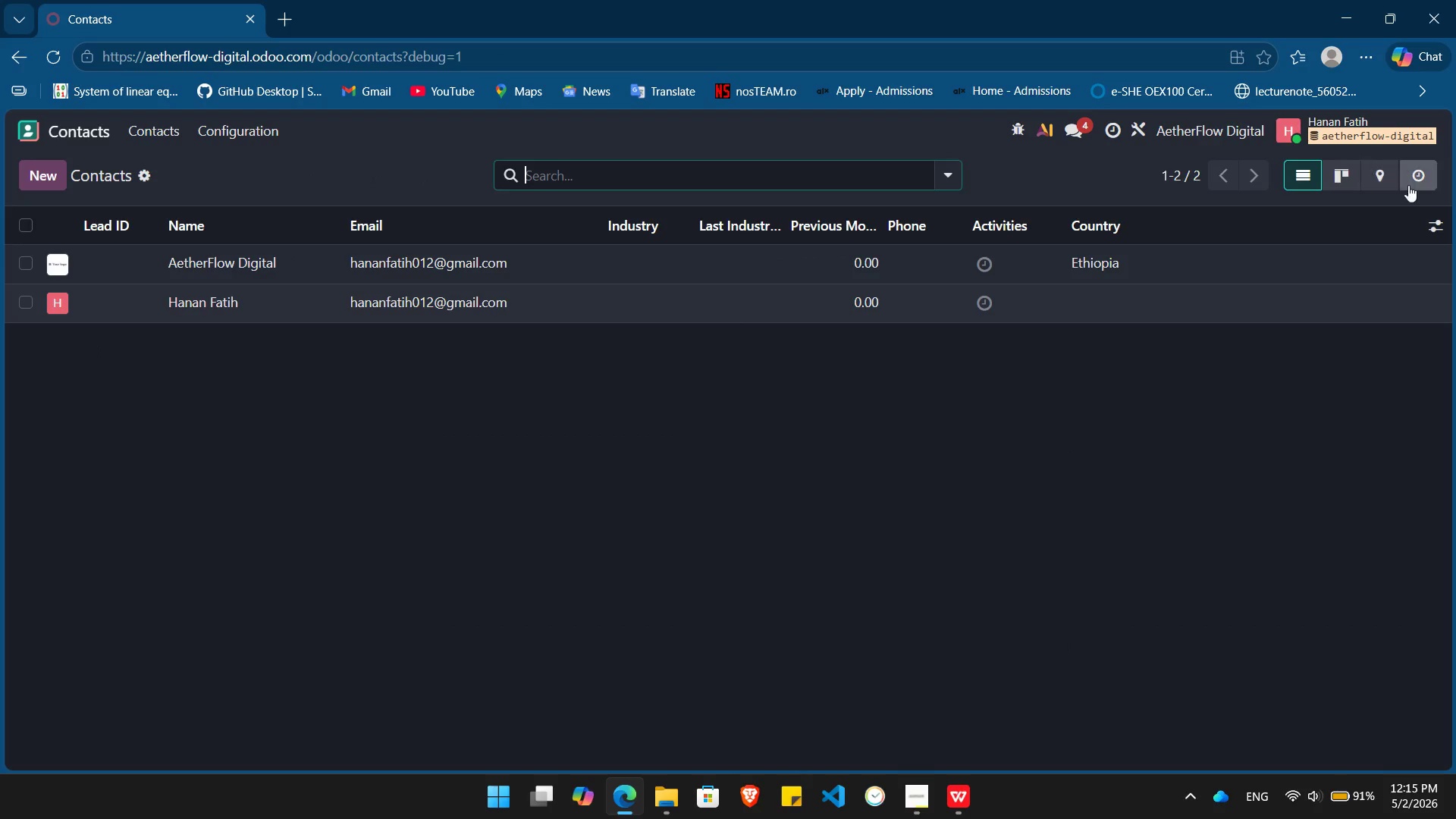 
left_click([1441, 220])
 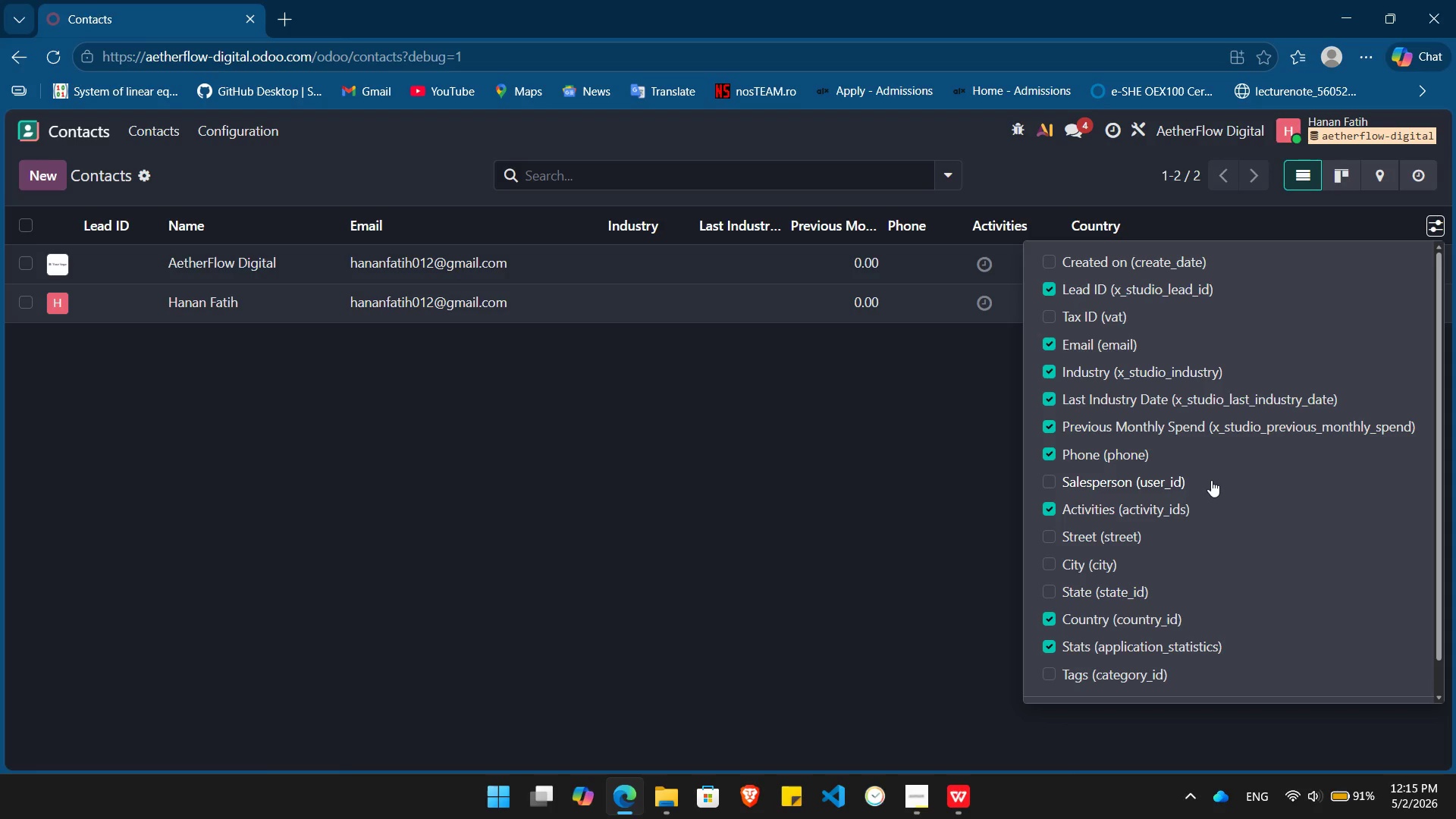 
scroll: coordinate [1211, 480], scroll_direction: down, amount: 3.0
 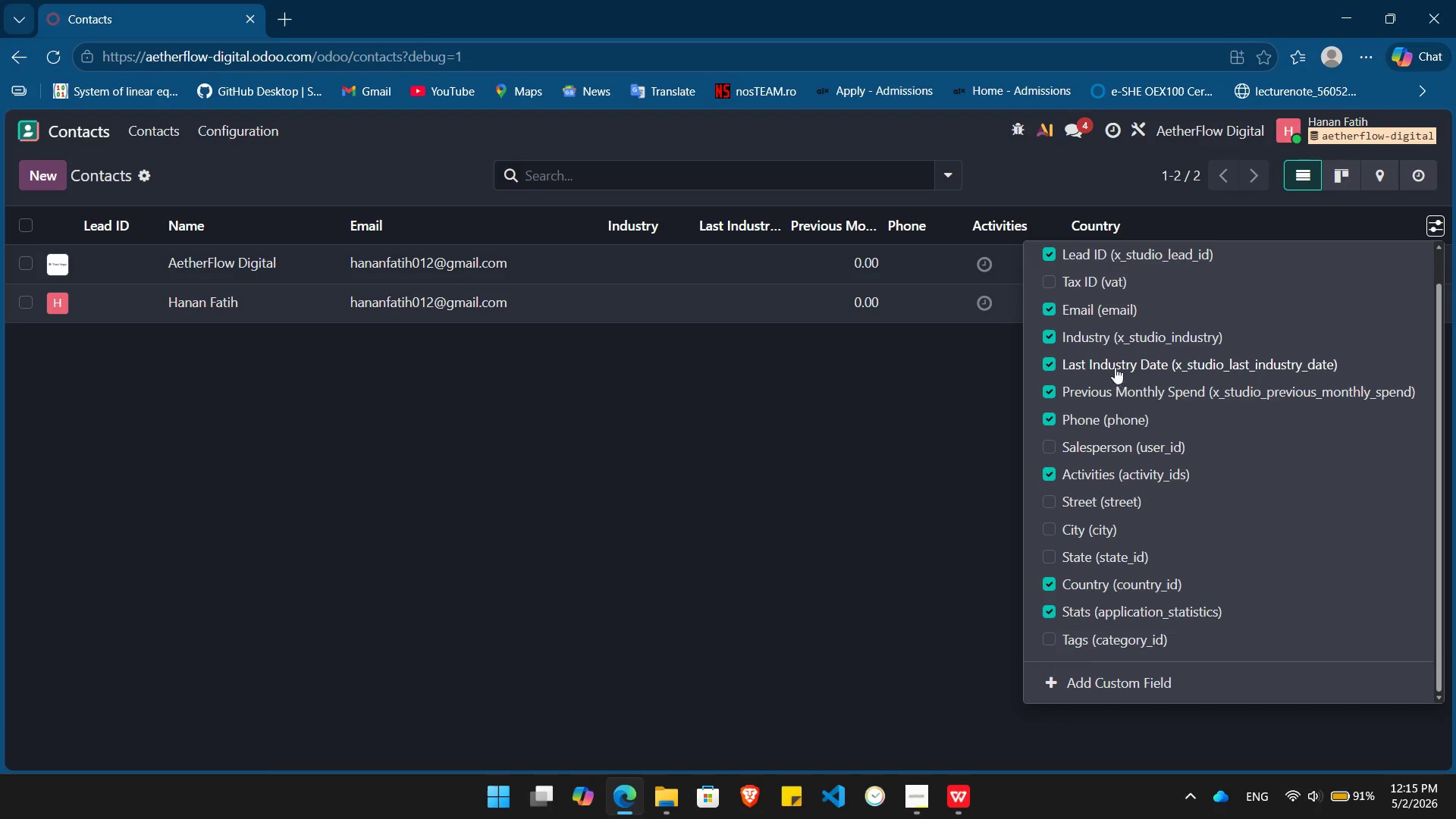 
scroll: coordinate [1117, 344], scroll_direction: up, amount: 4.0
 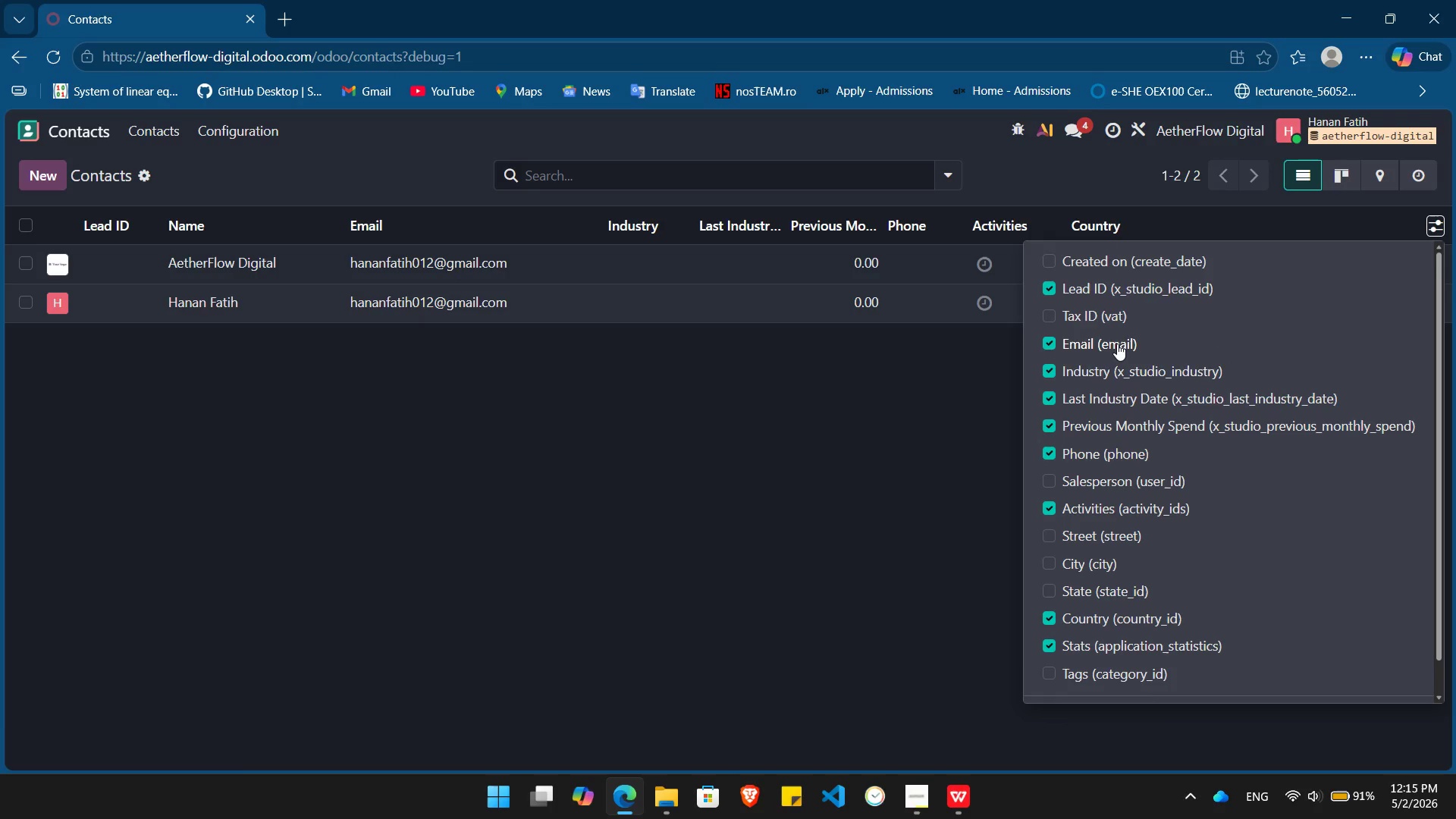 
scroll: coordinate [1117, 344], scroll_direction: down, amount: 4.0
 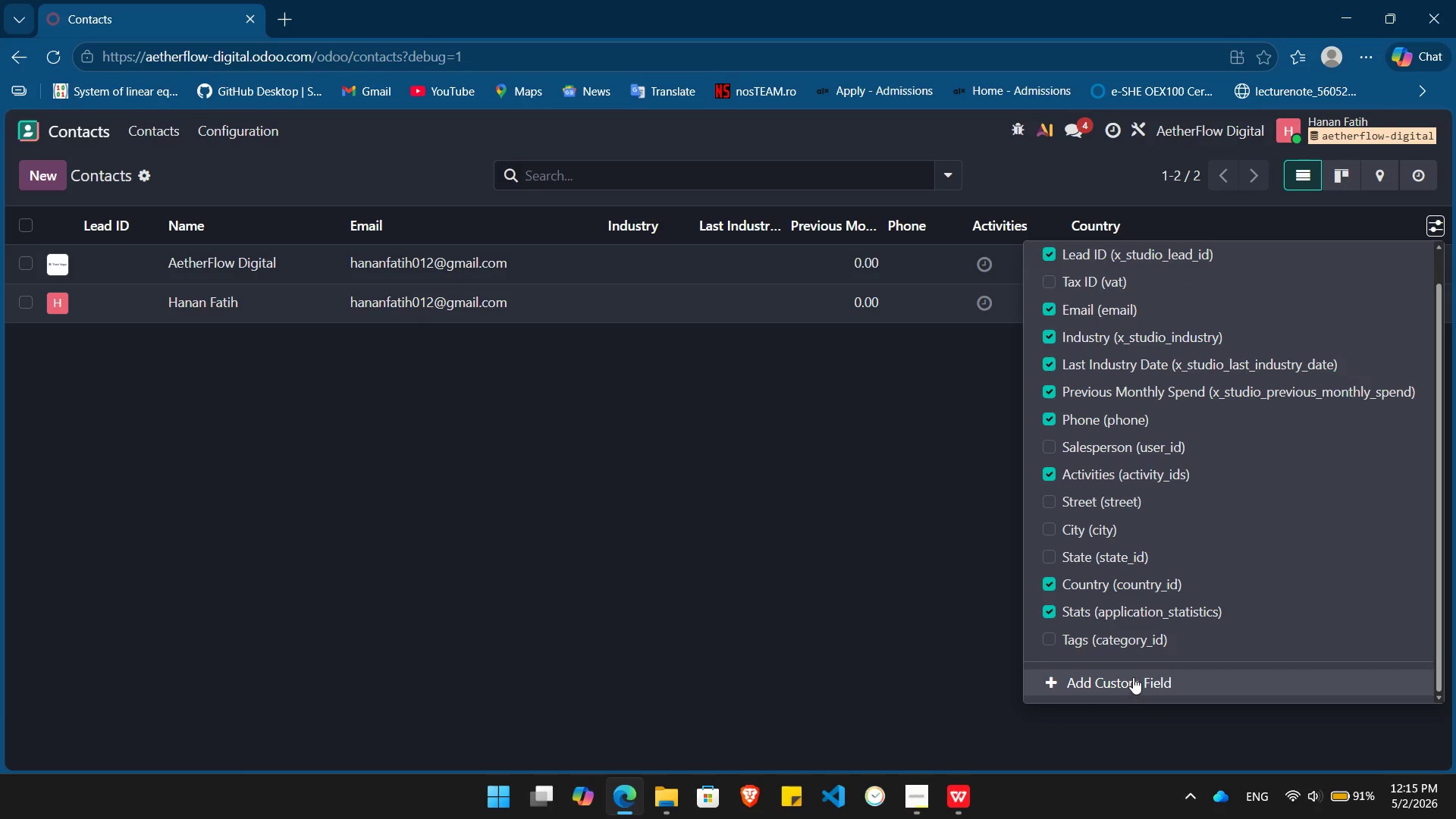 
left_click([1133, 676])
 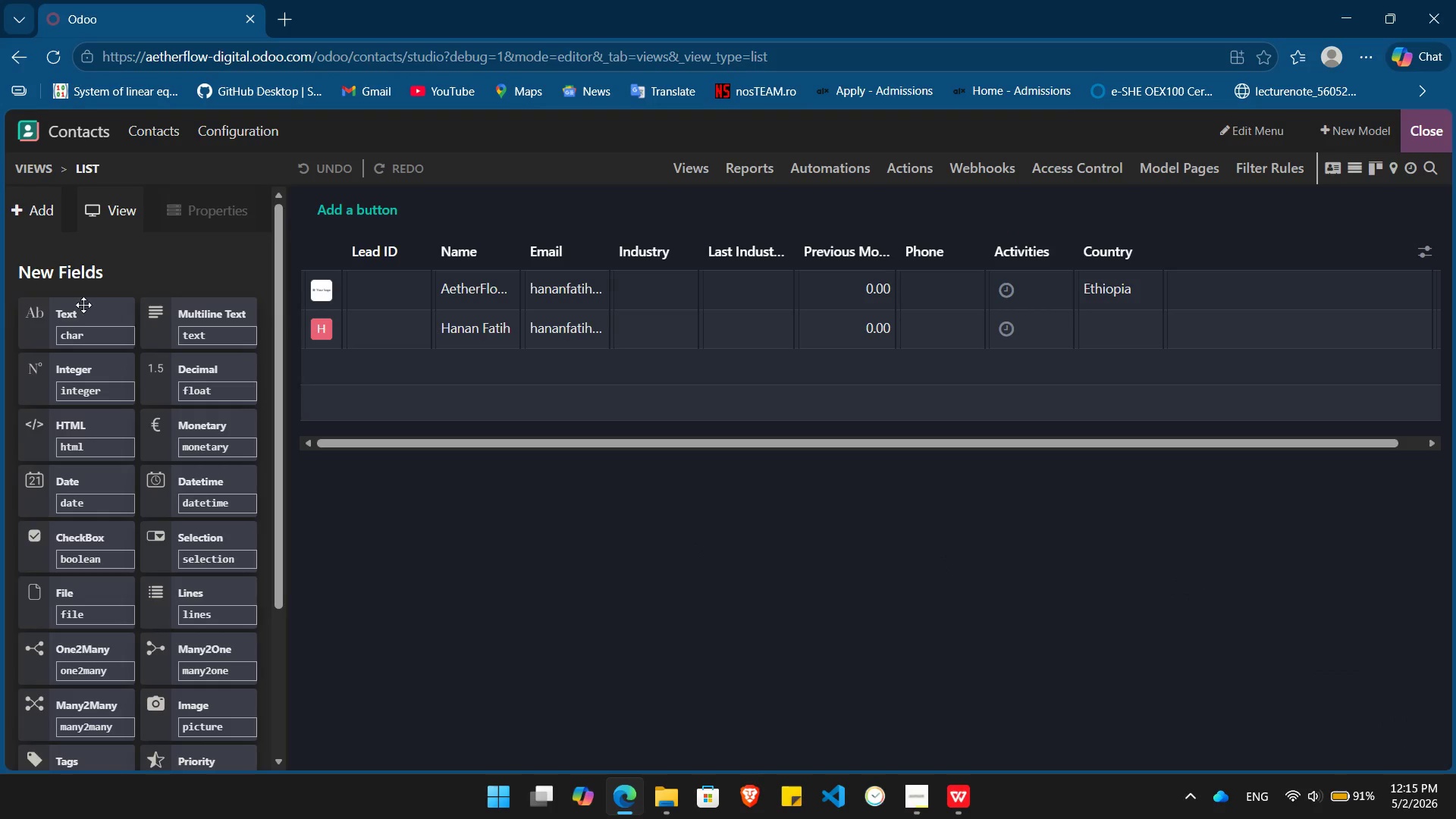 
left_click_drag(start_coordinate=[81, 321], to_coordinate=[638, 246])
 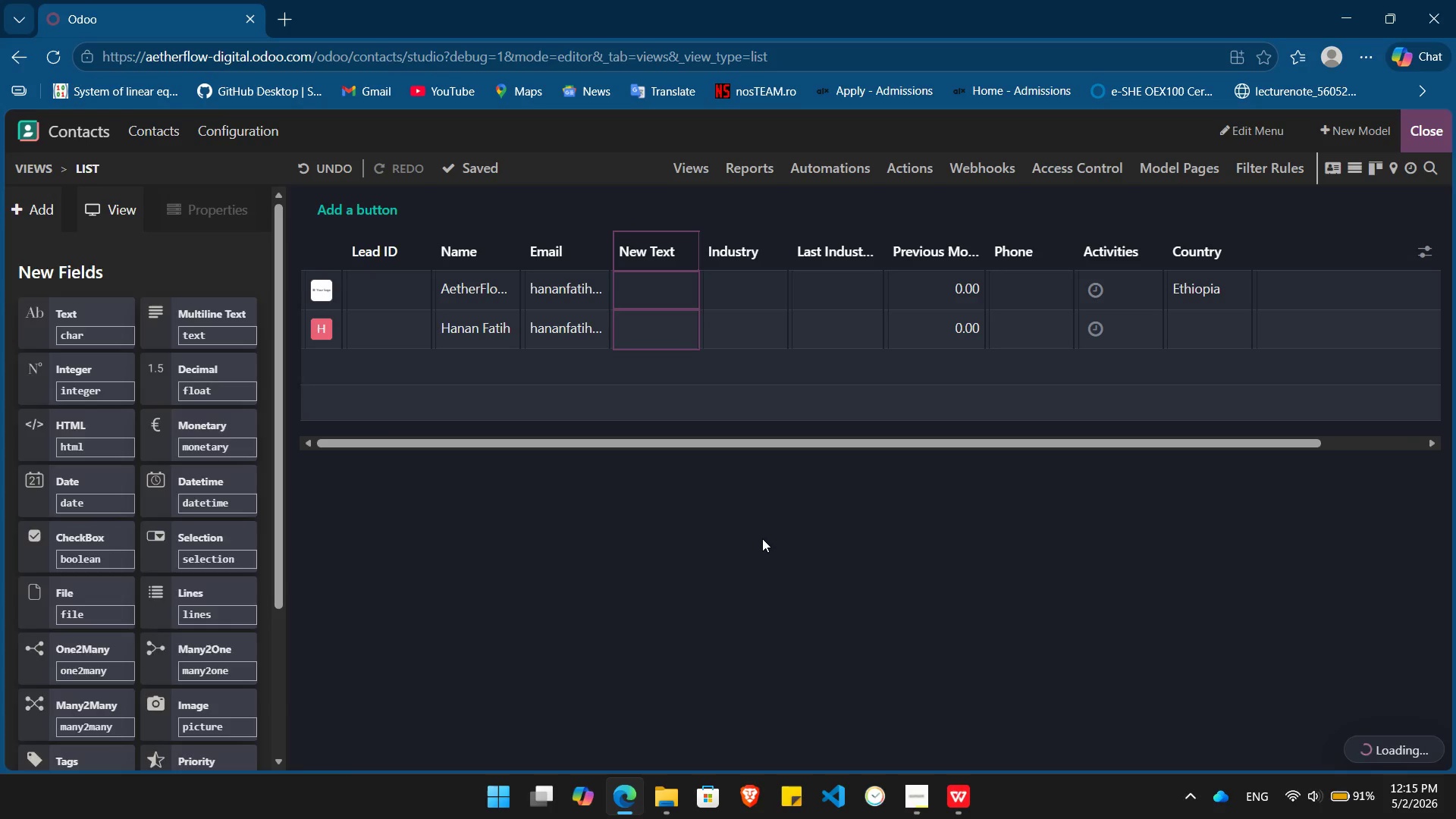 
type(Company Company Name)
 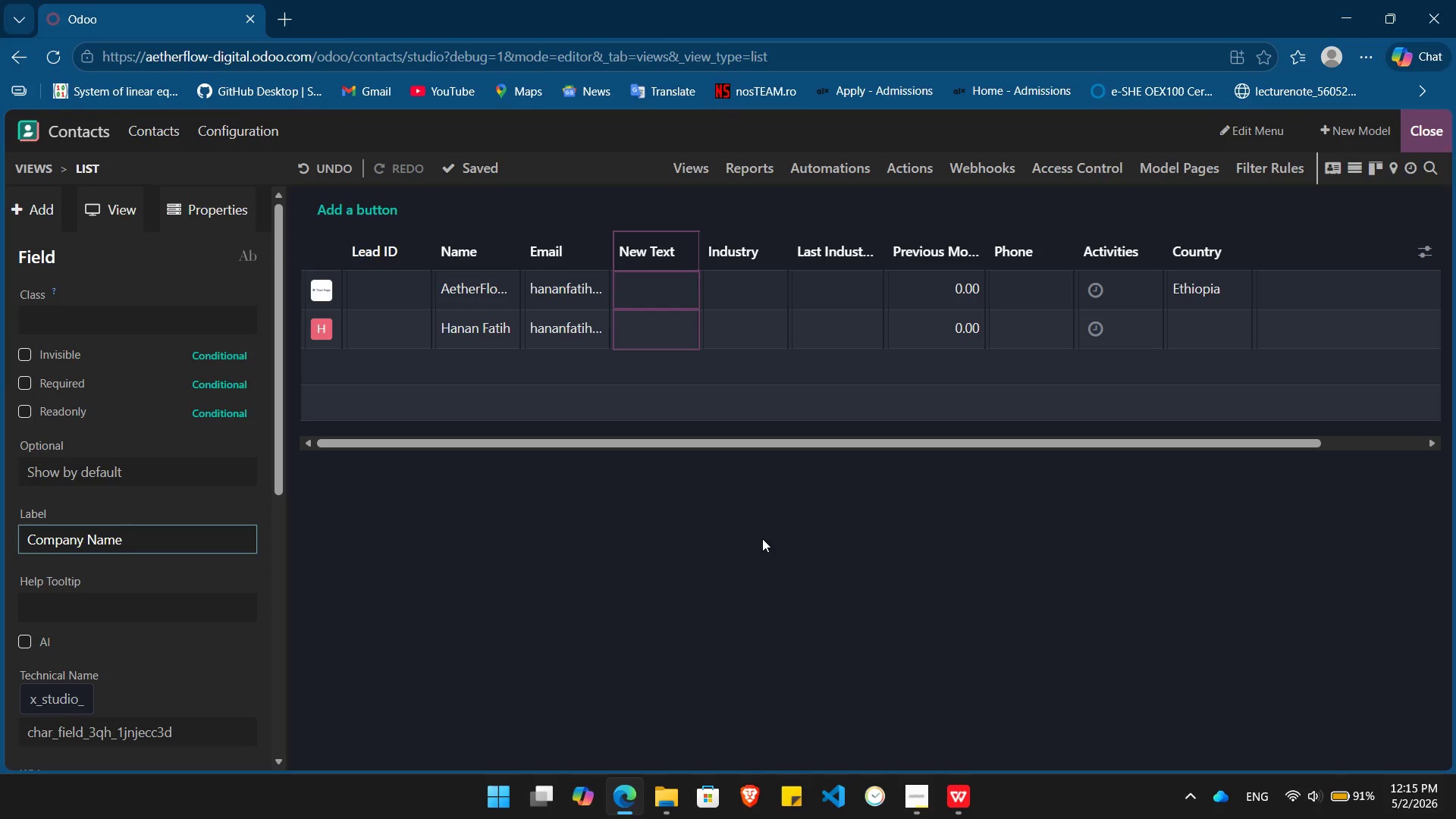 
hold_key(key=Backspace, duration=1.14)
 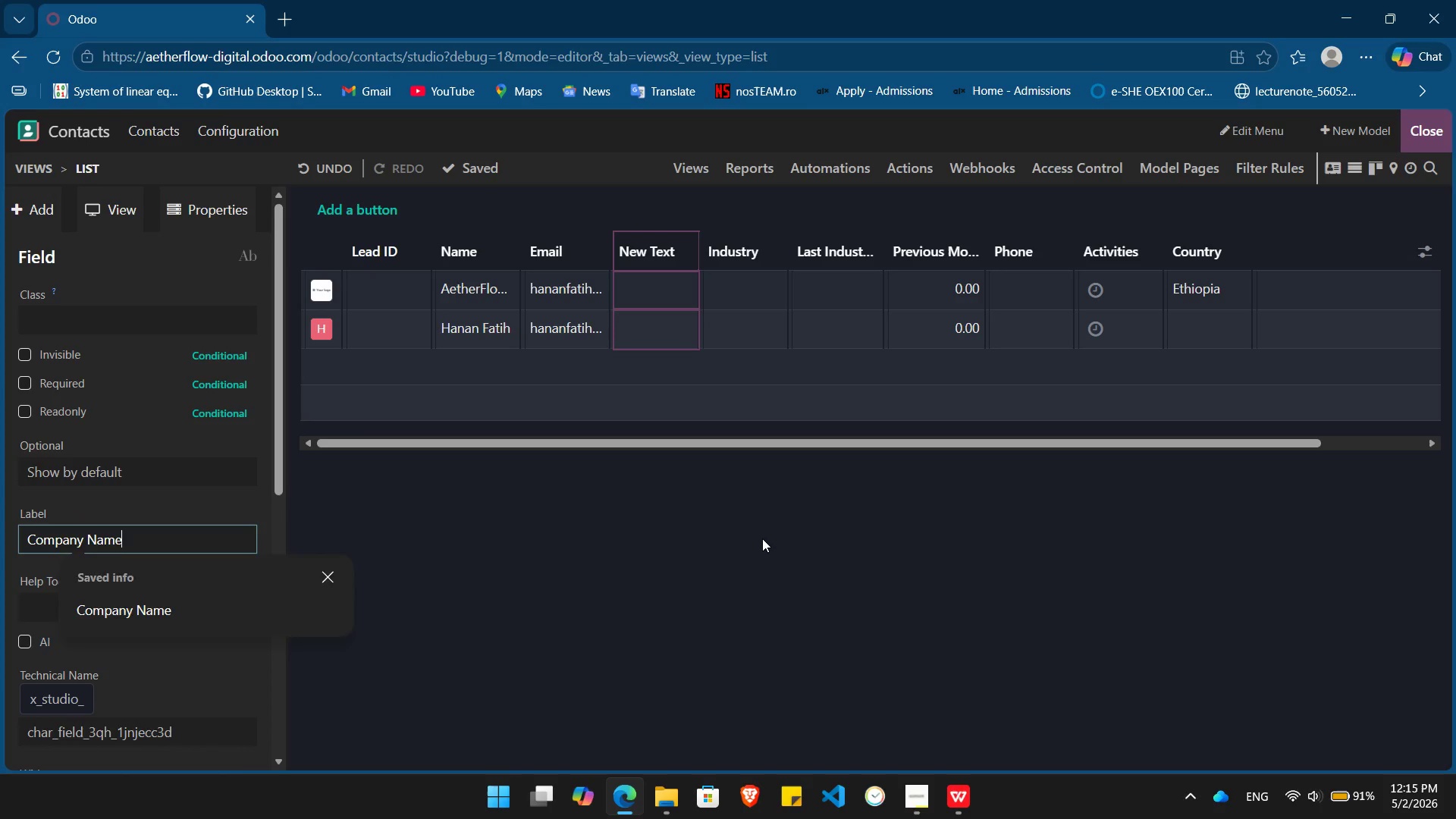 
key(Enter)
 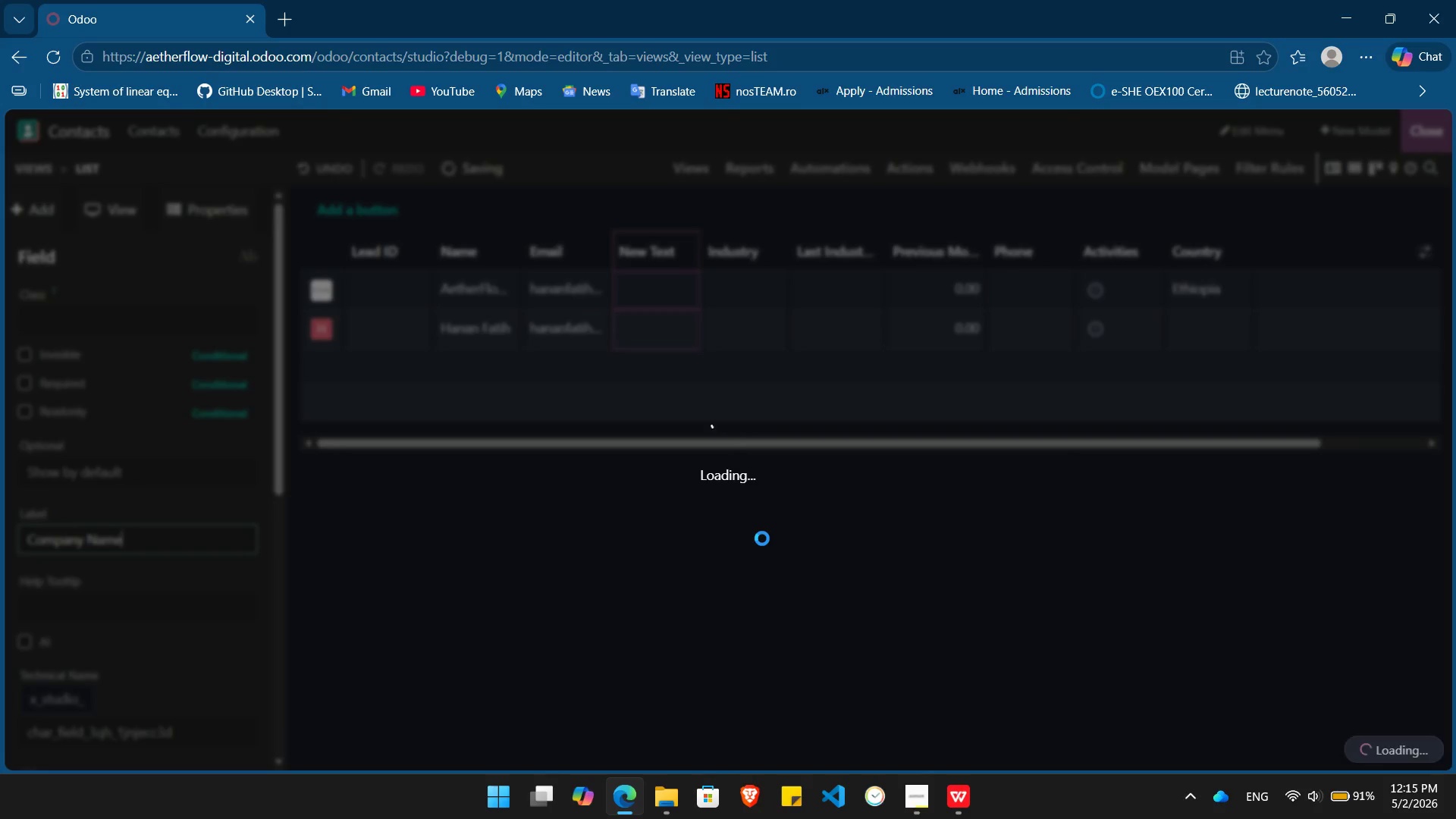 
key(Alt+AltLeft)
 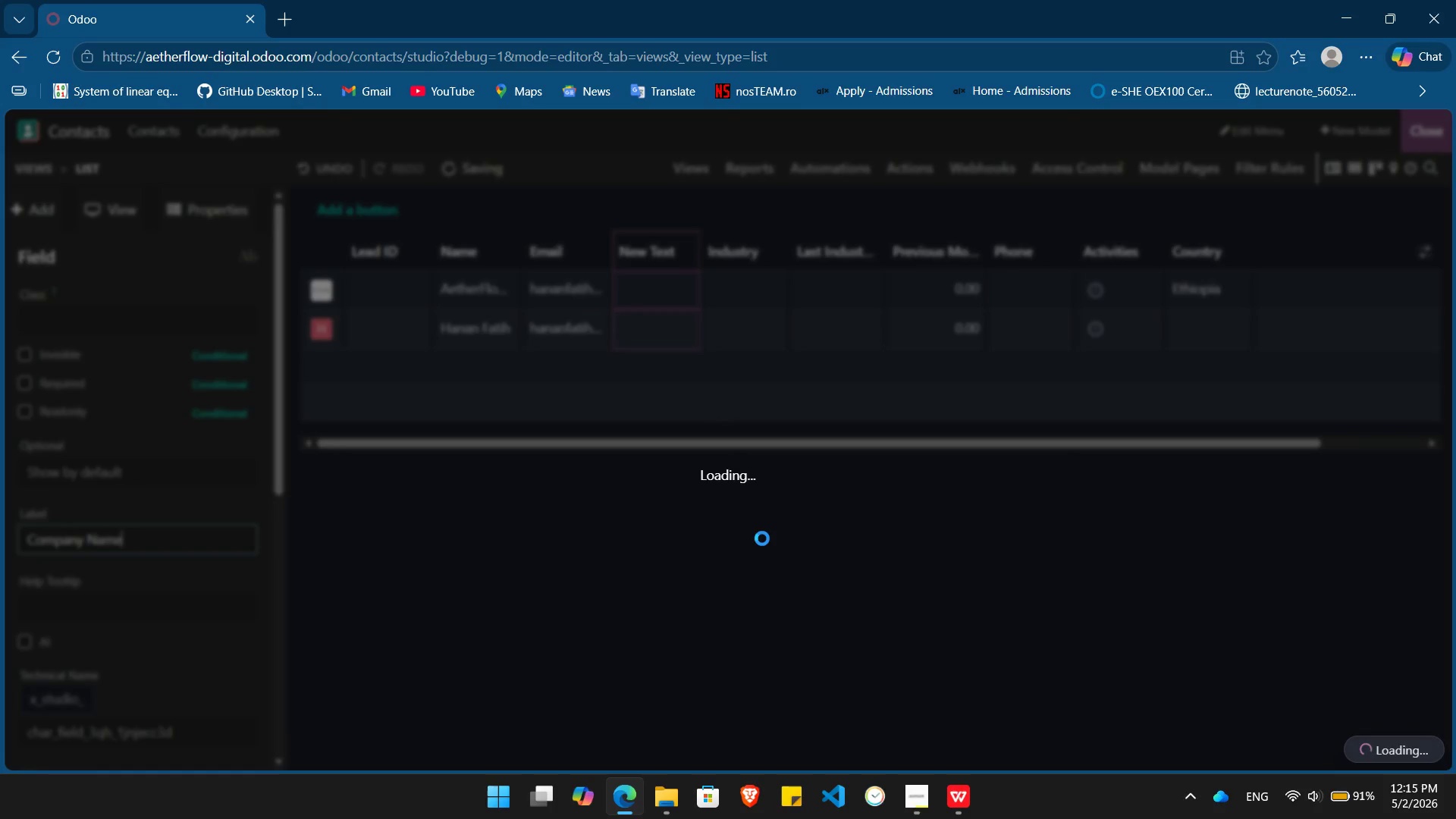 
key(Alt+Tab)
 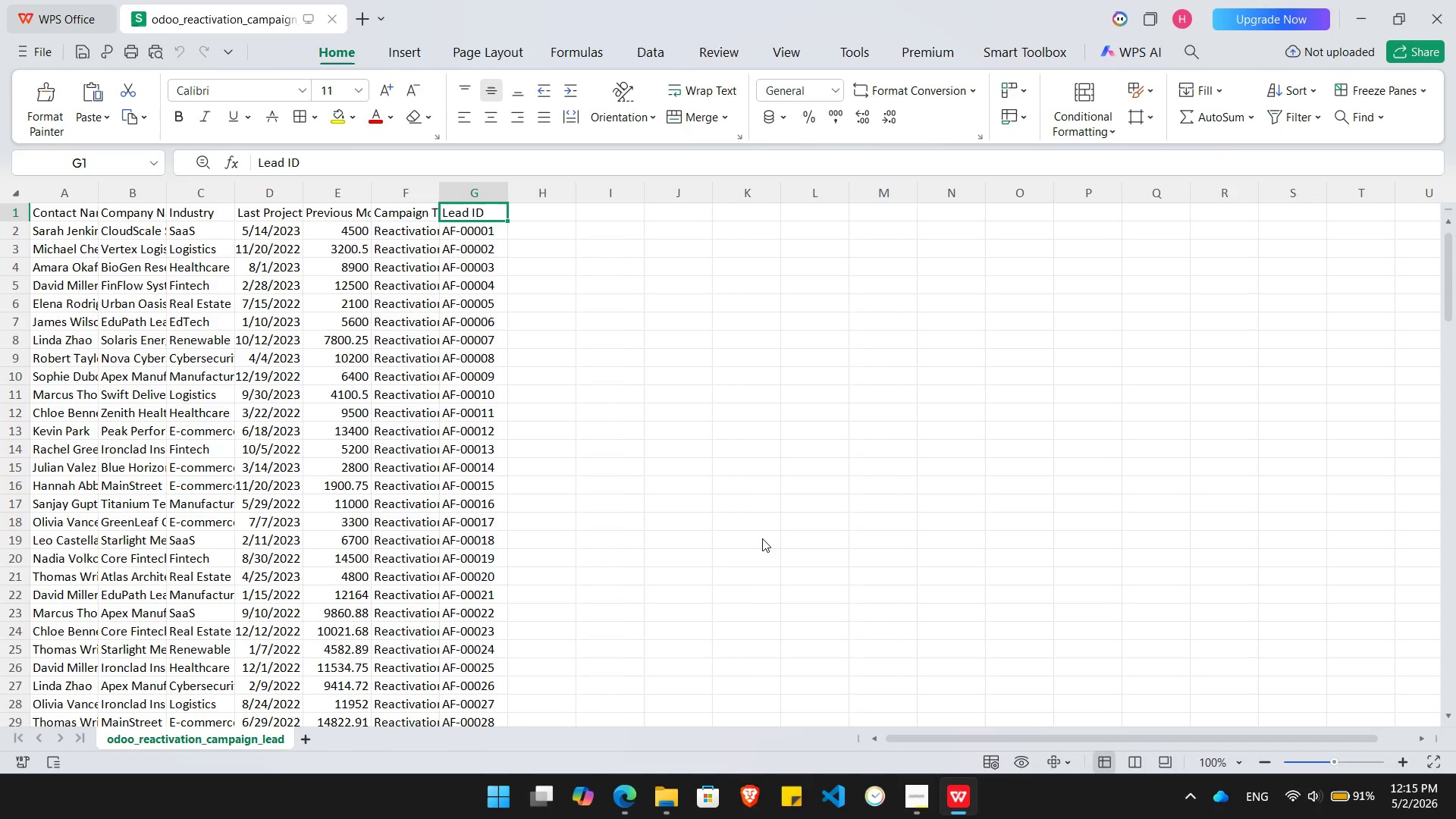 
key(ArrowLeft)
 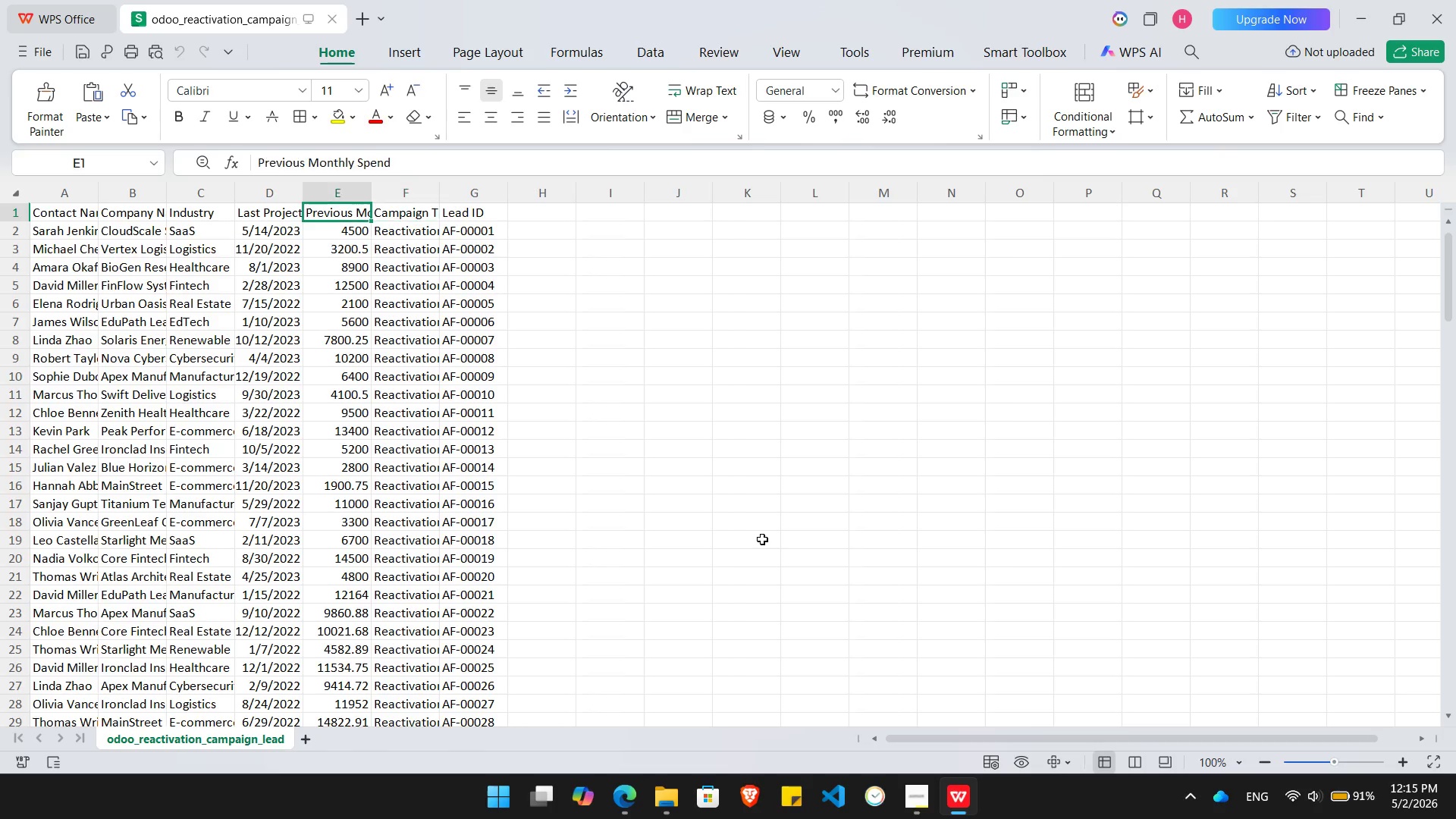 
key(ArrowLeft)
 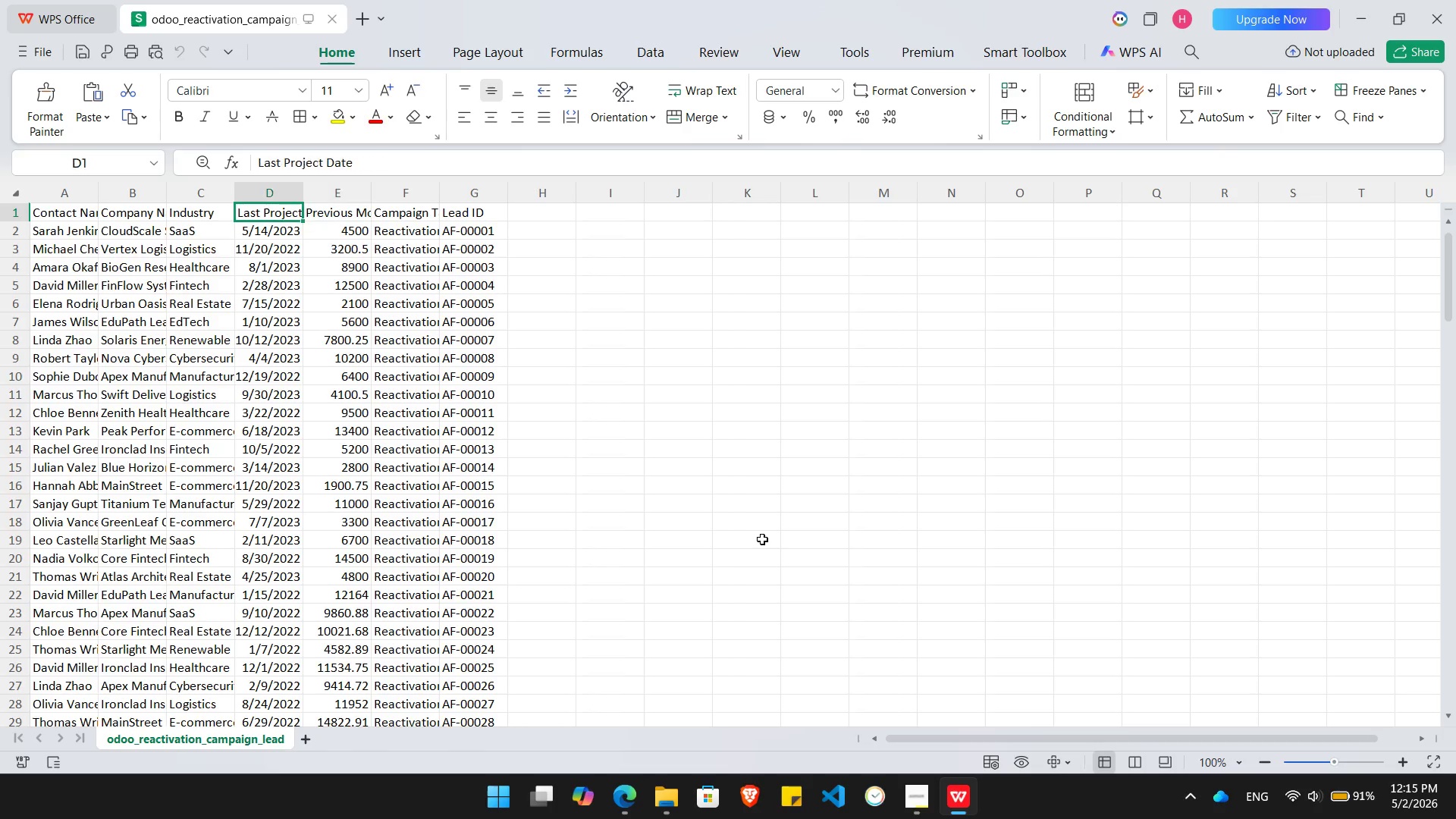 
key(ArrowLeft)
 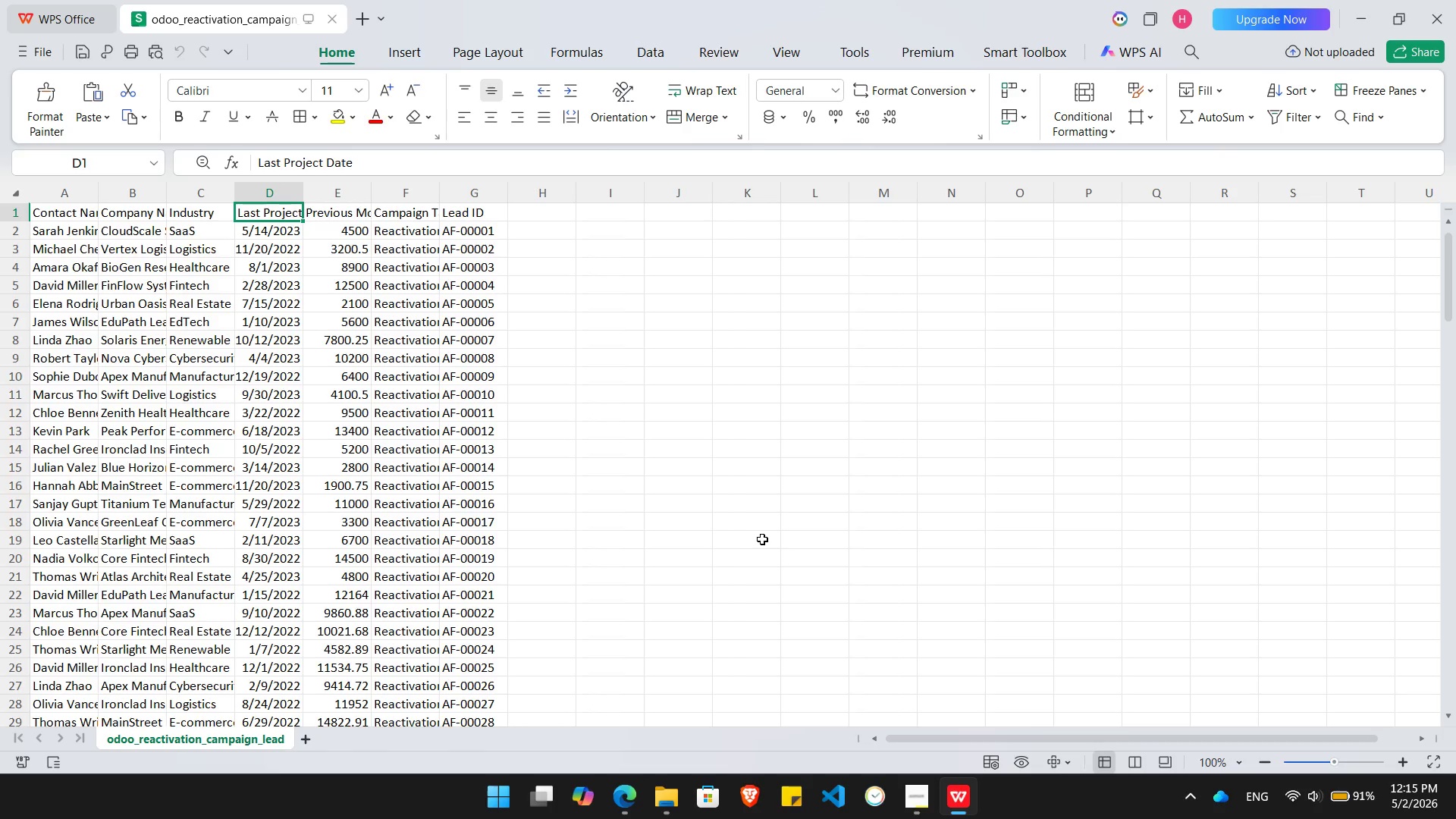 
key(Alt+AltLeft)
 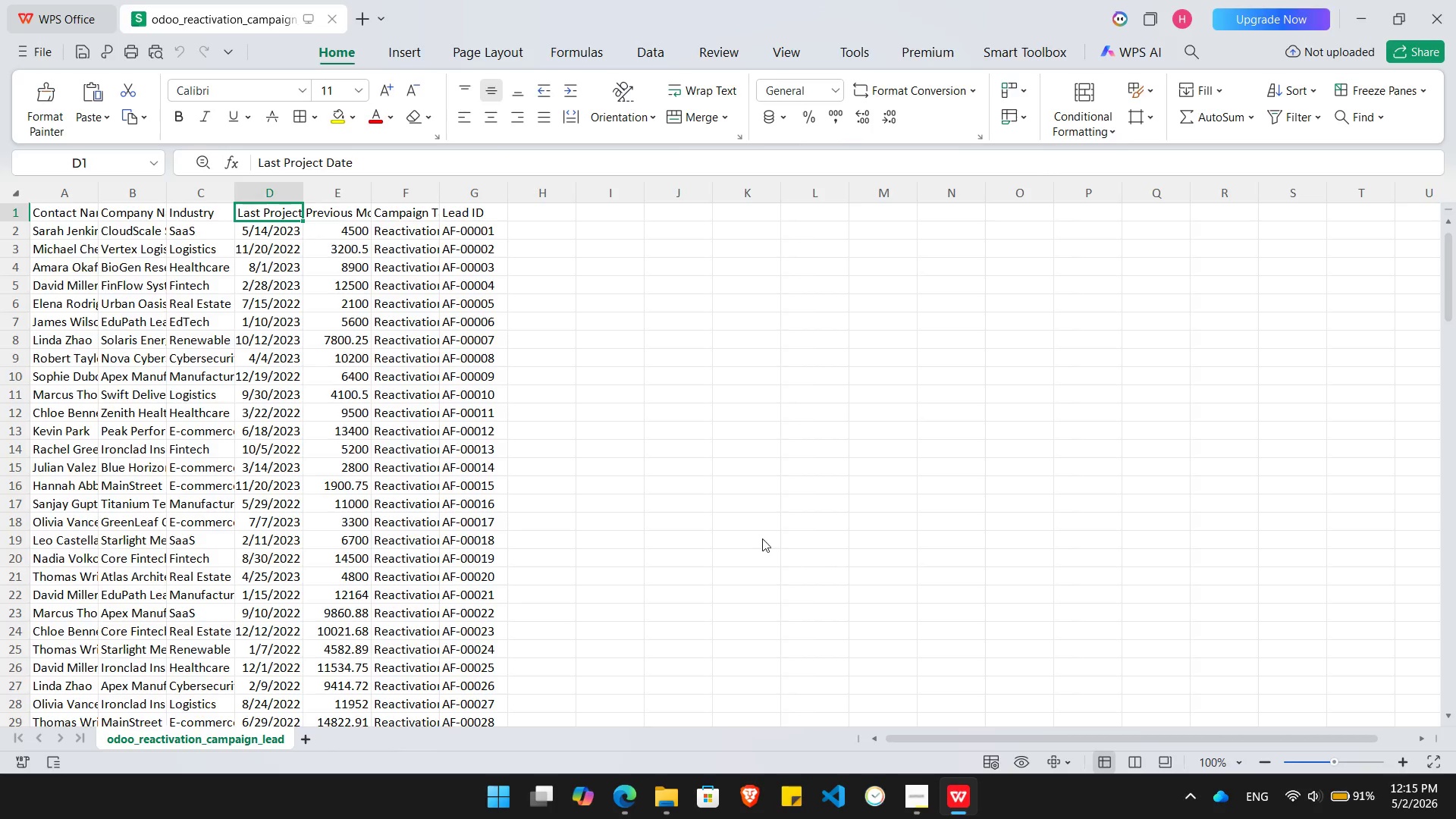 
key(Alt+Tab)
 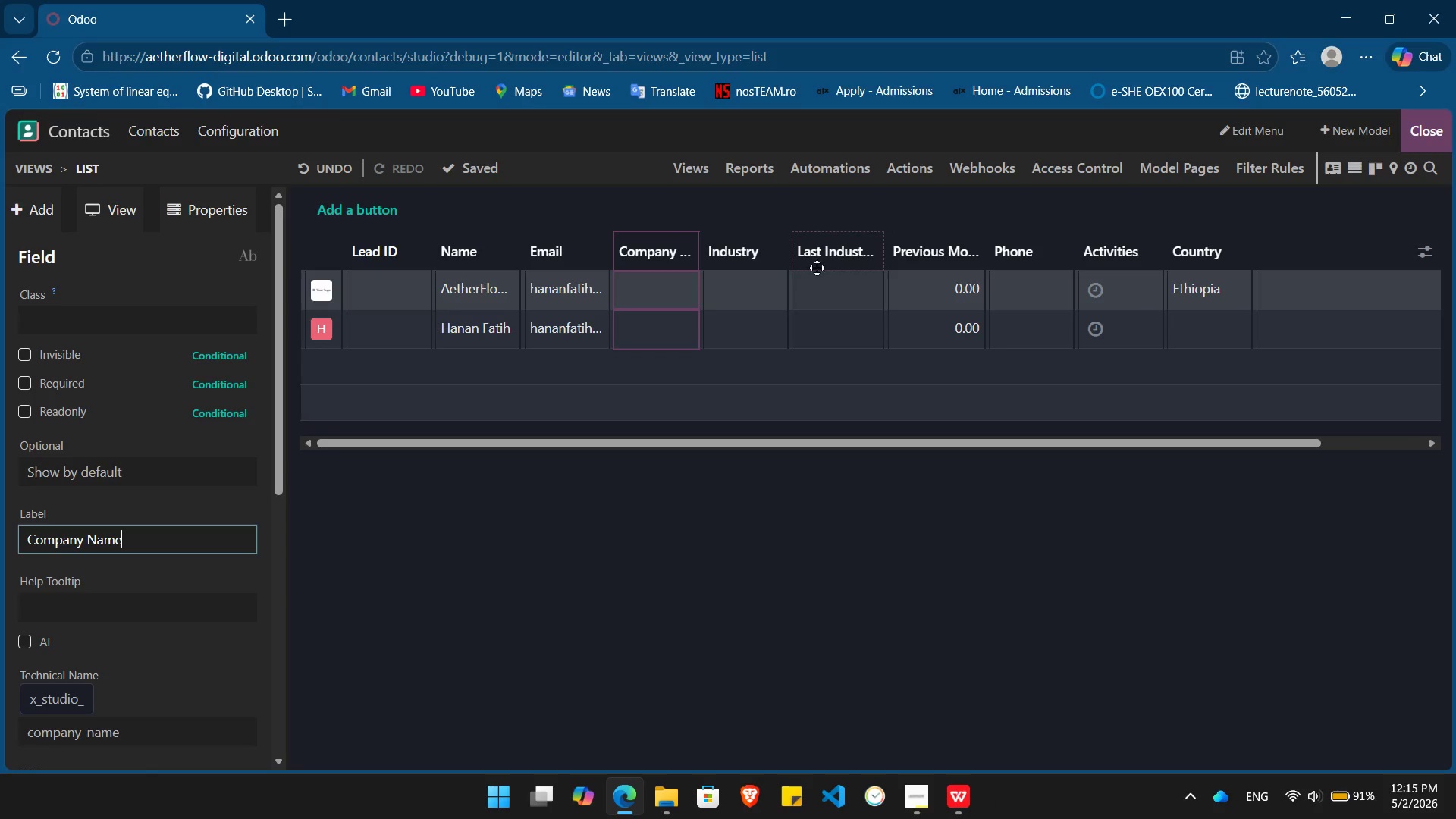 
left_click([821, 257])
 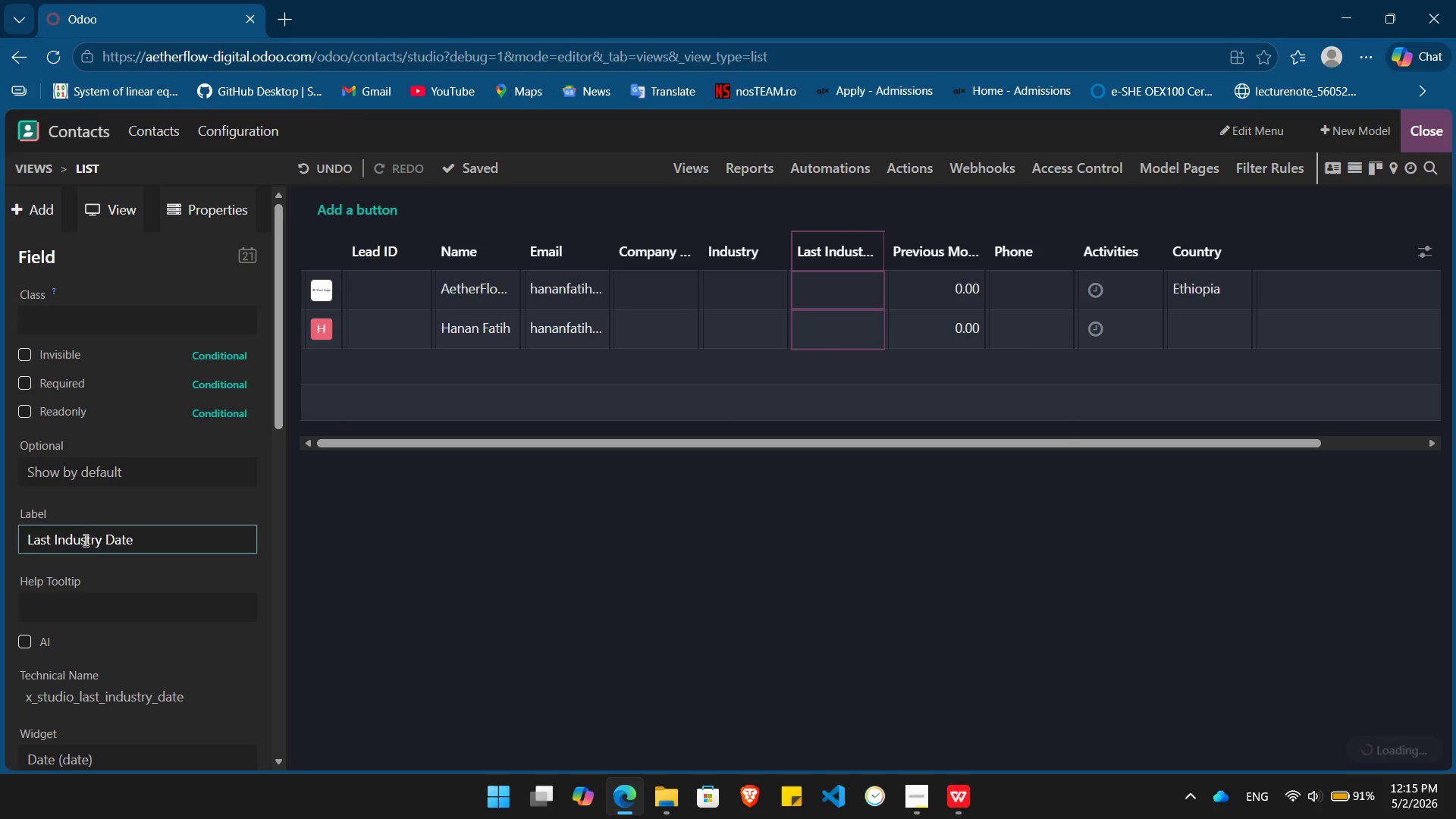 
double_click([85, 538])
 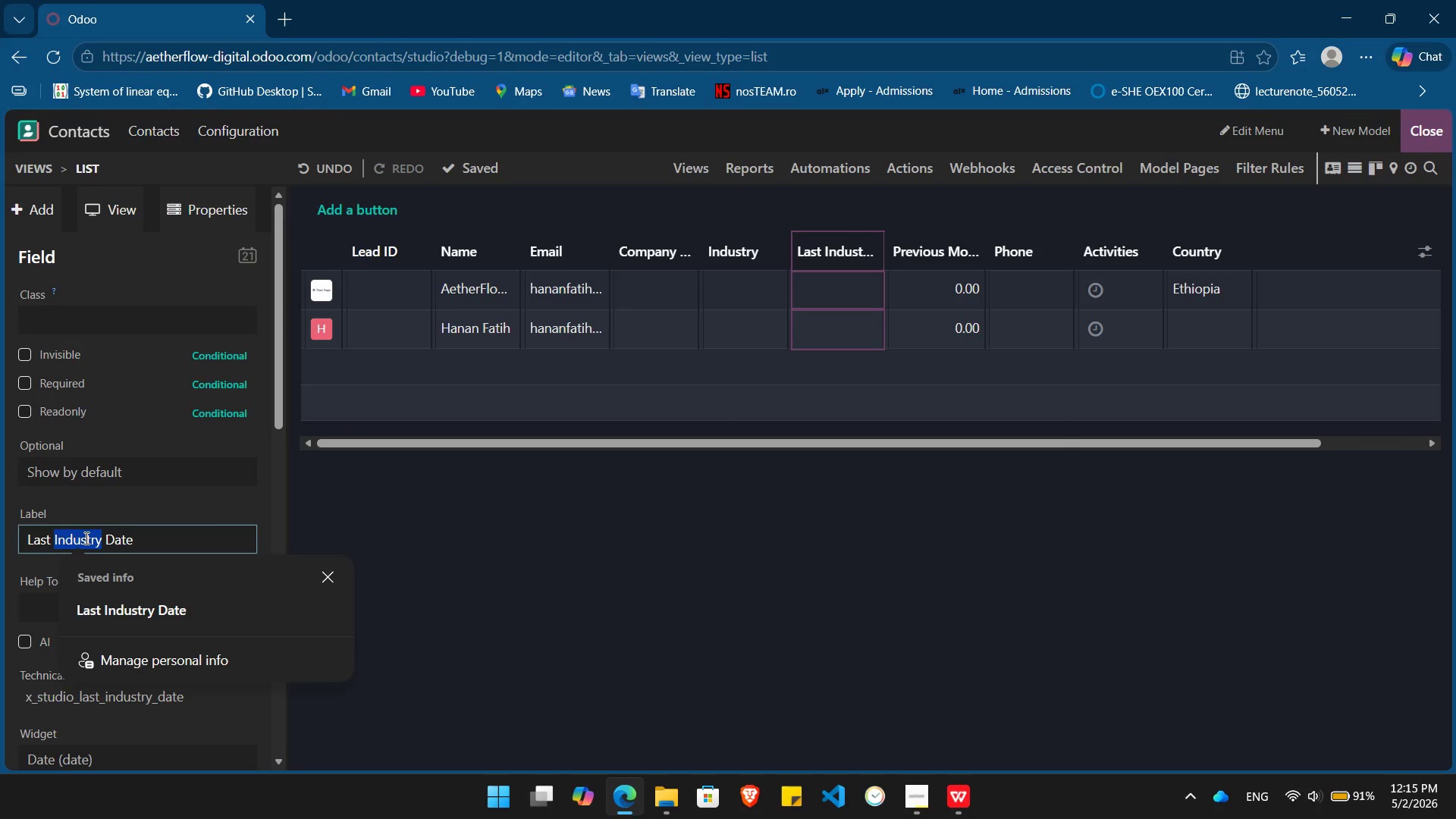 
type(Project )
key(Backspace)
 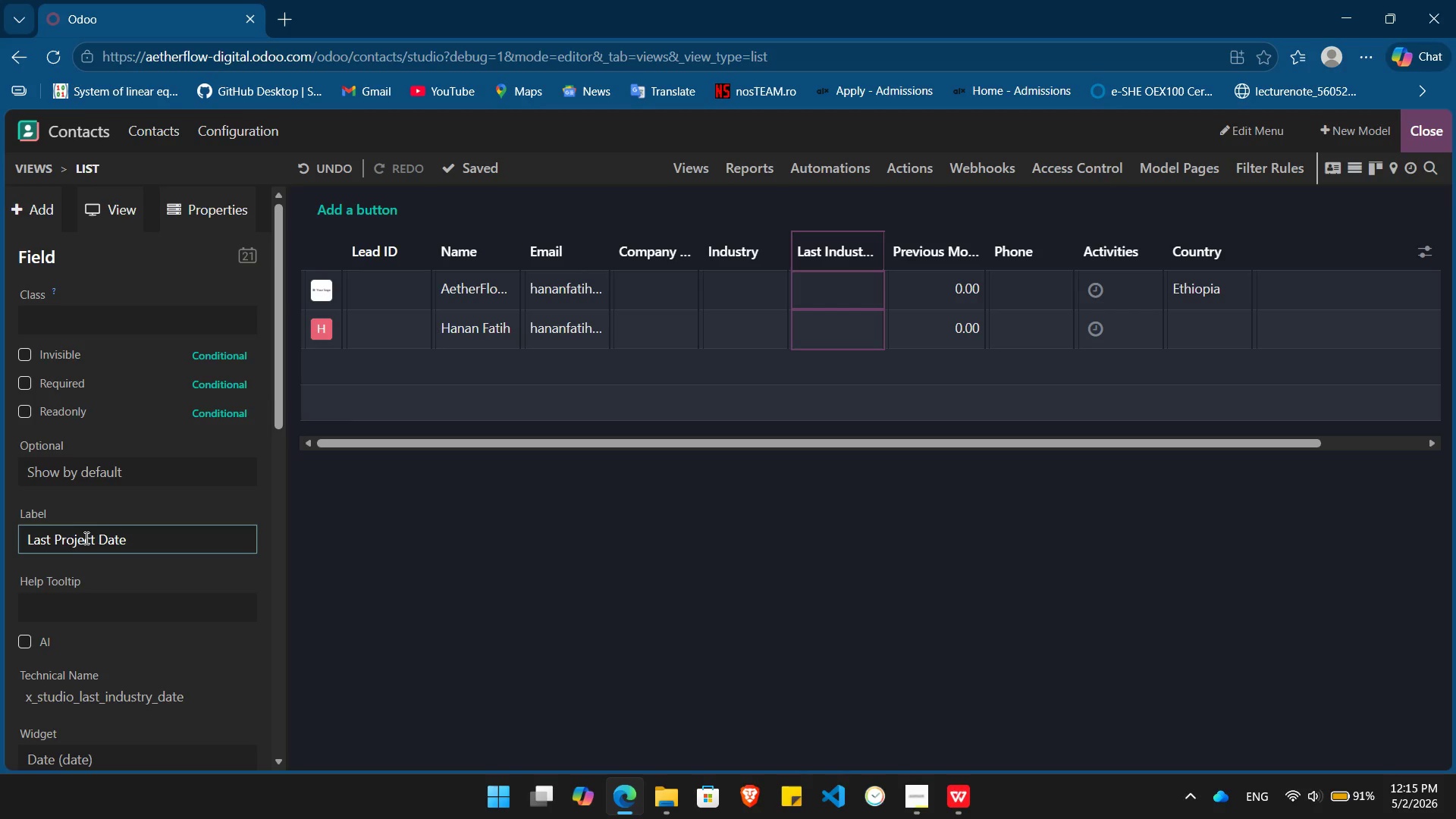 
key(Enter)
 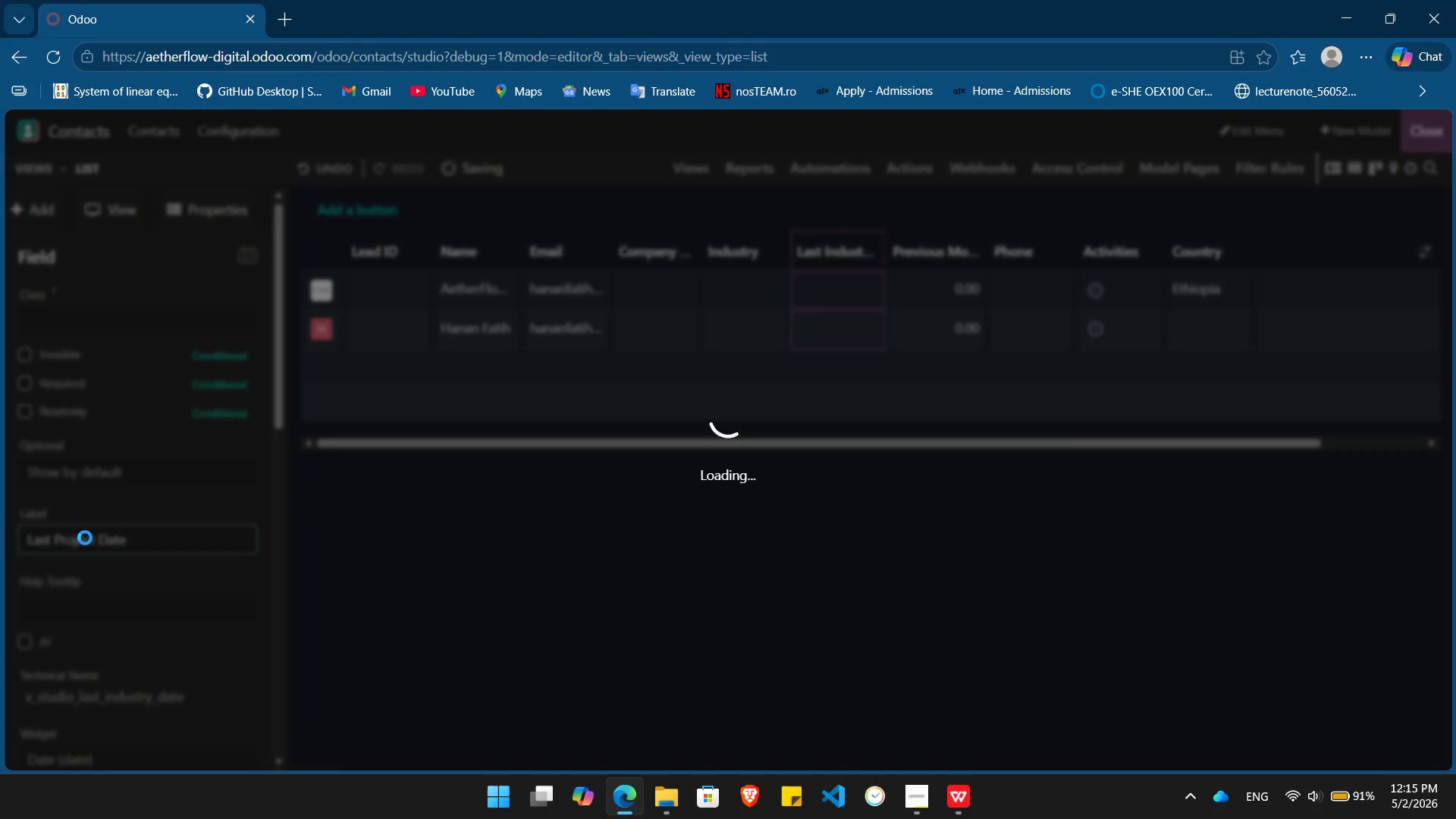 
key(Alt+AltLeft)
 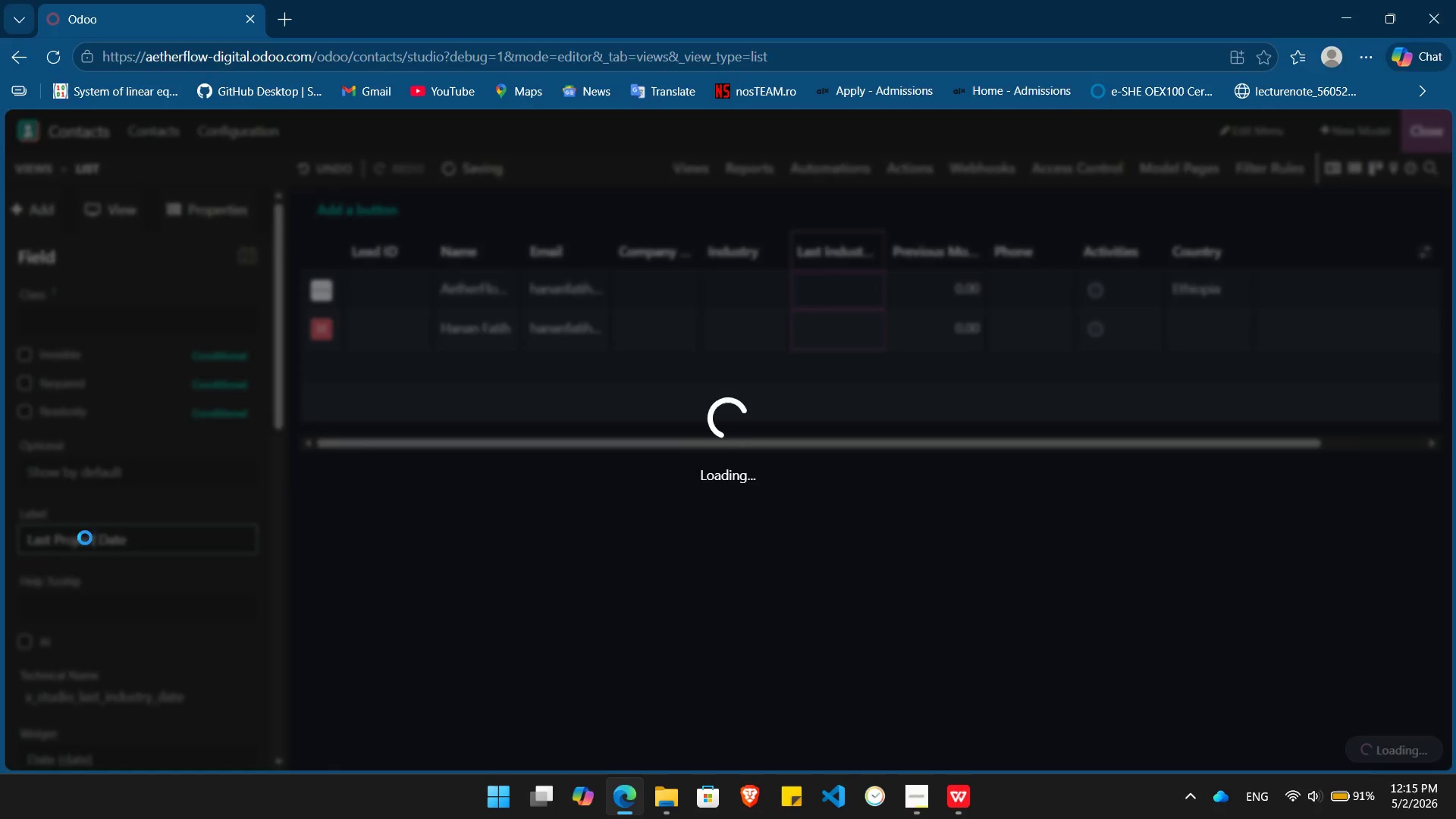 
key(Alt+Tab)
 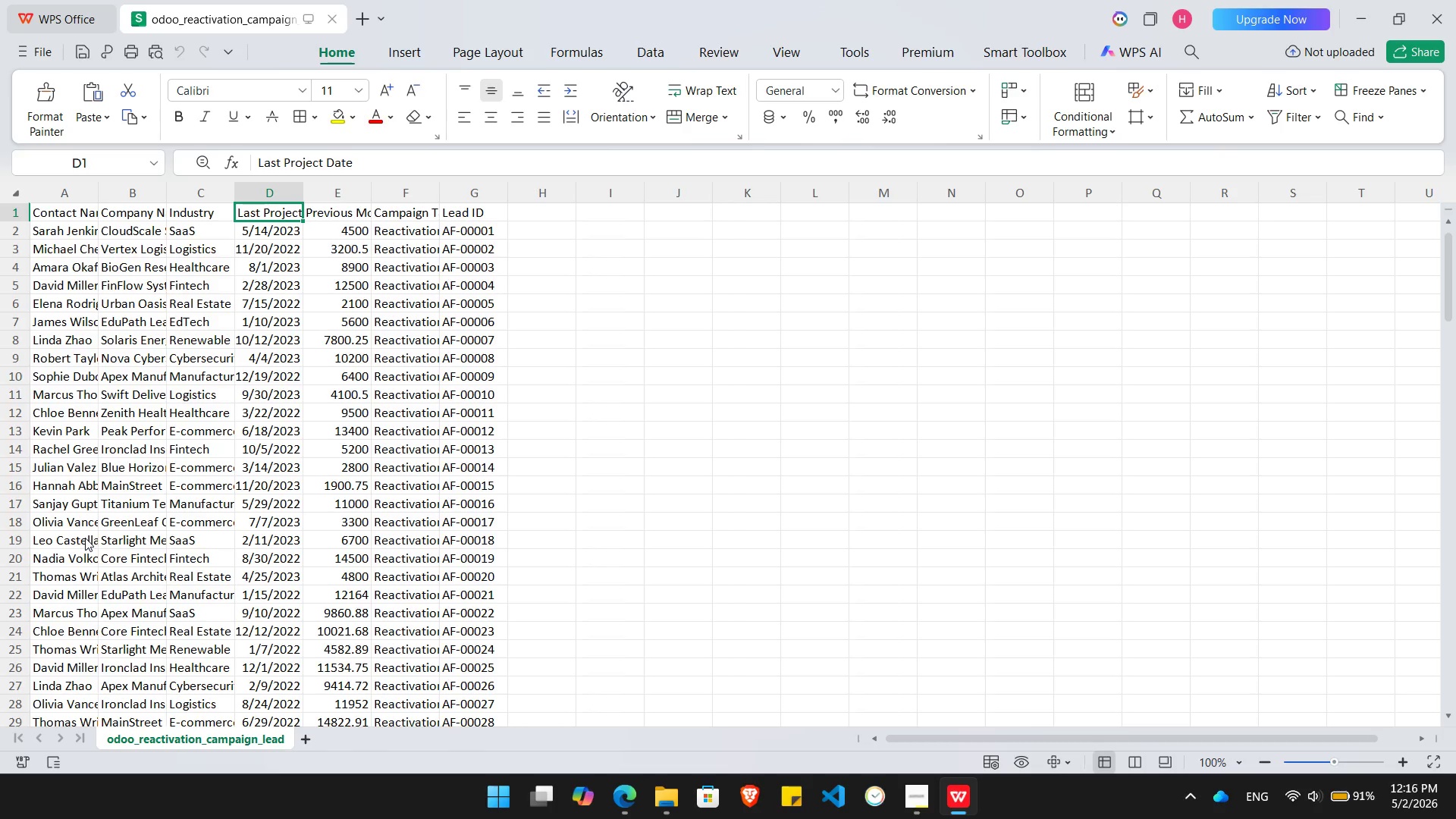 
key(Alt+AltLeft)
 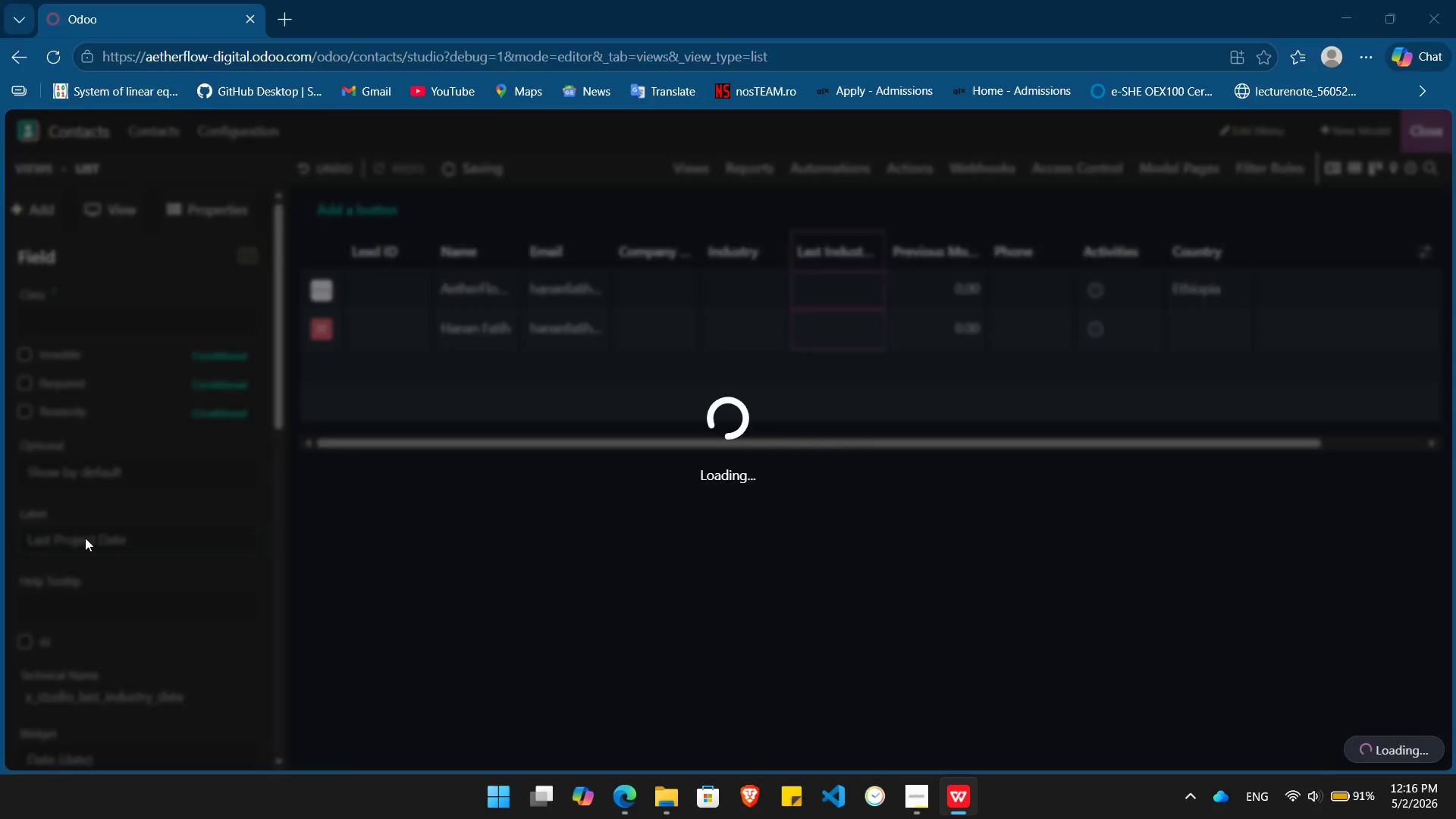 
key(Alt+Tab)
 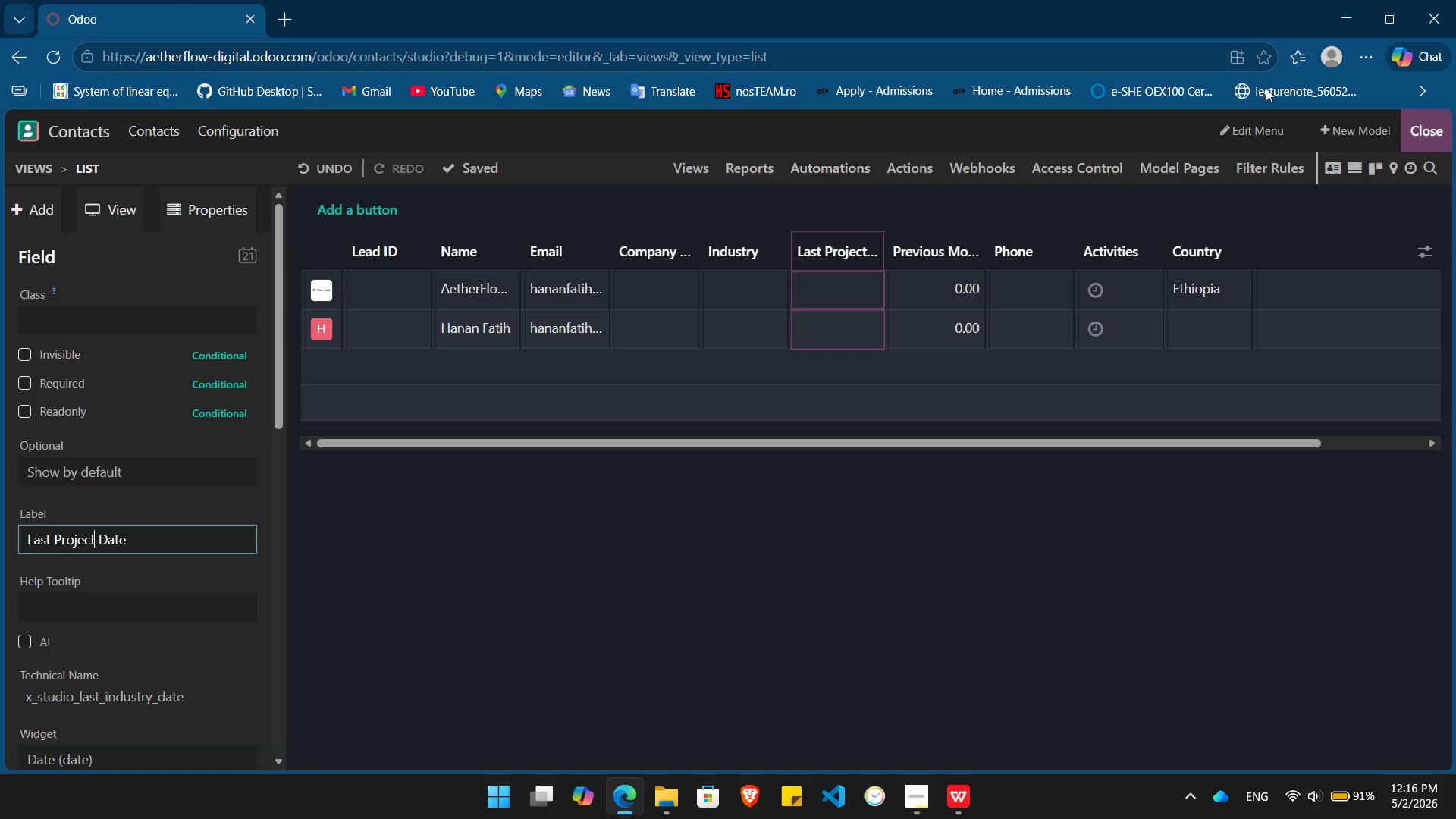 
left_click([1434, 127])
 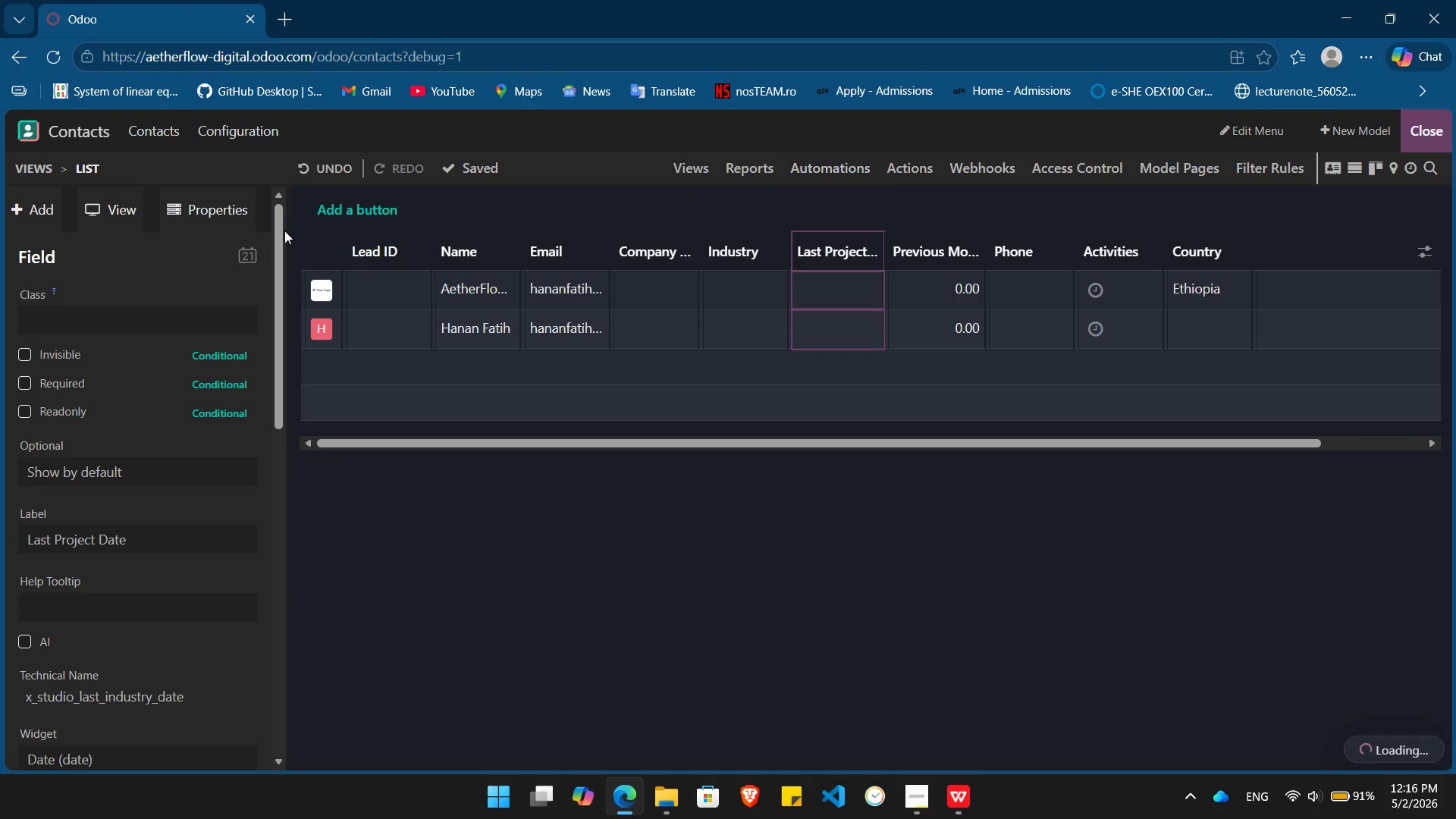 
mouse_move([195, 237])
 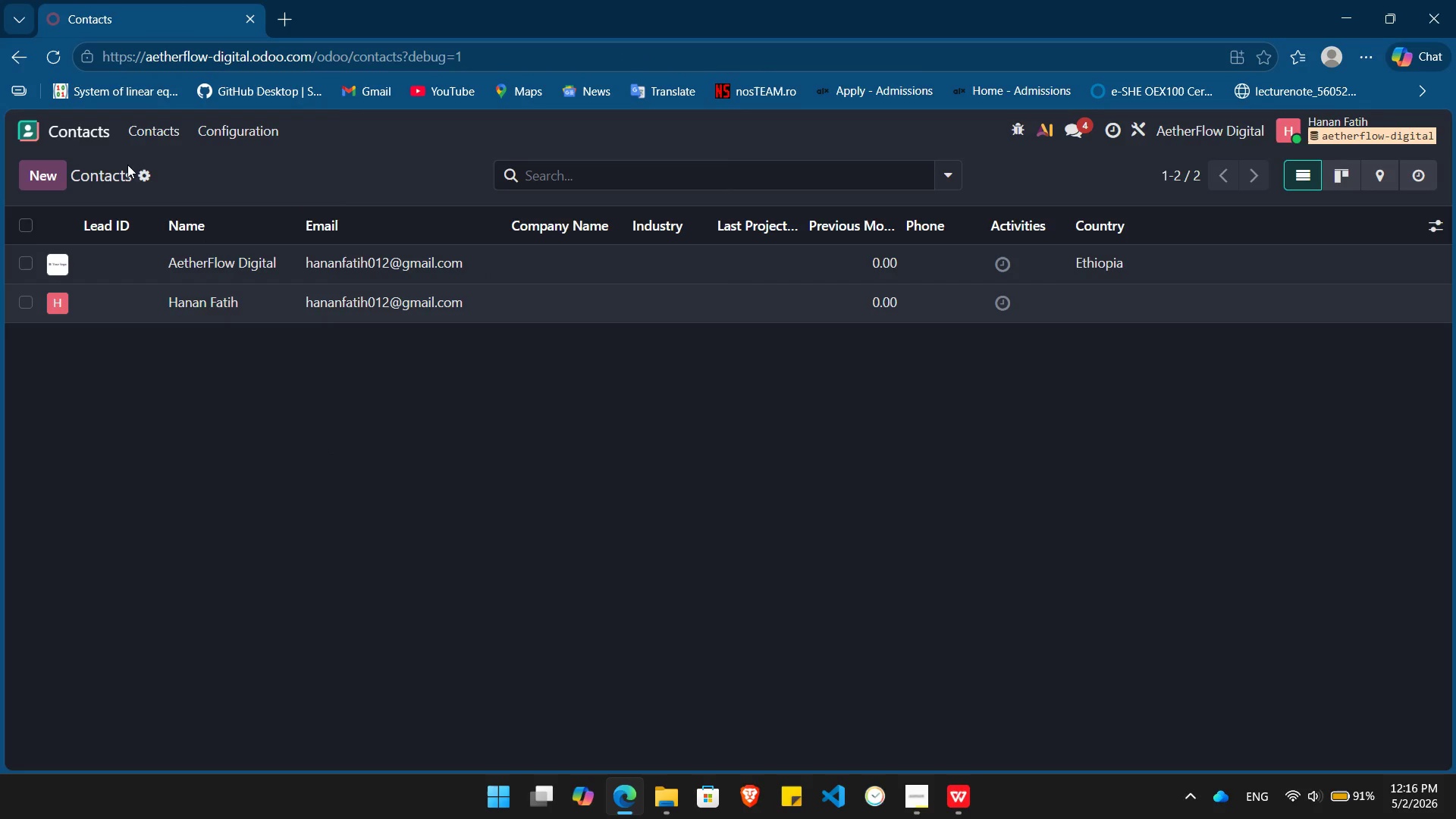 
left_click([139, 171])
 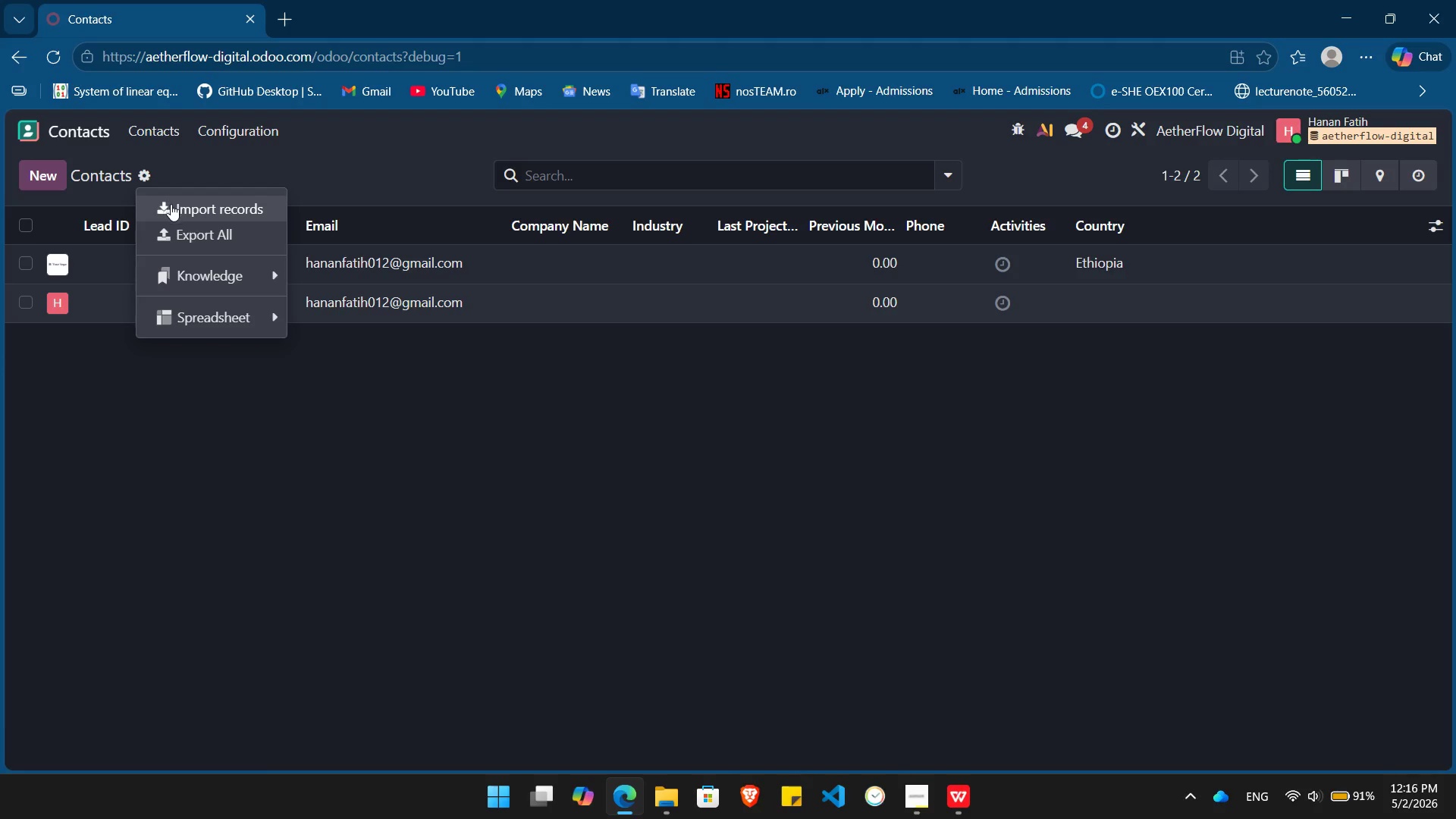 
left_click([174, 205])
 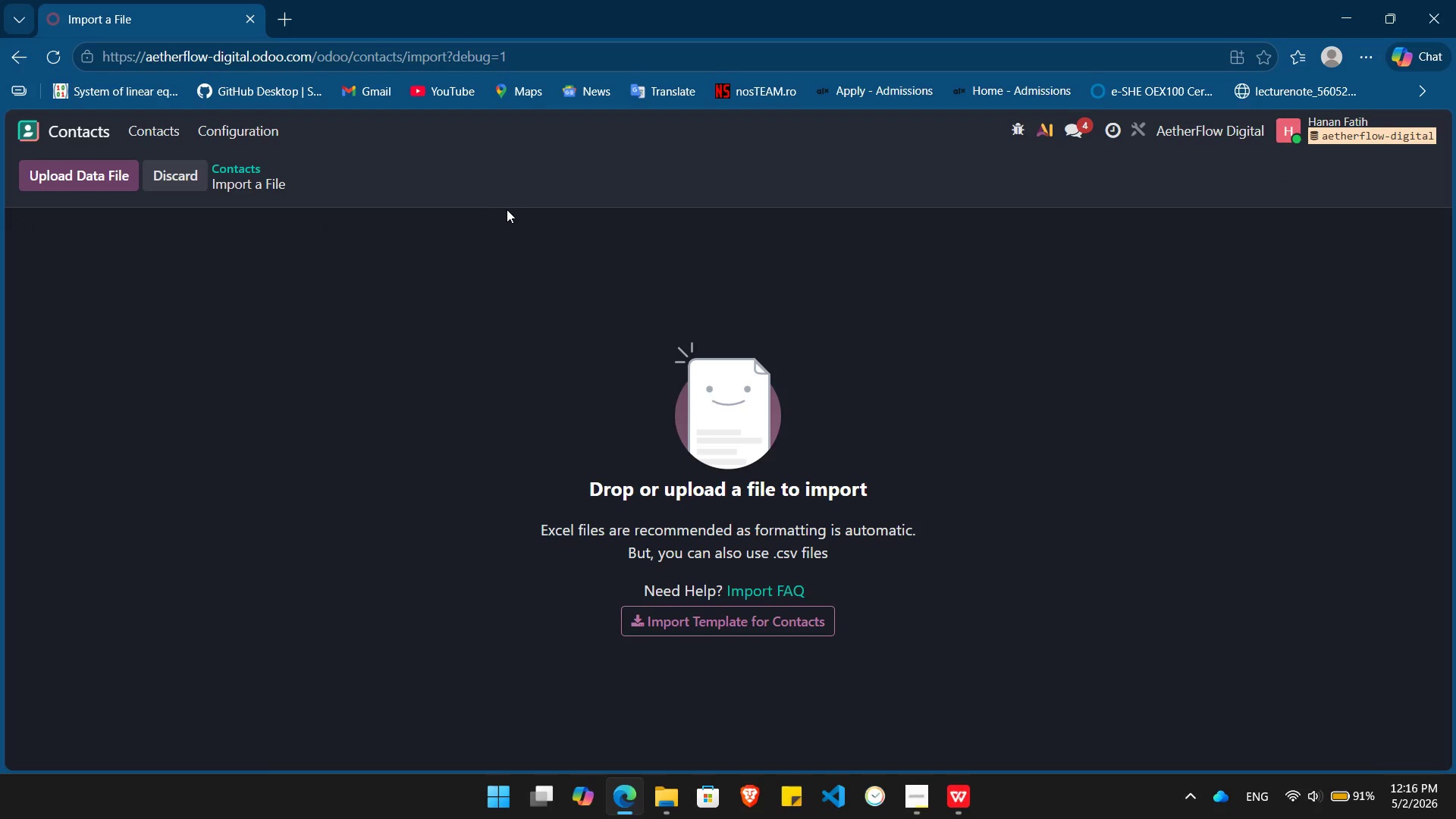 
wait(10.38)
 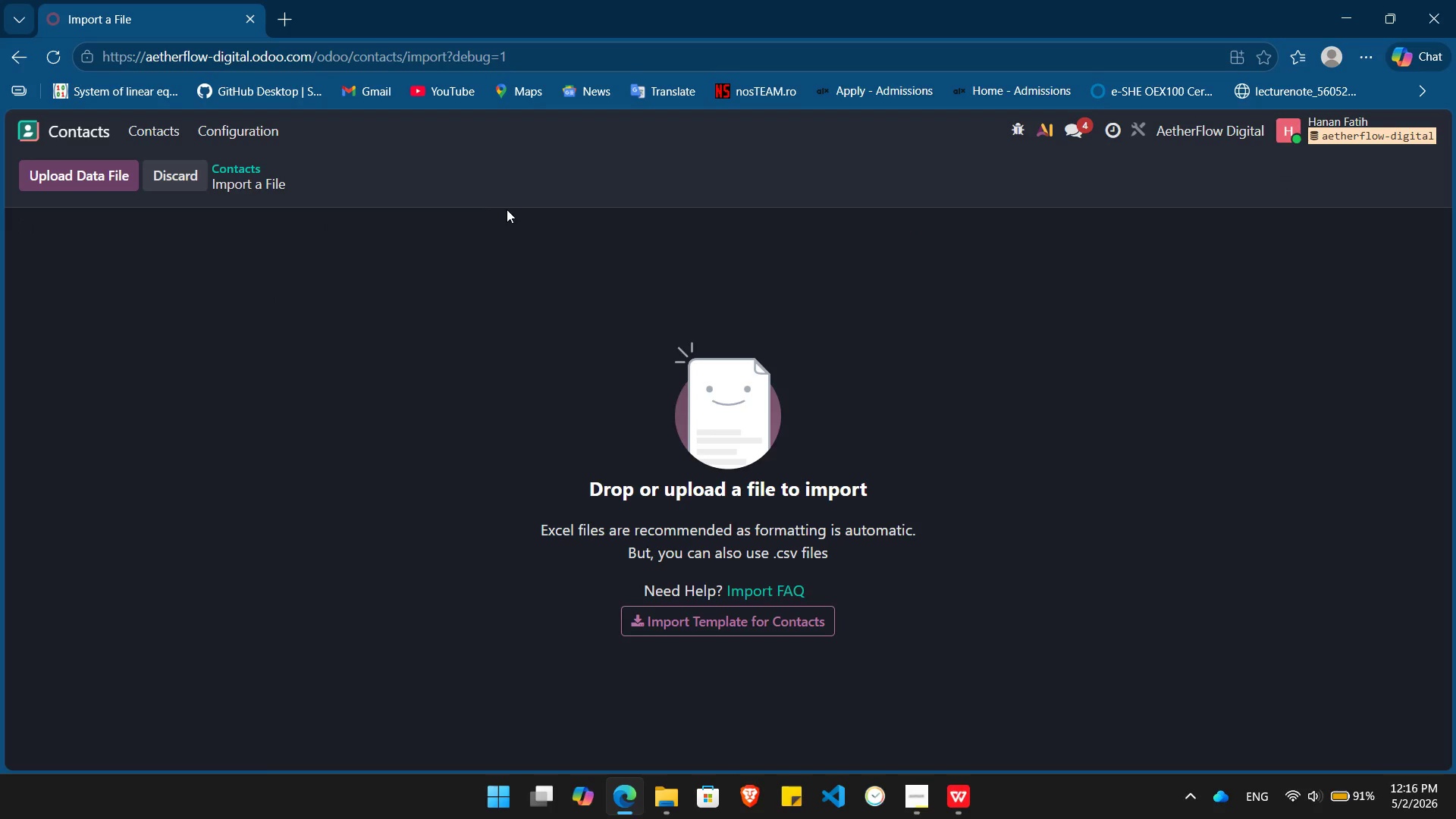 
left_click_drag(start_coordinate=[108, 173], to_coordinate=[105, 177])
 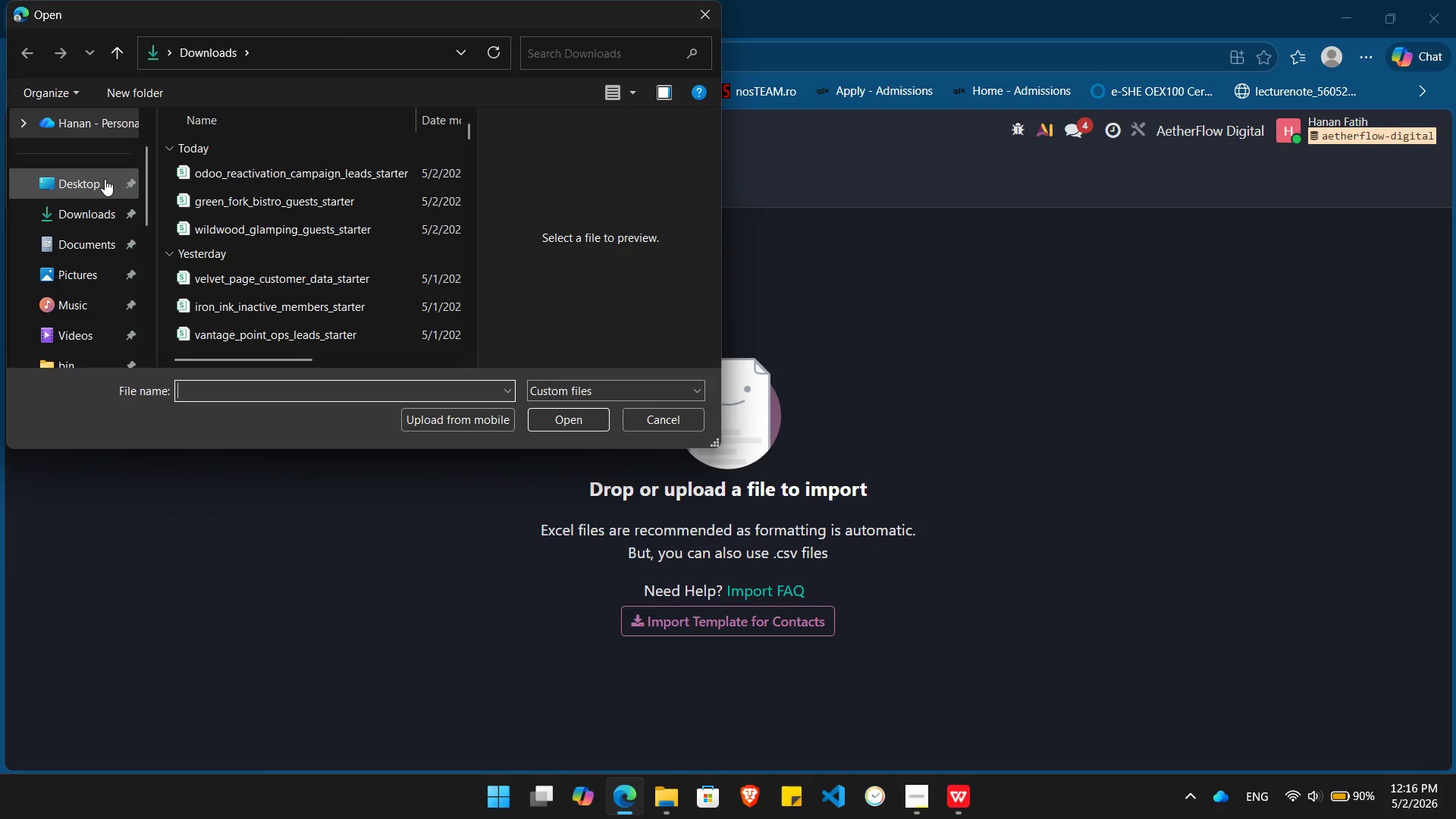 
wait(12.11)
 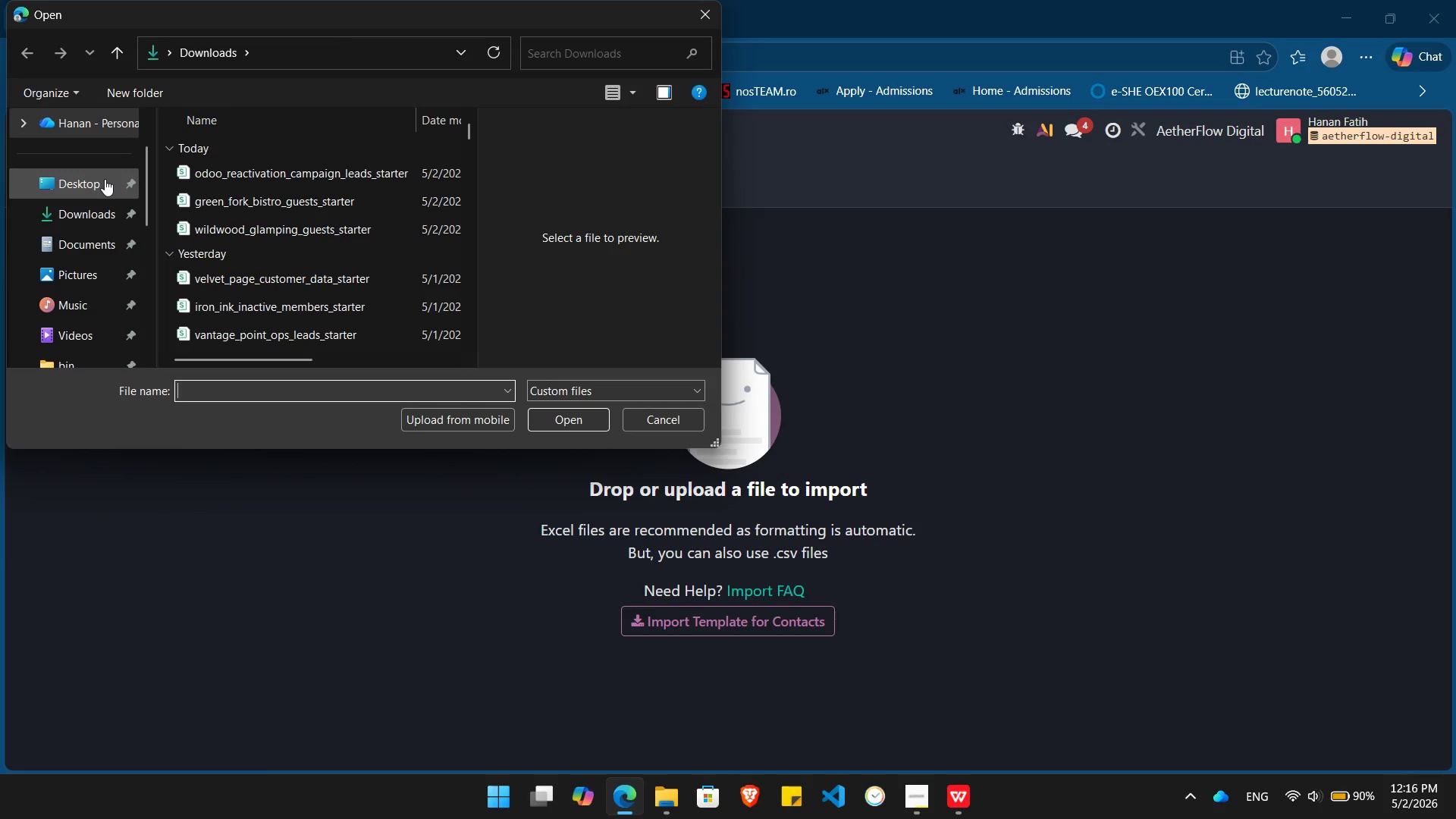 
double_click([243, 172])
 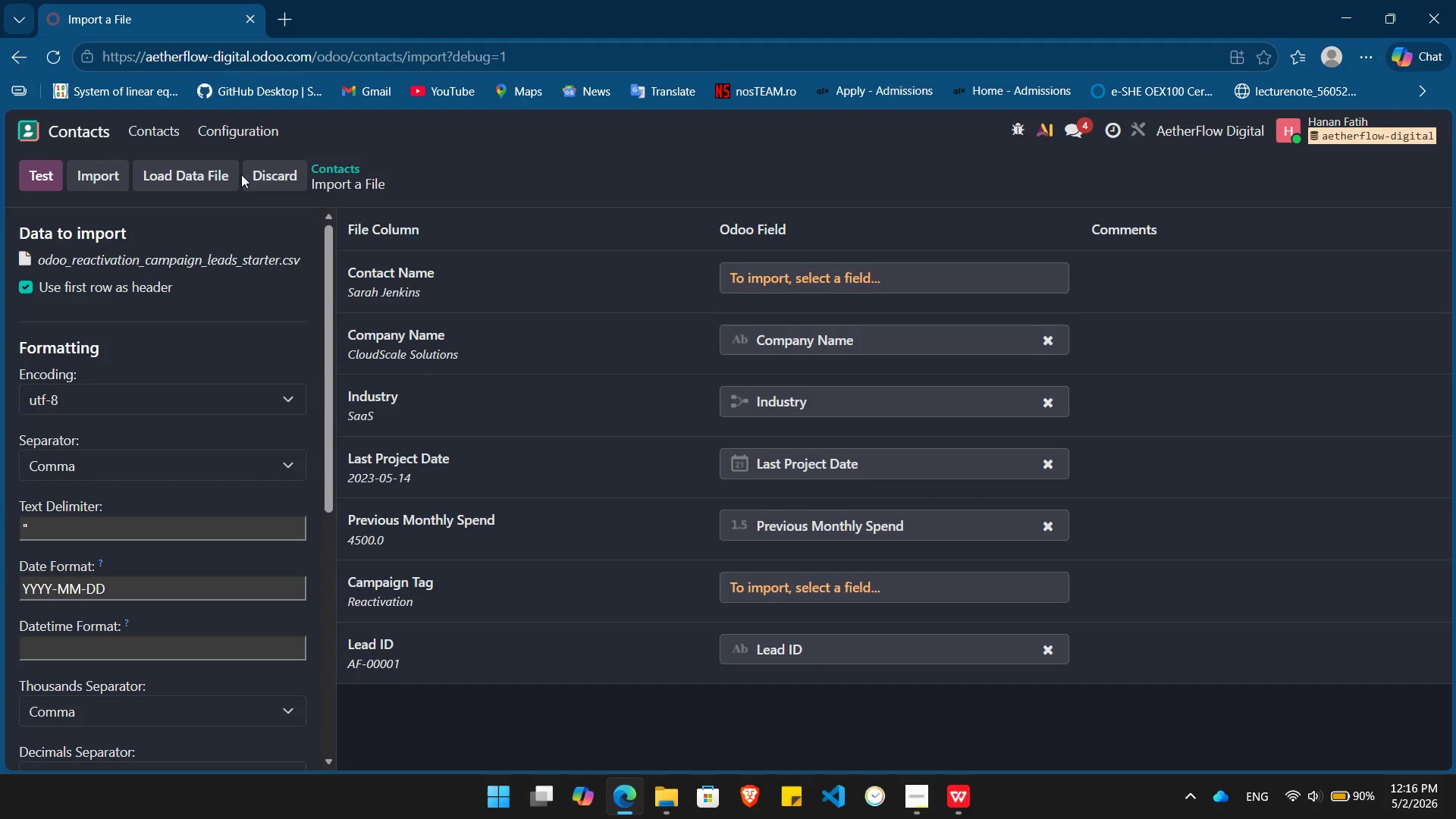 
left_click([849, 279])
 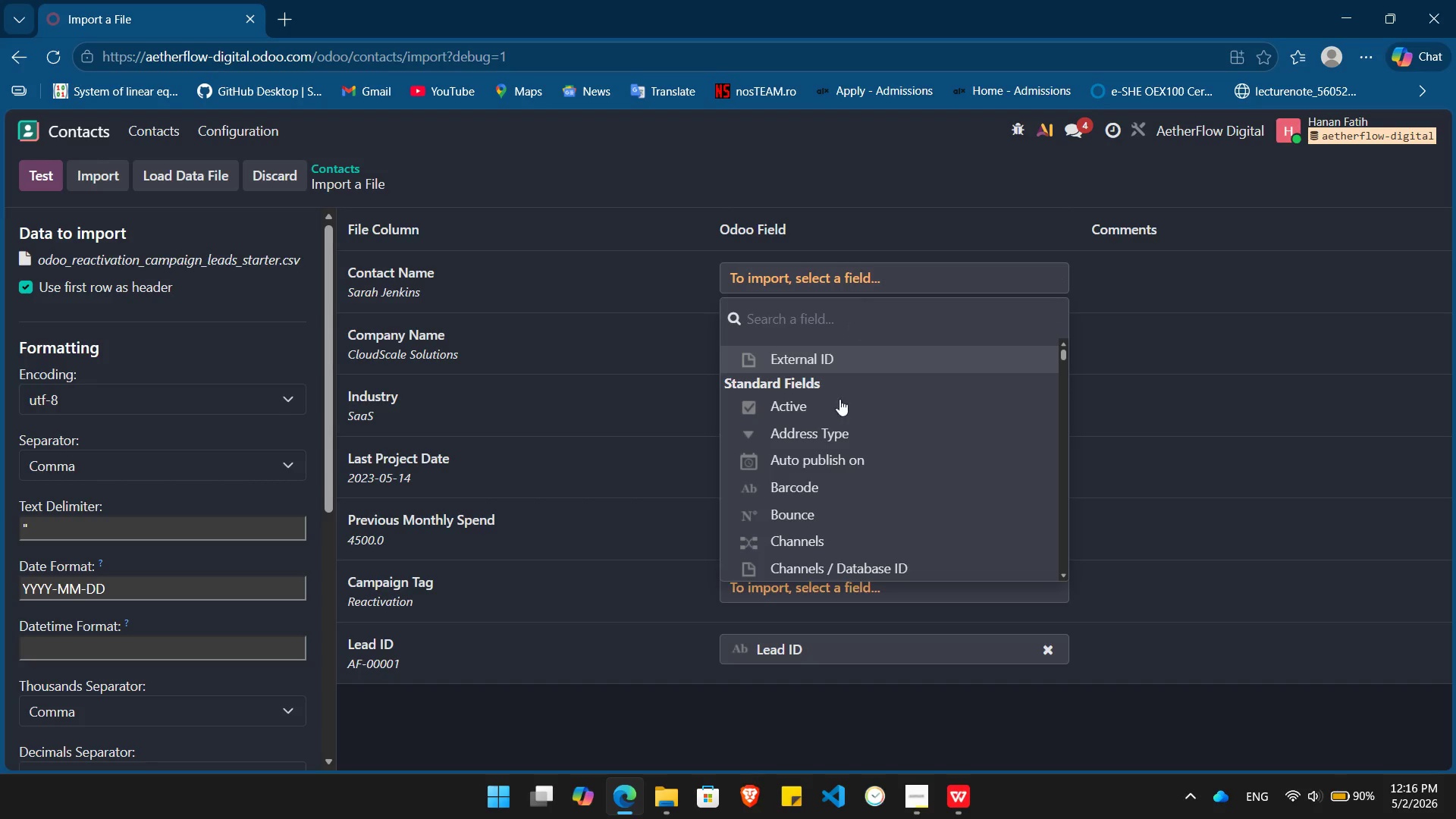 
scroll: coordinate [836, 416], scroll_direction: down, amount: 10.0
 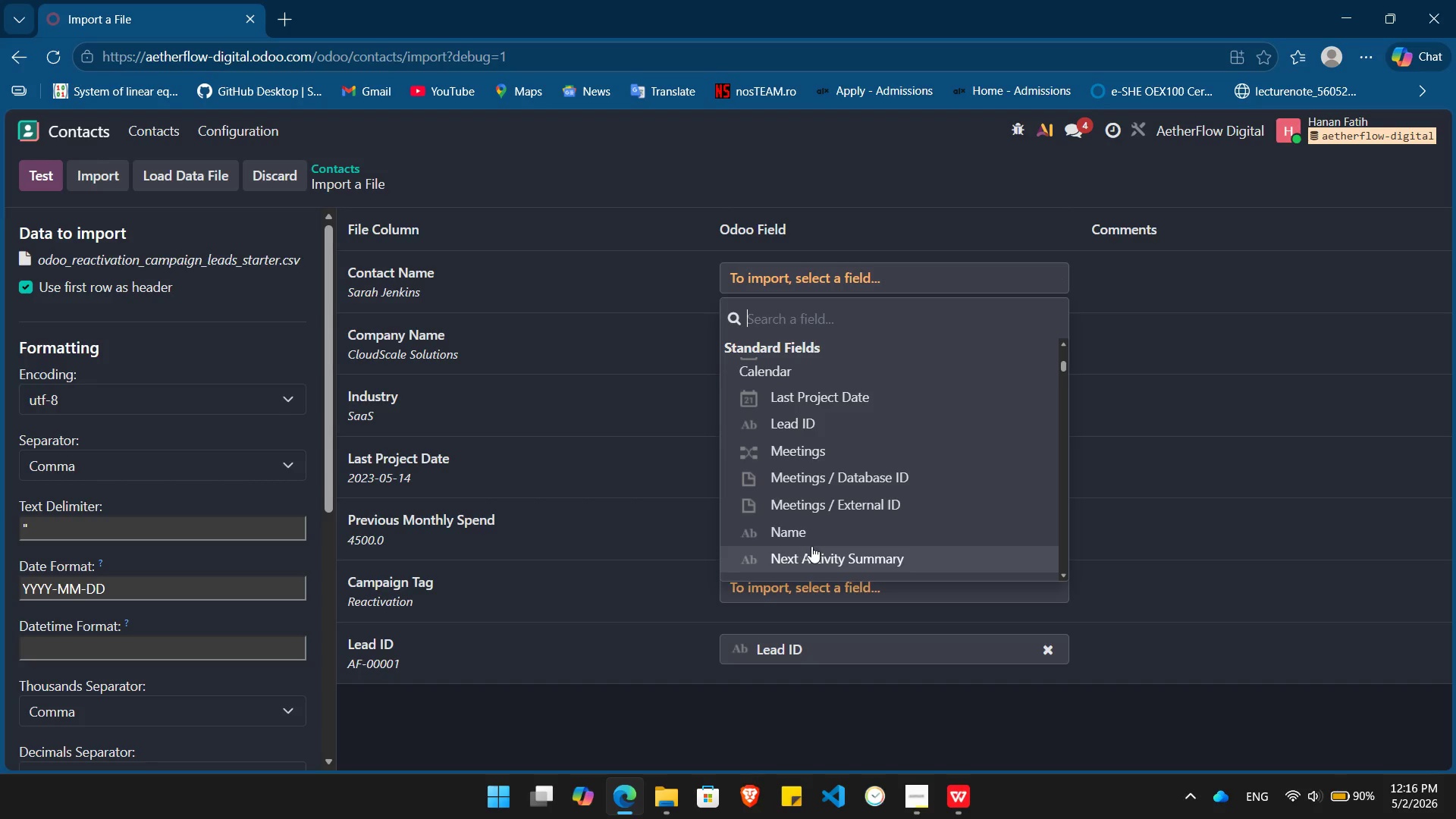 
left_click([812, 529])
 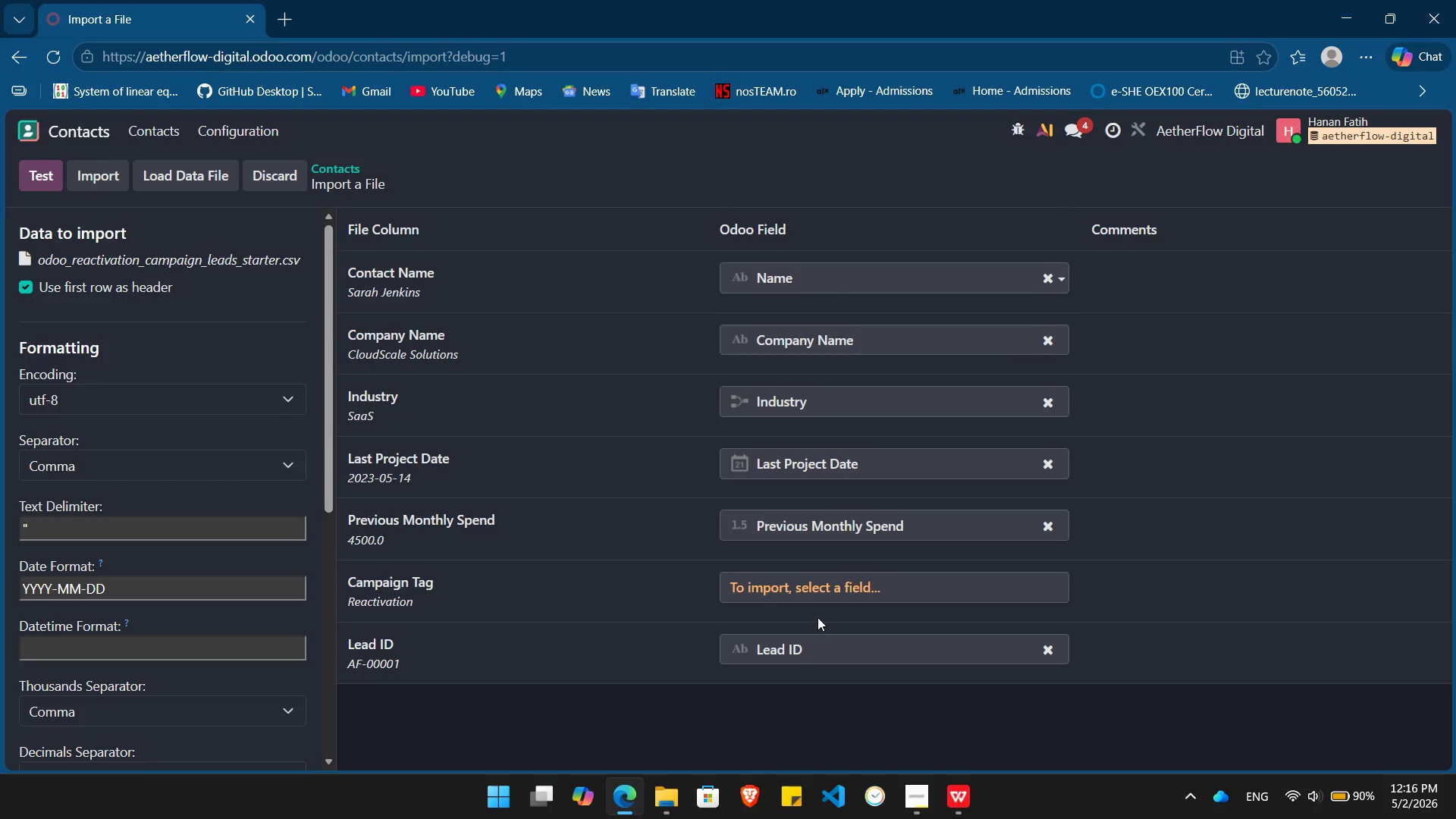 
left_click([819, 595])
 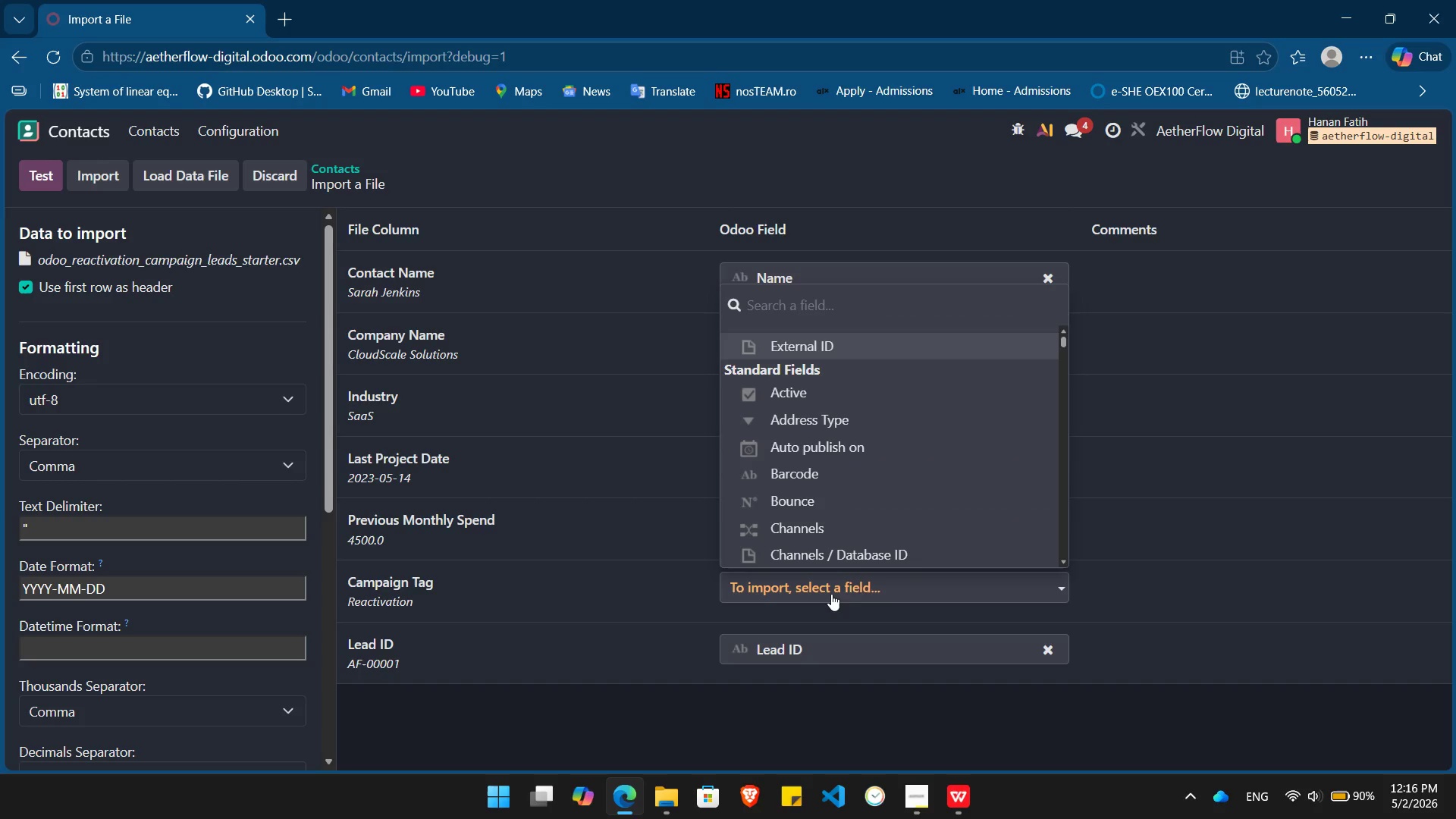 
type(tagg)
 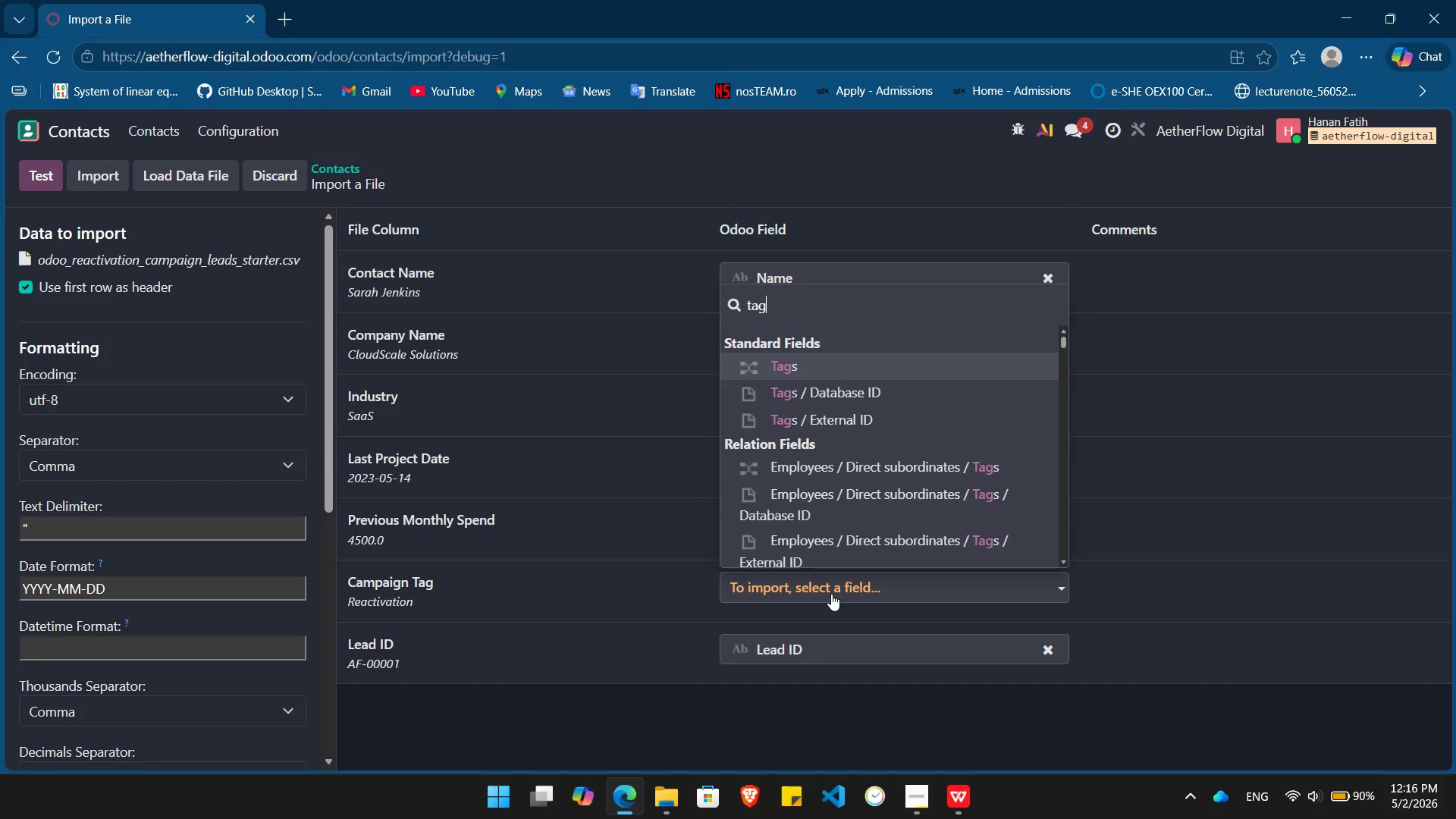 
key(Enter)
 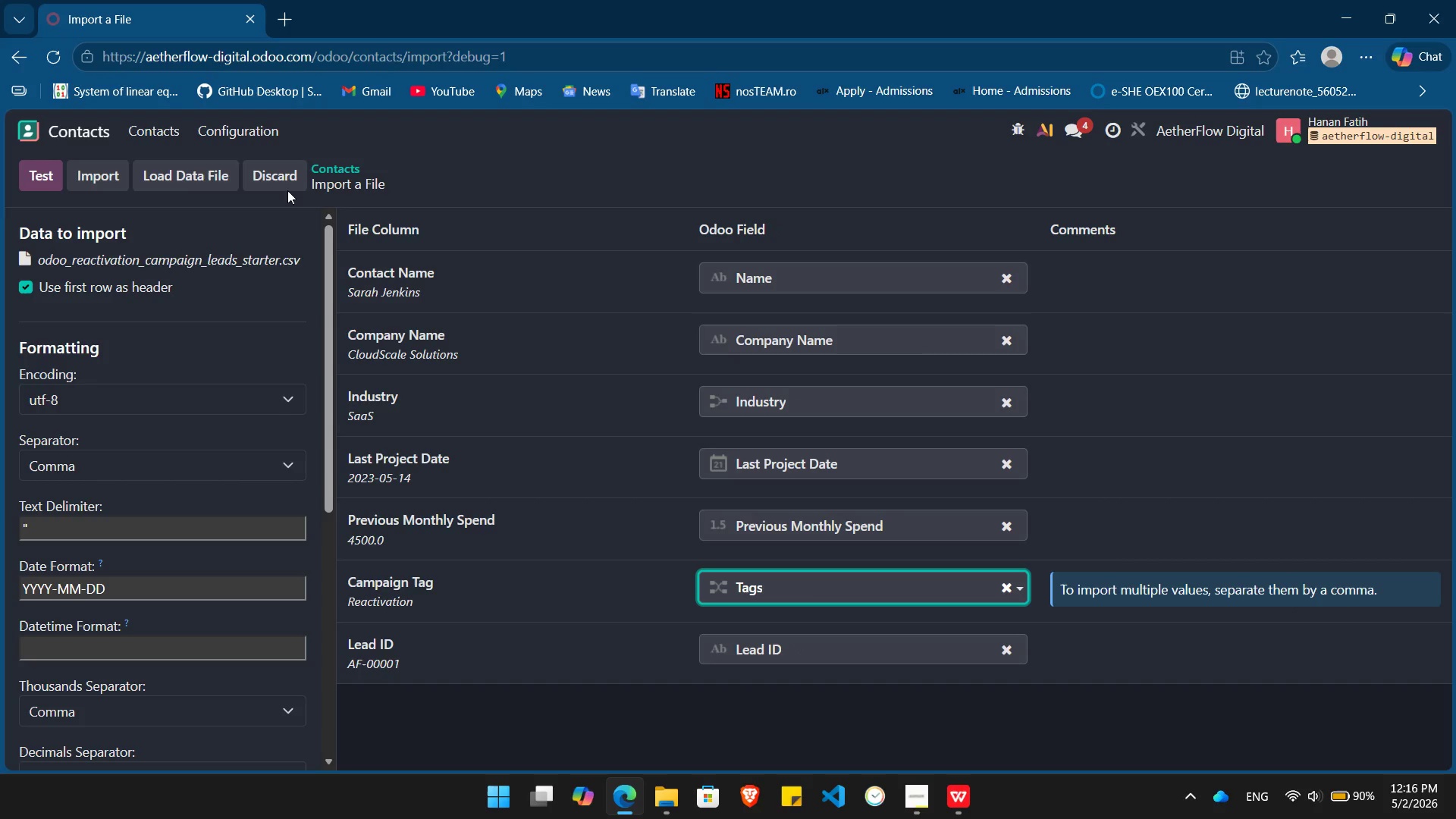 
left_click([29, 175])
 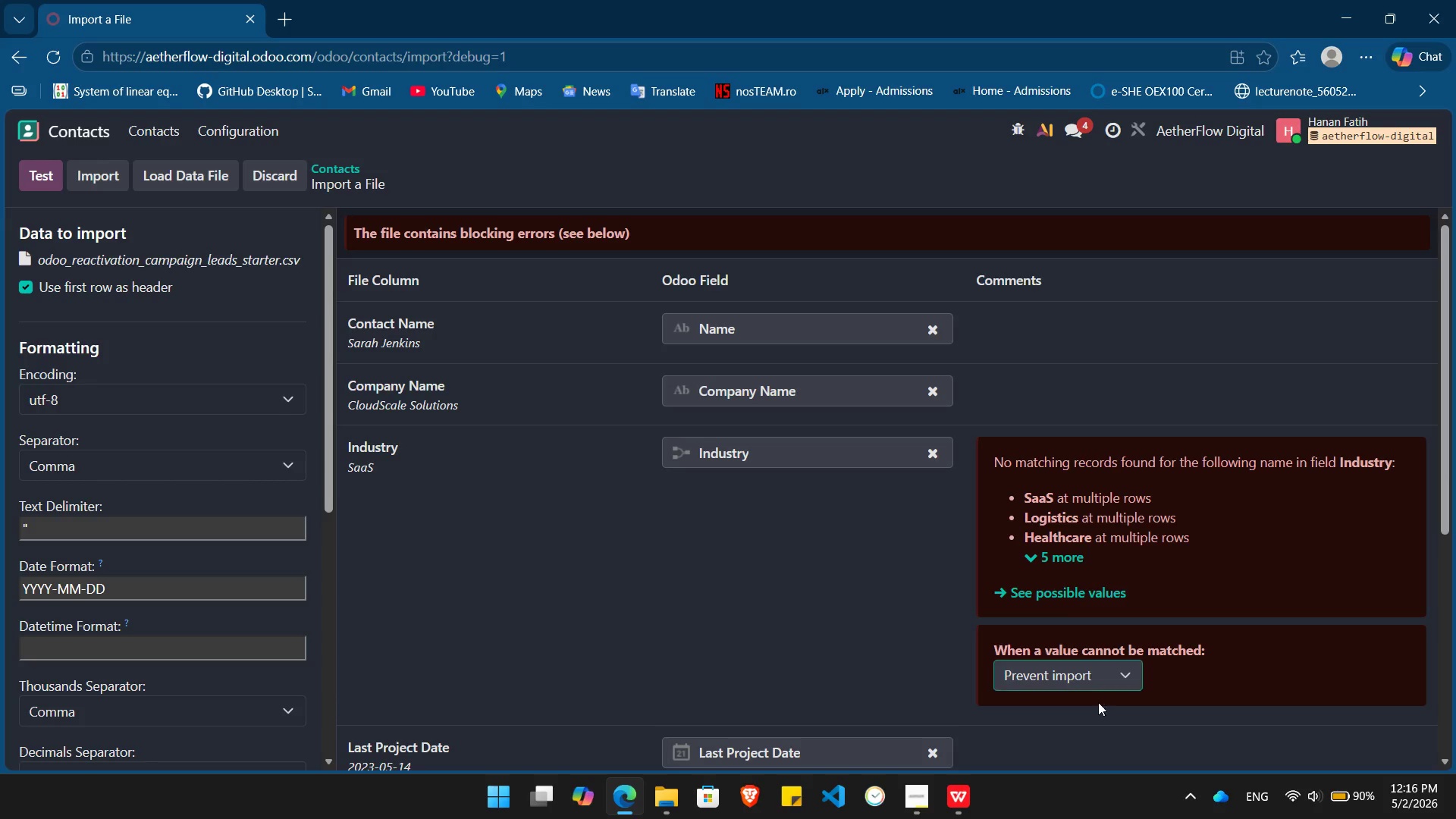 
left_click([1092, 679])
 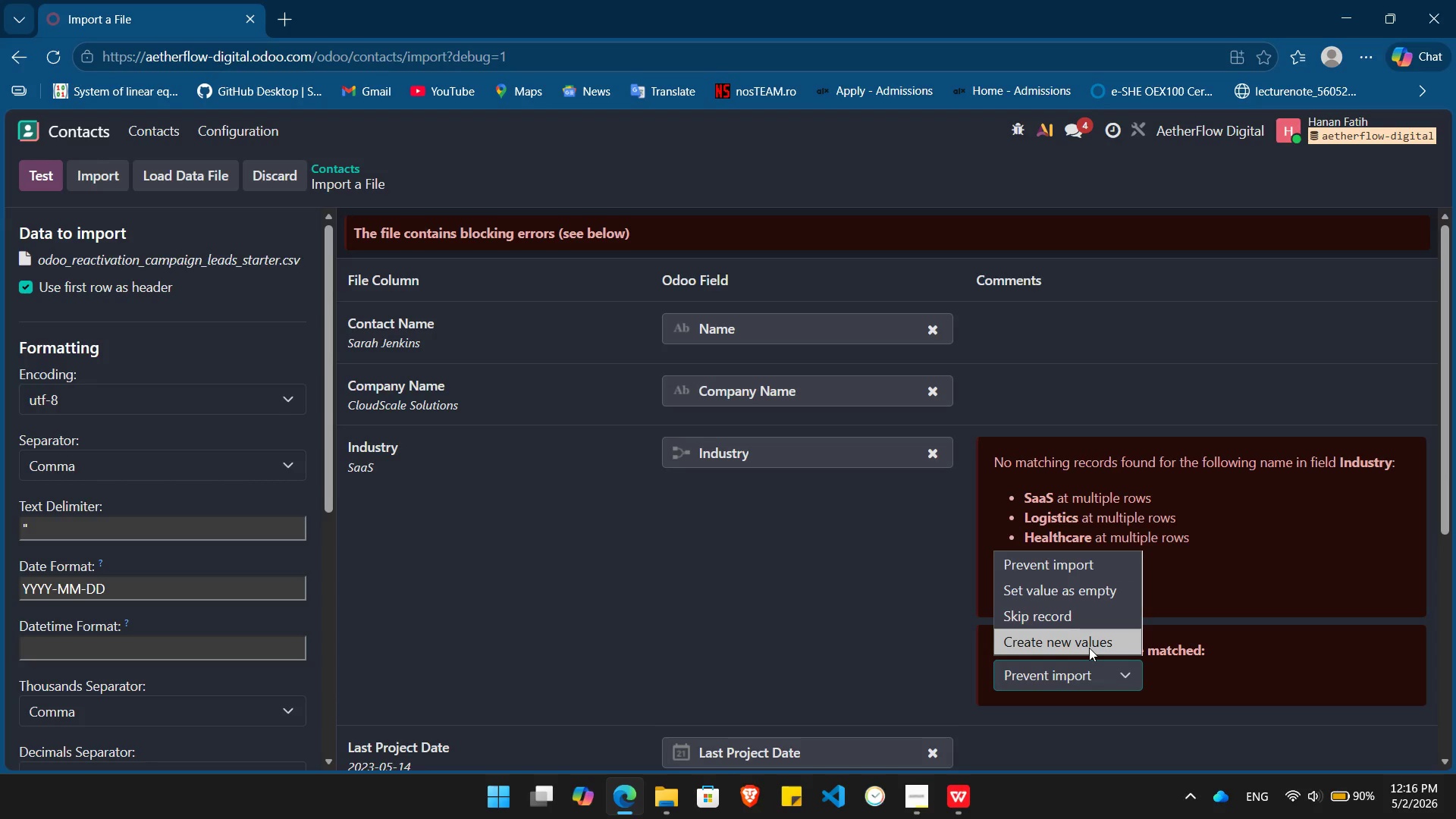 
left_click([1089, 648])
 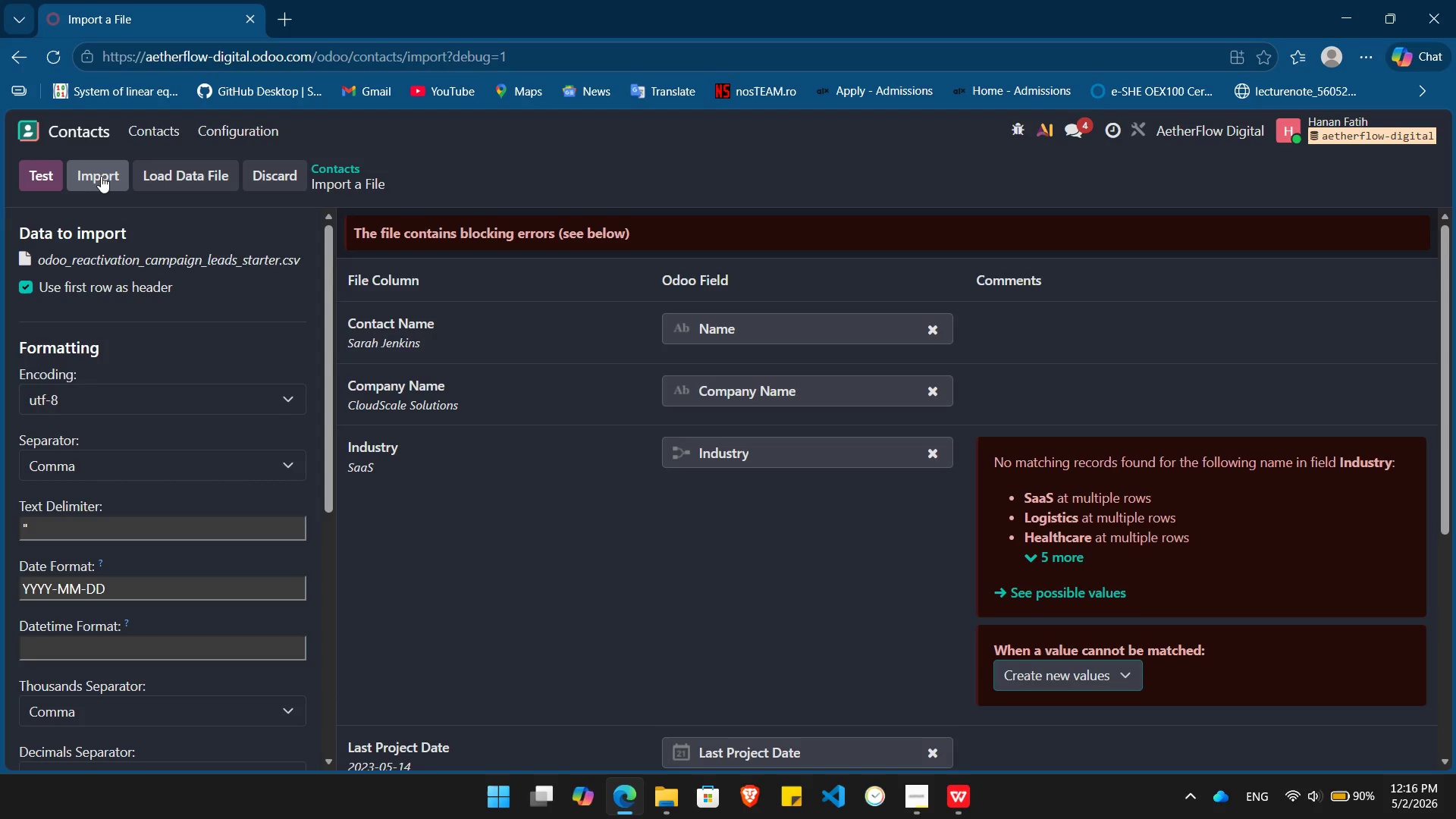 
left_click([101, 176])
 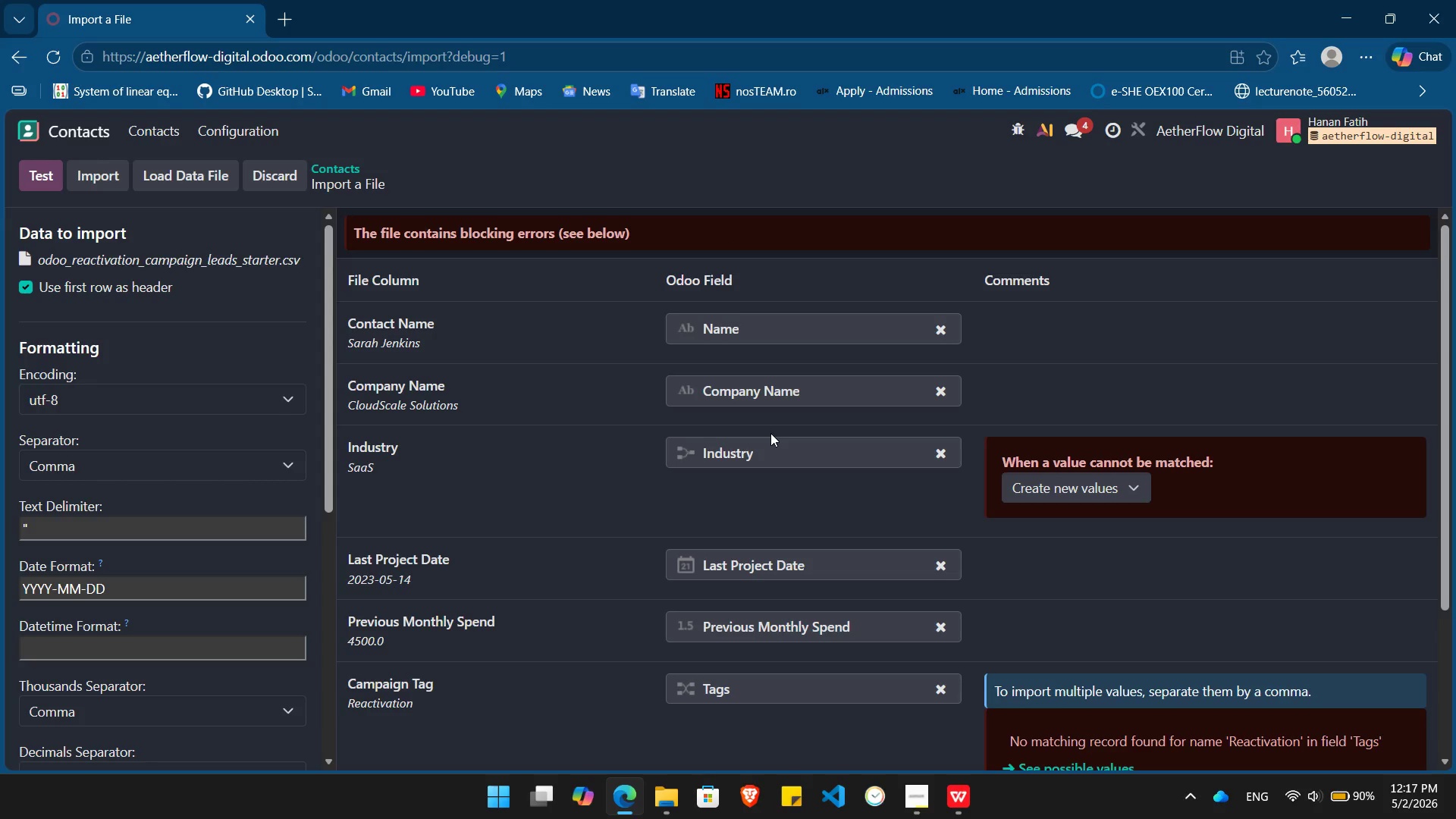 
scroll: coordinate [770, 433], scroll_direction: down, amount: 4.0
 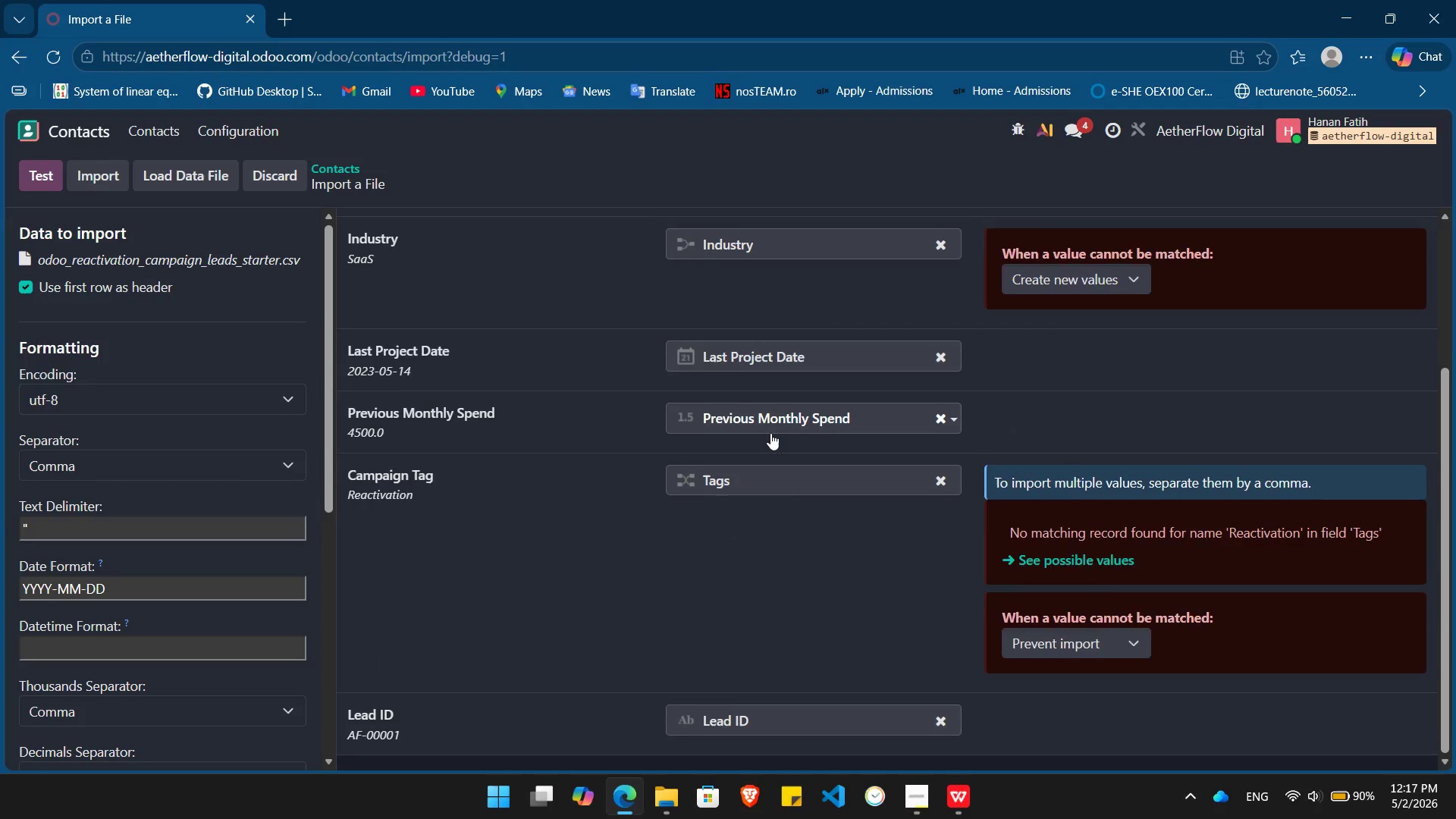 
scroll: coordinate [770, 433], scroll_direction: up, amount: 3.0
 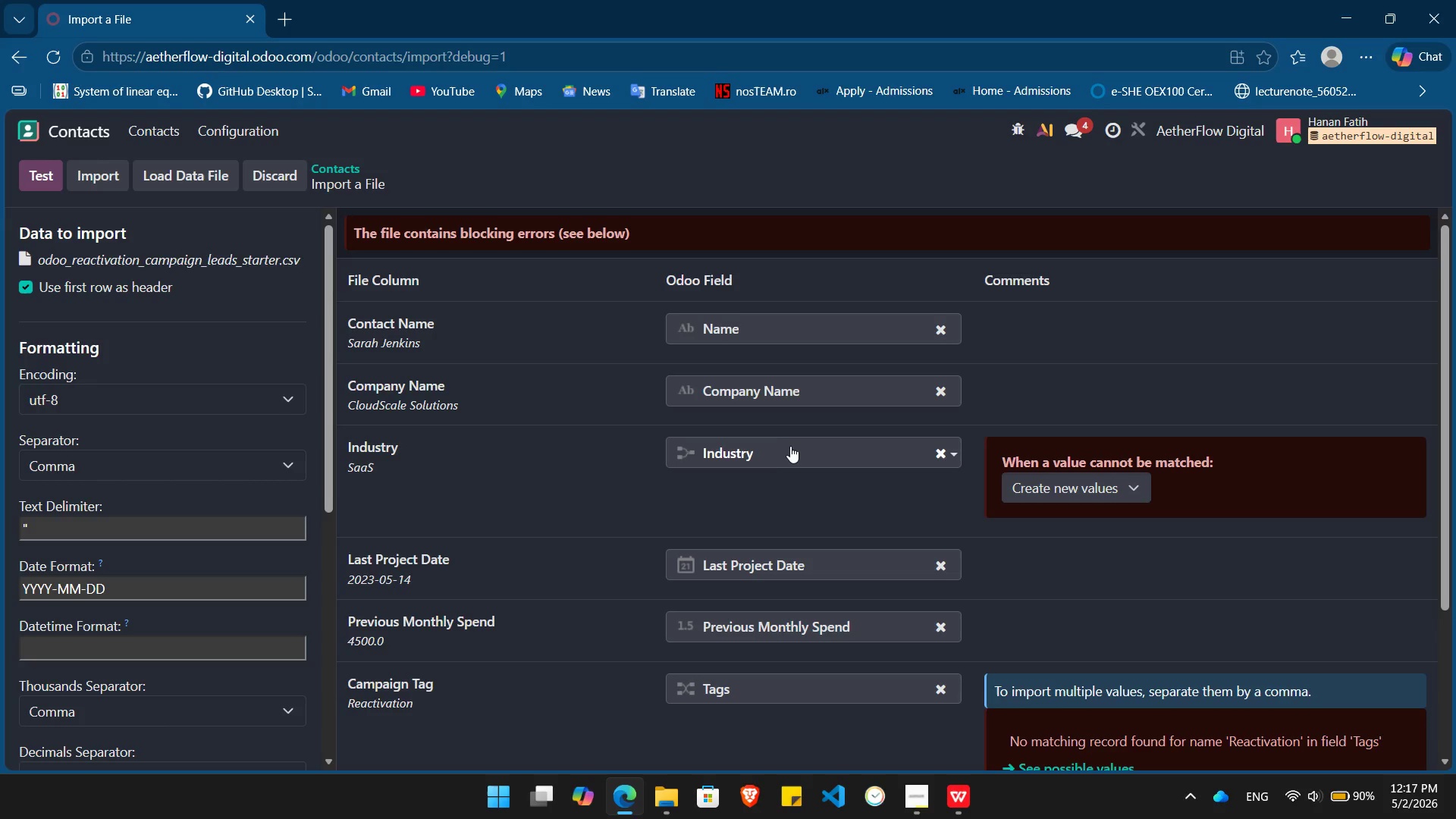 
left_click([794, 446])
 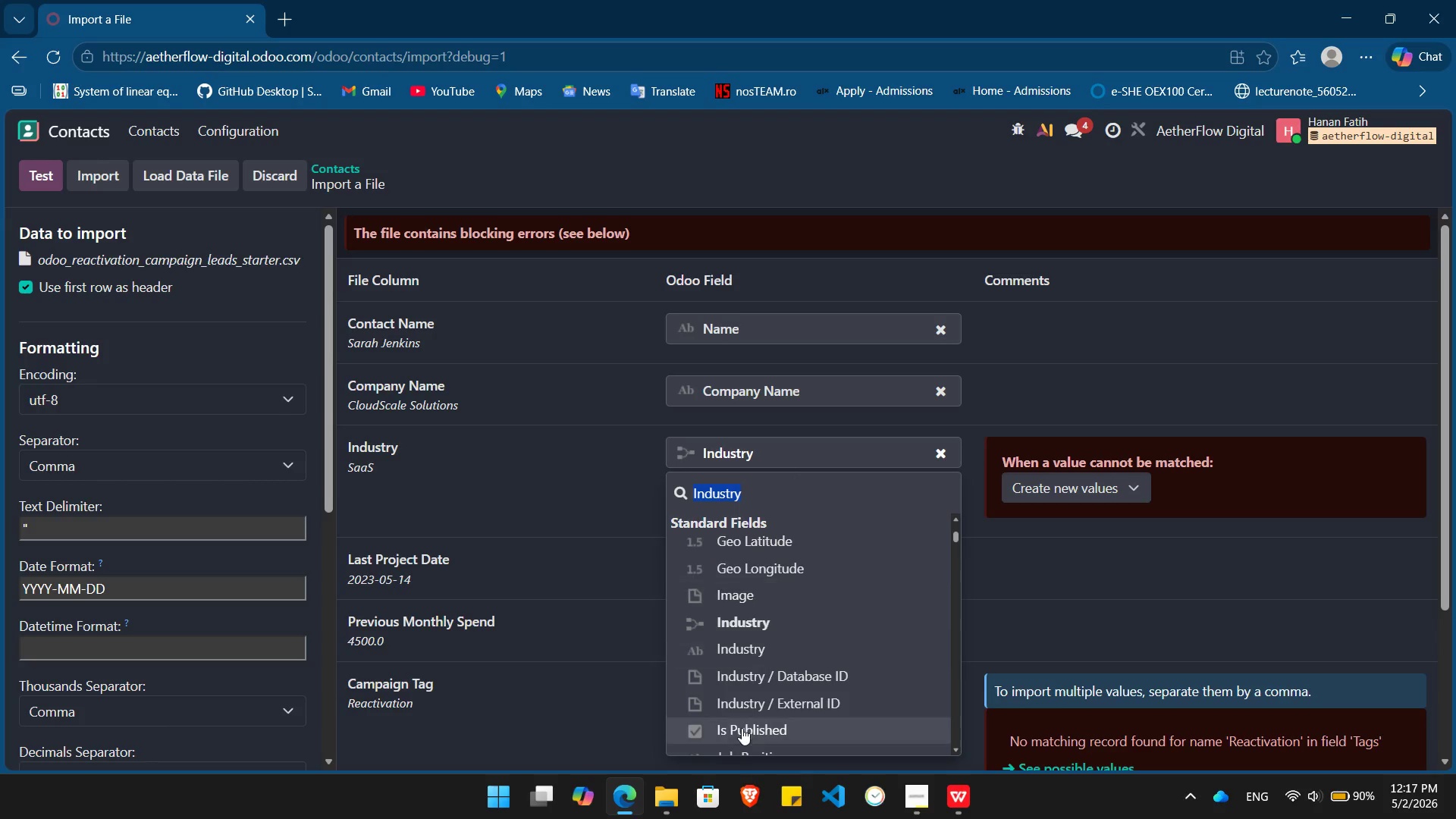 
left_click([737, 645])
 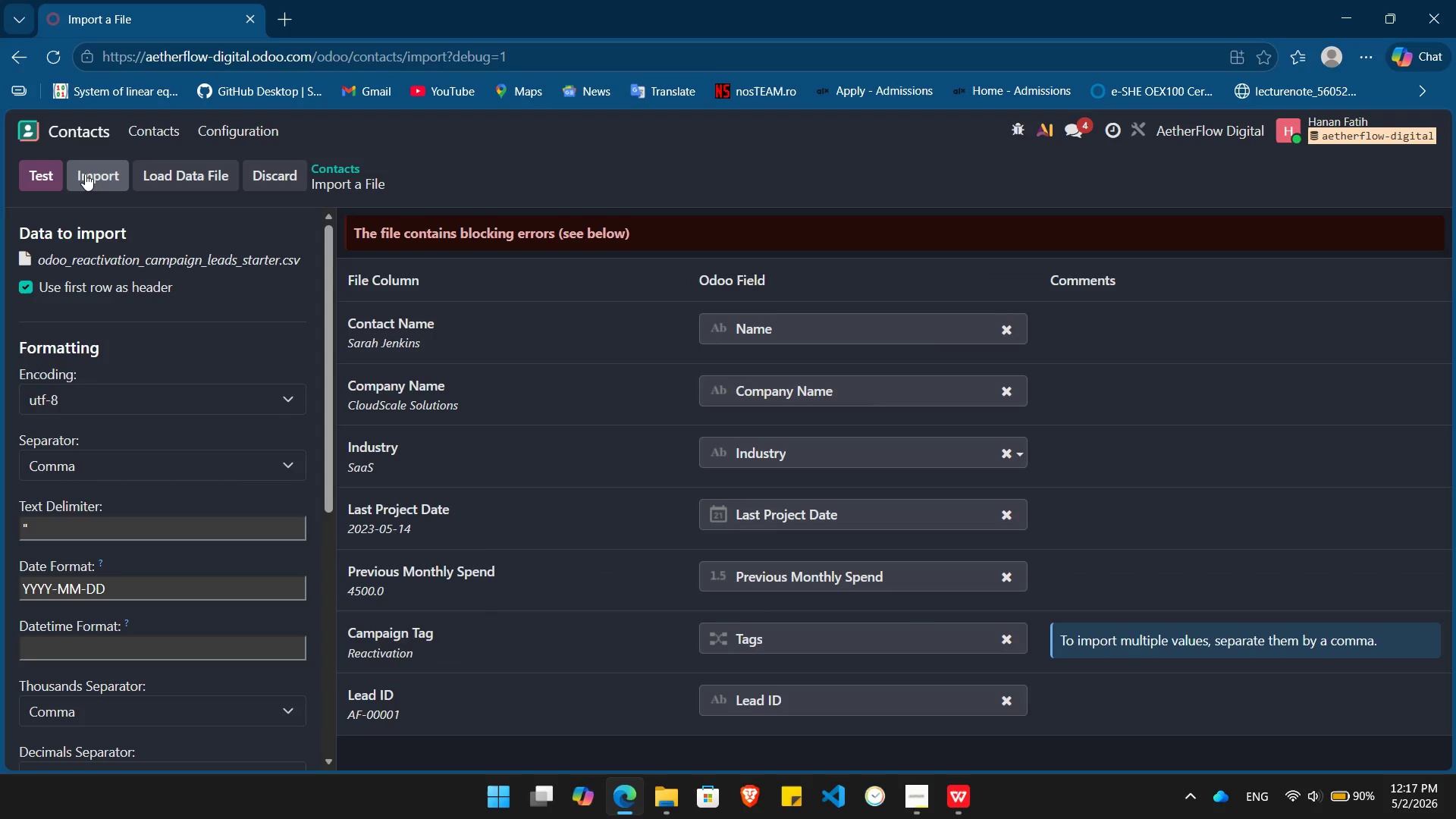 
wait(5.56)
 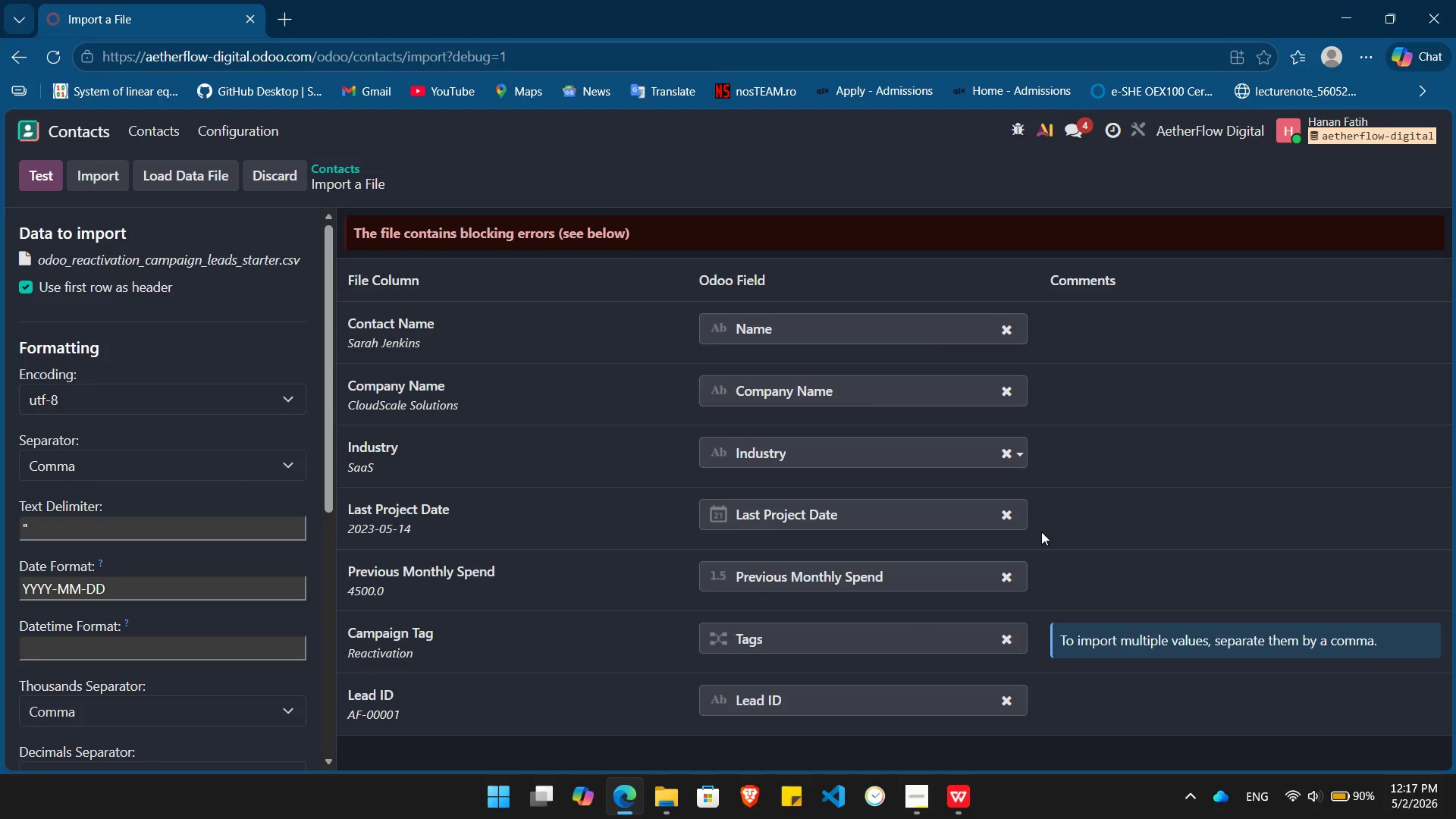 
left_click([85, 174])
 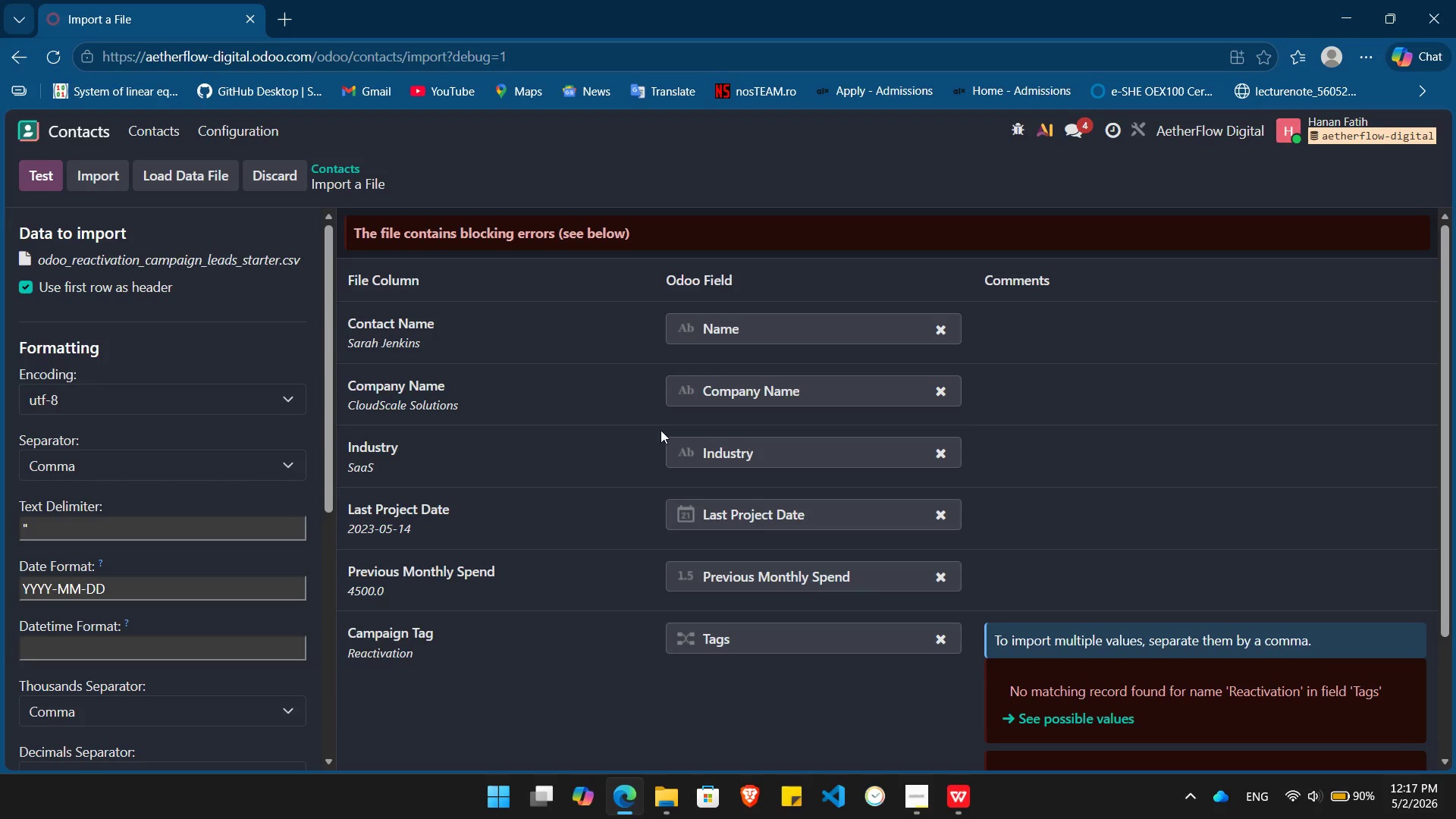 
scroll: coordinate [827, 427], scroll_direction: down, amount: 4.0
 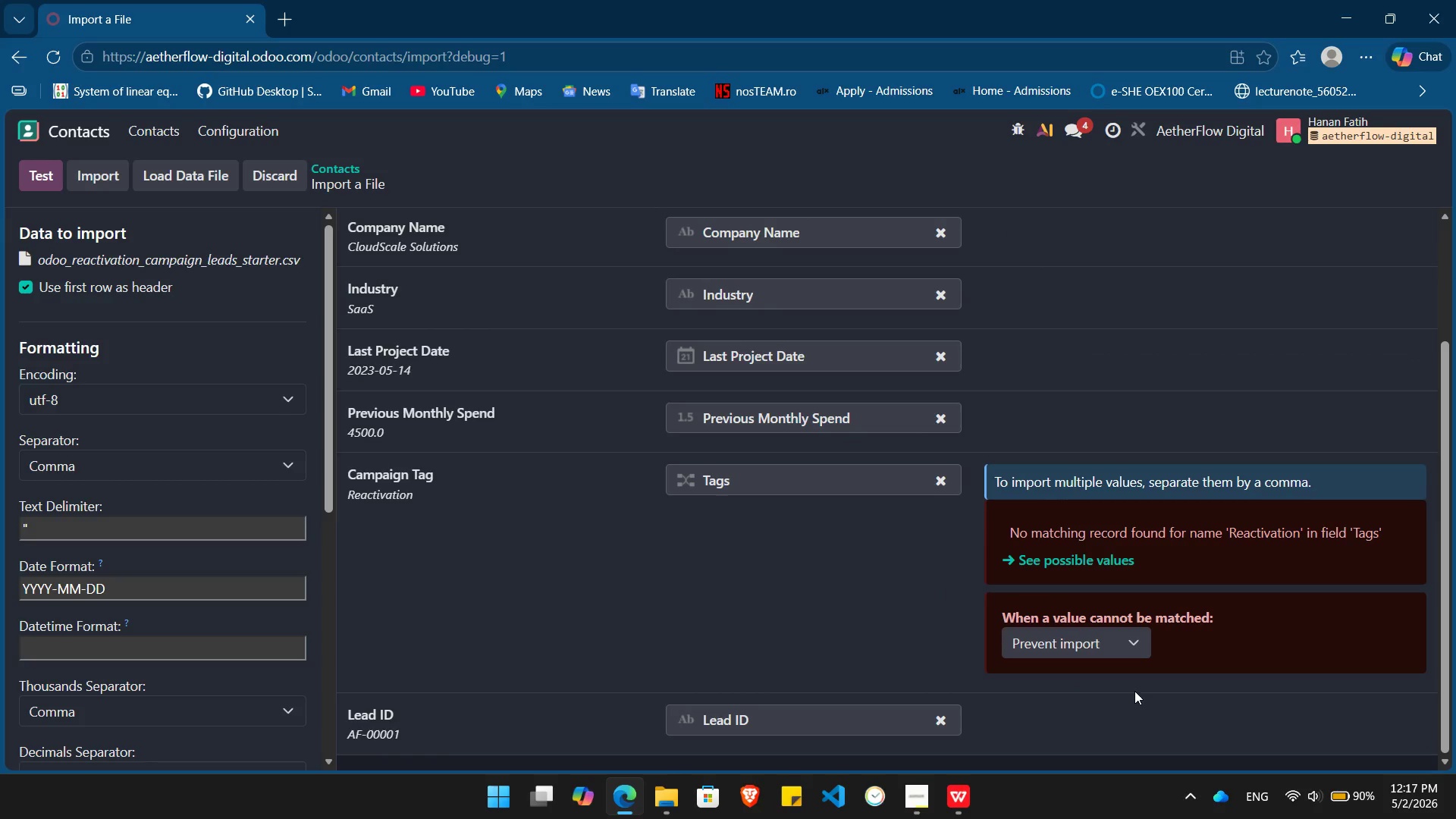 
left_click([1112, 647])
 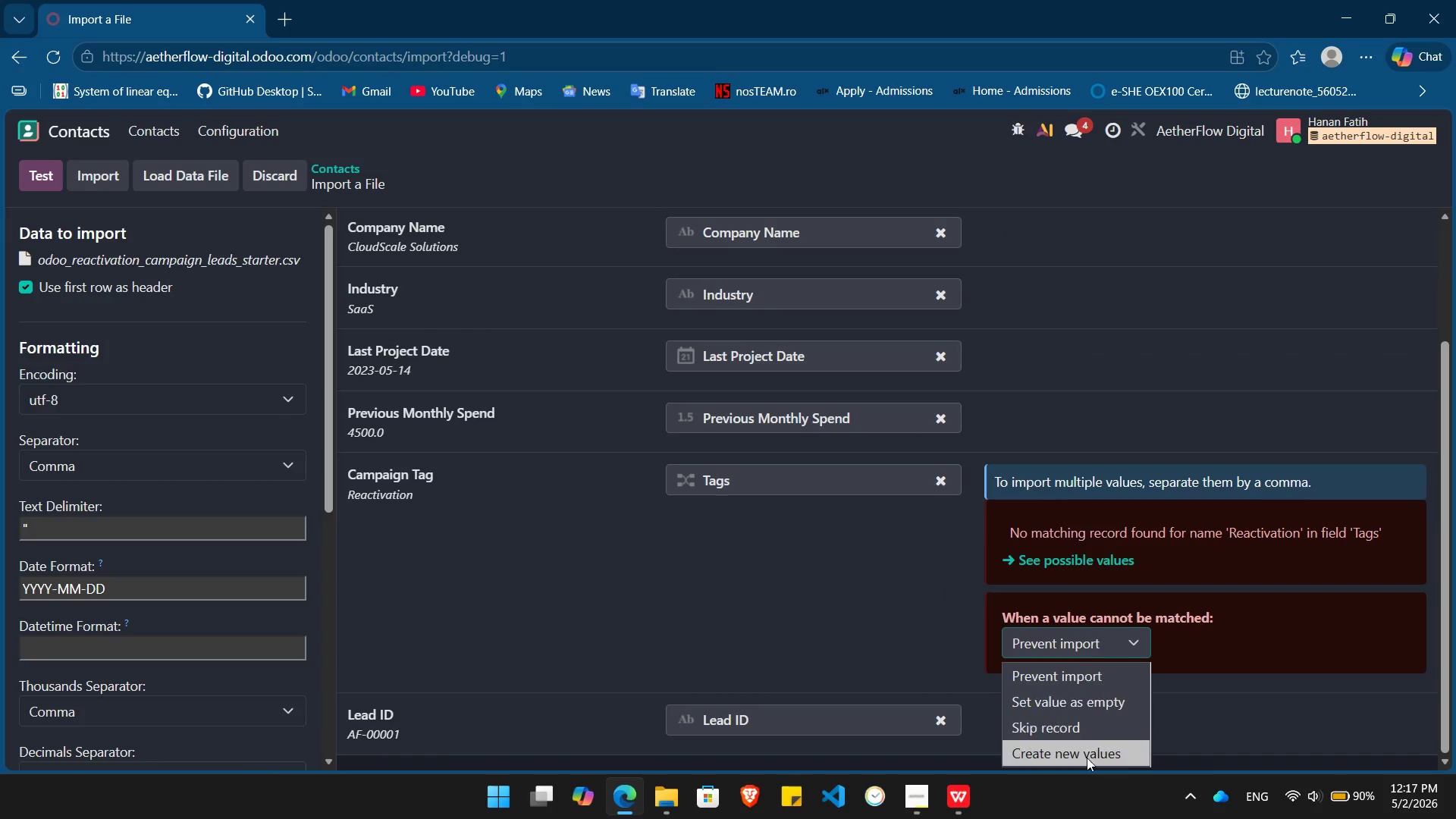 
left_click([1087, 758])
 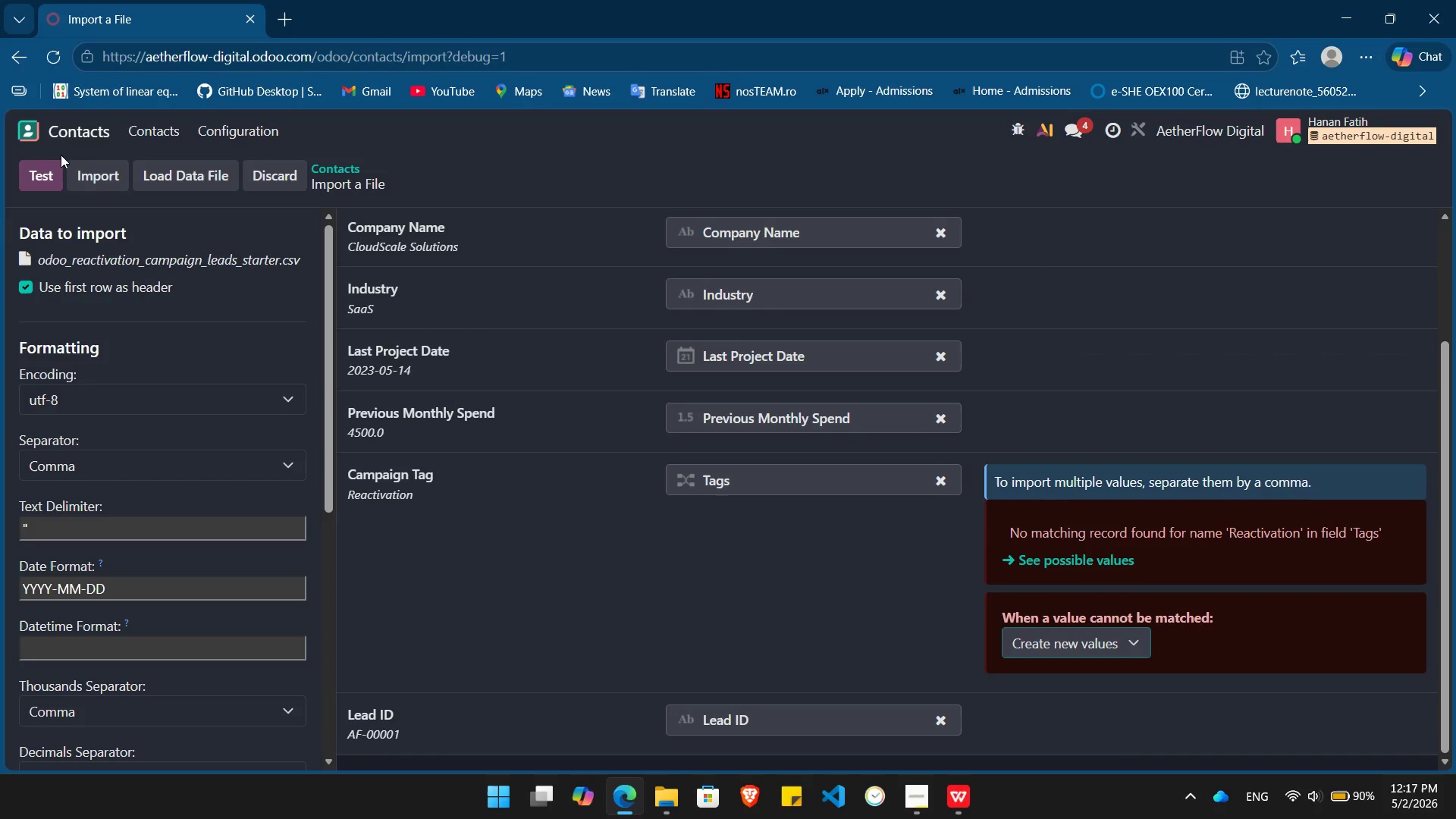 
left_click([31, 163])
 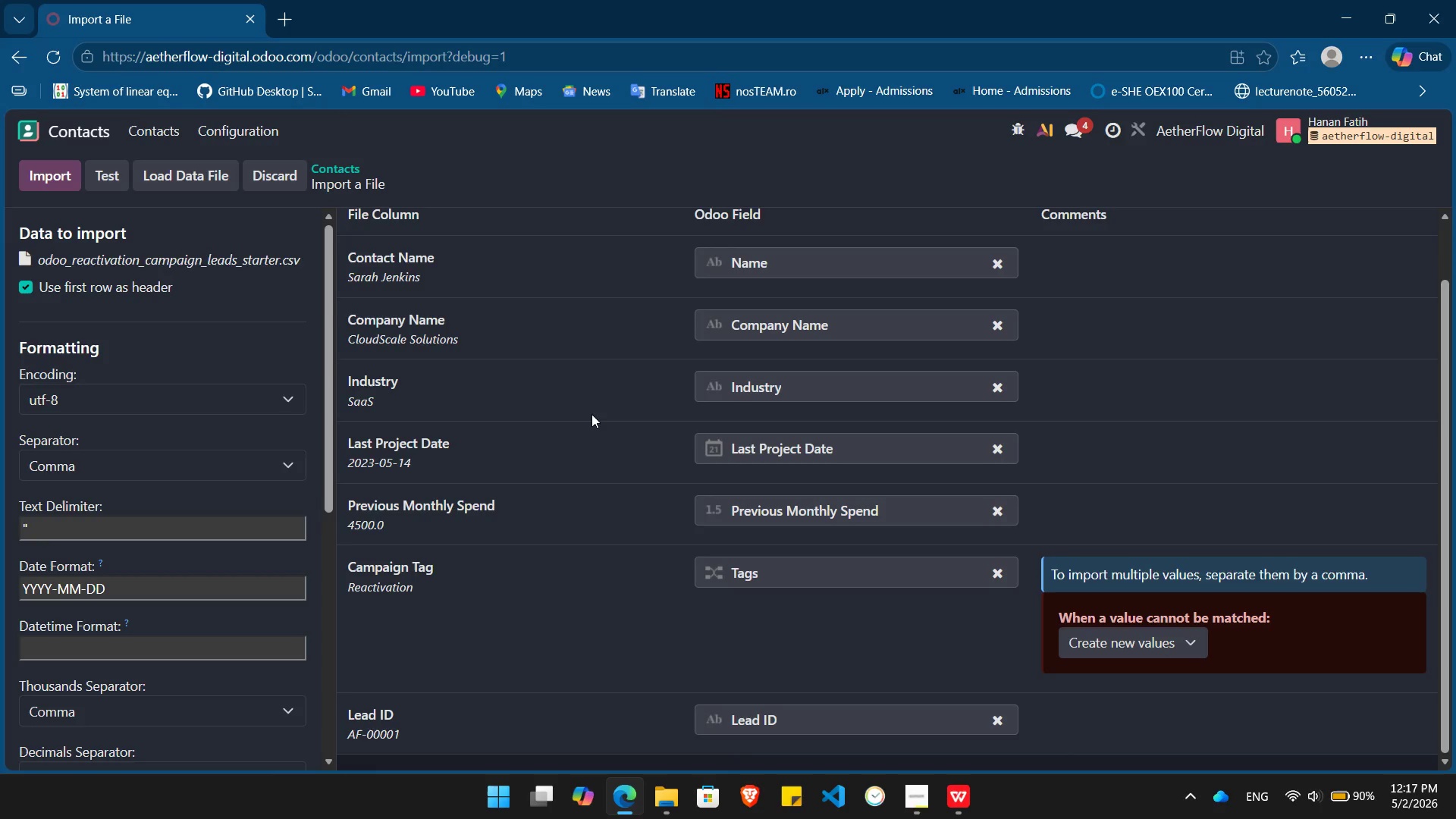 
scroll: coordinate [590, 402], scroll_direction: up, amount: 4.0
 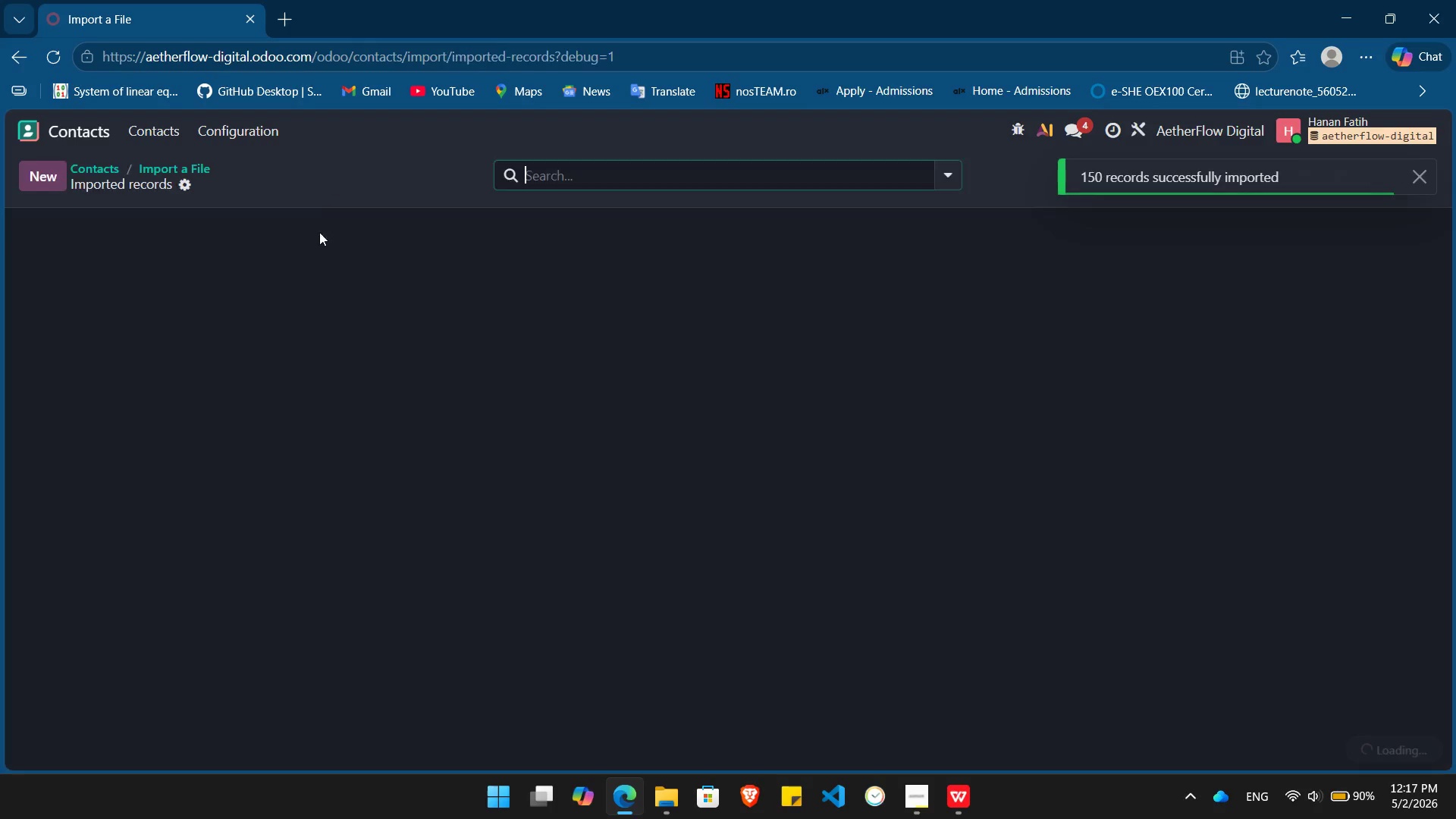 
wait(7.62)
 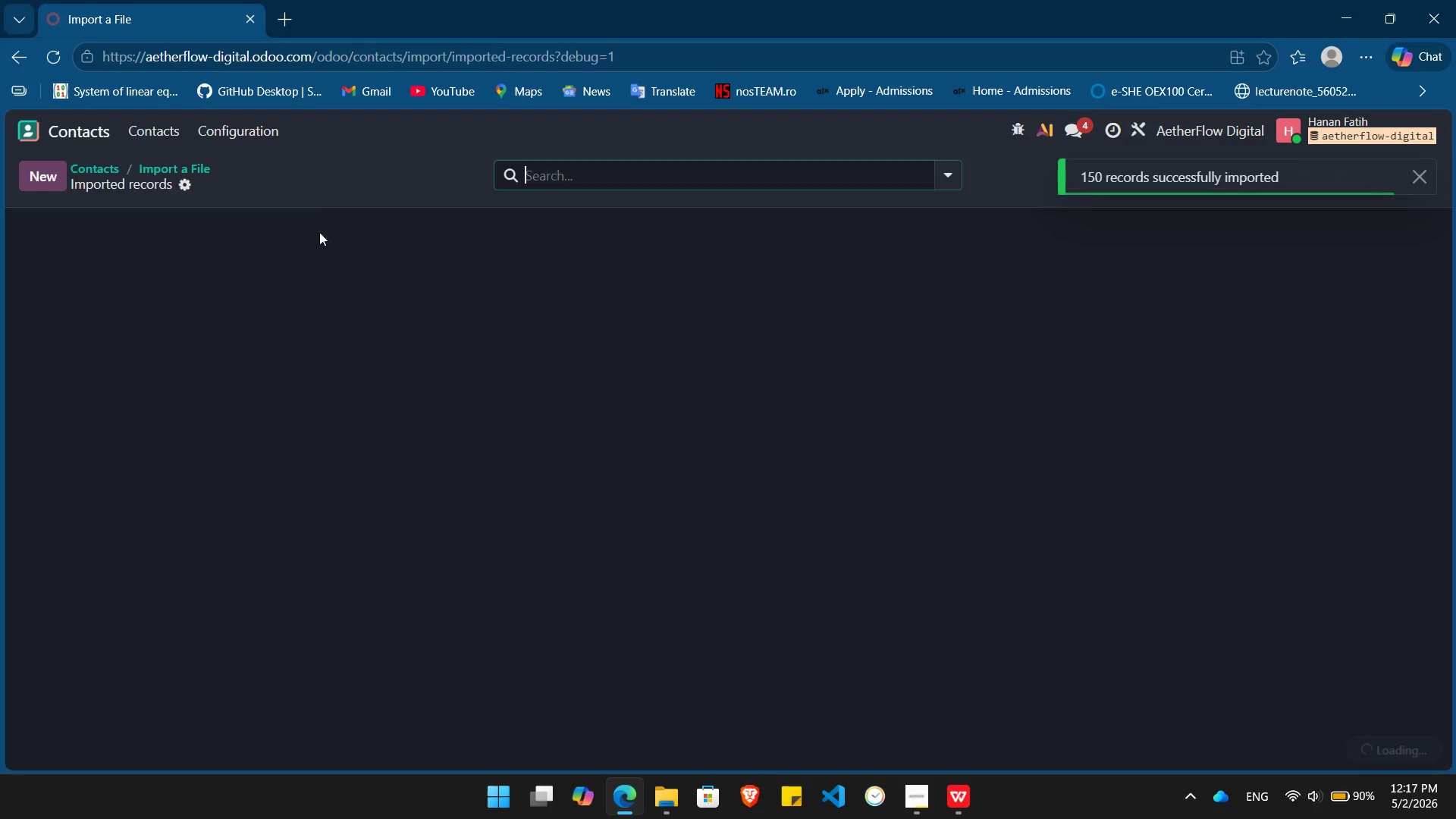 
left_click([323, 223])
 